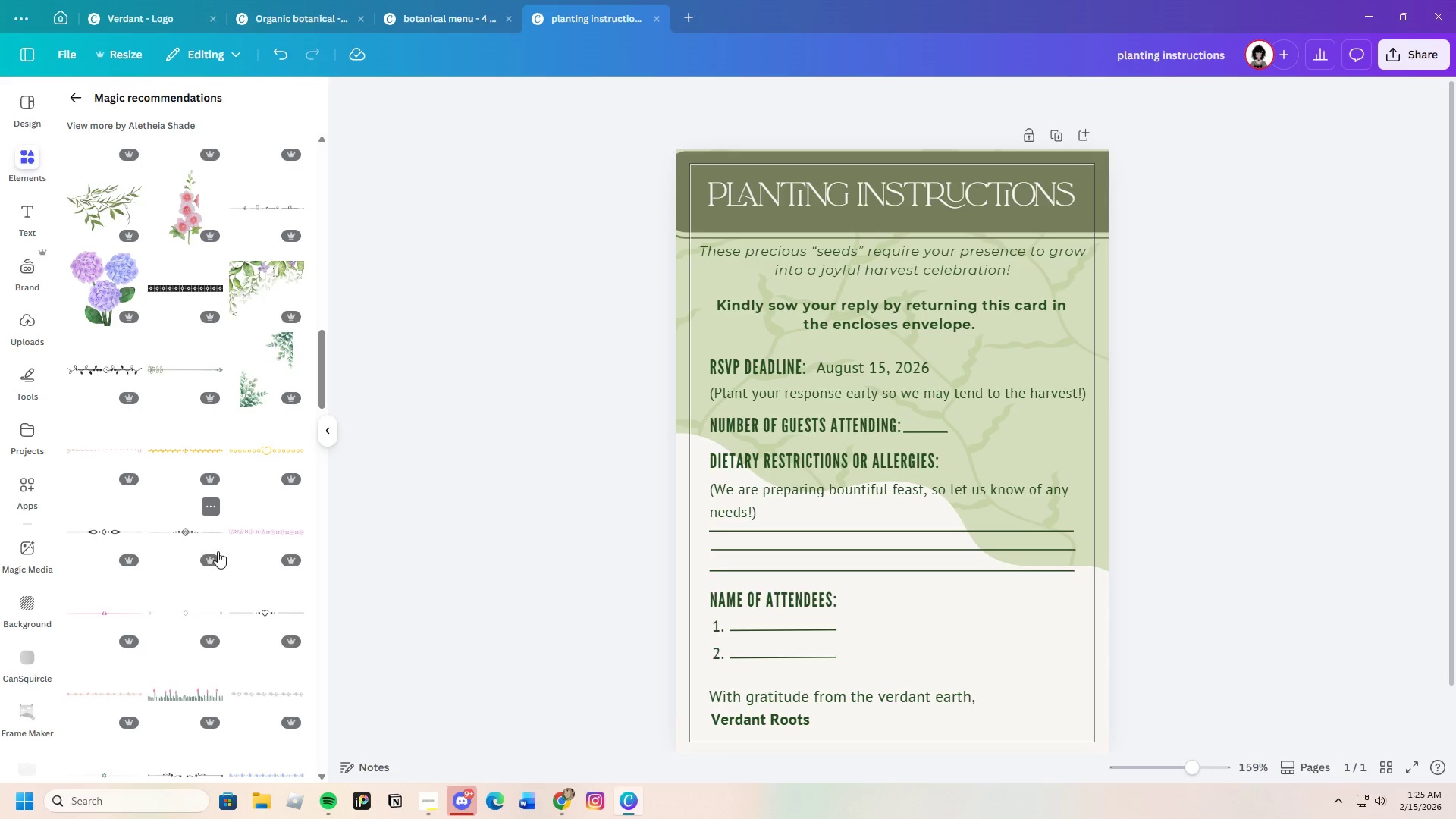 
left_click([94, 206])
 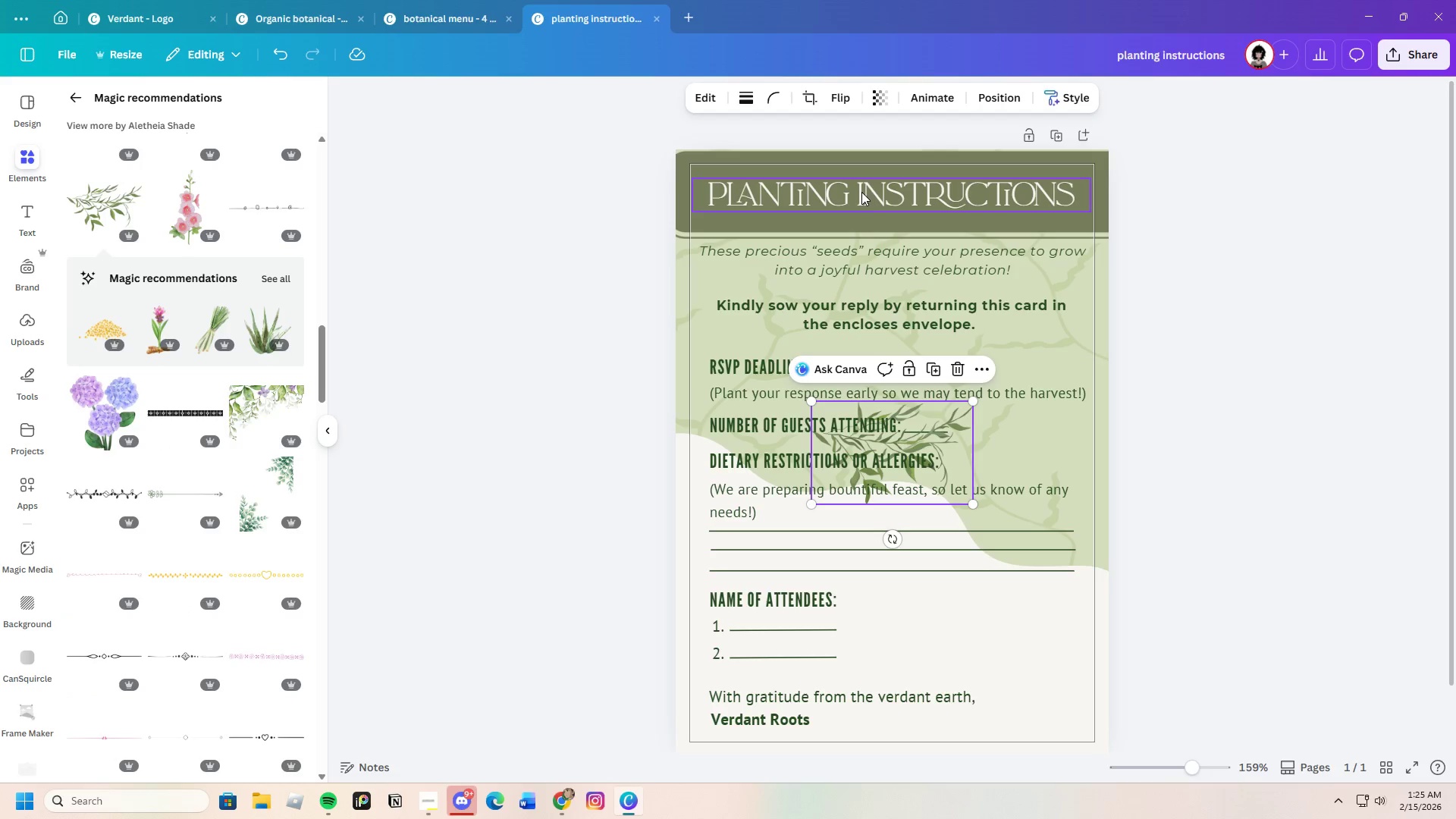 
left_click([844, 93])
 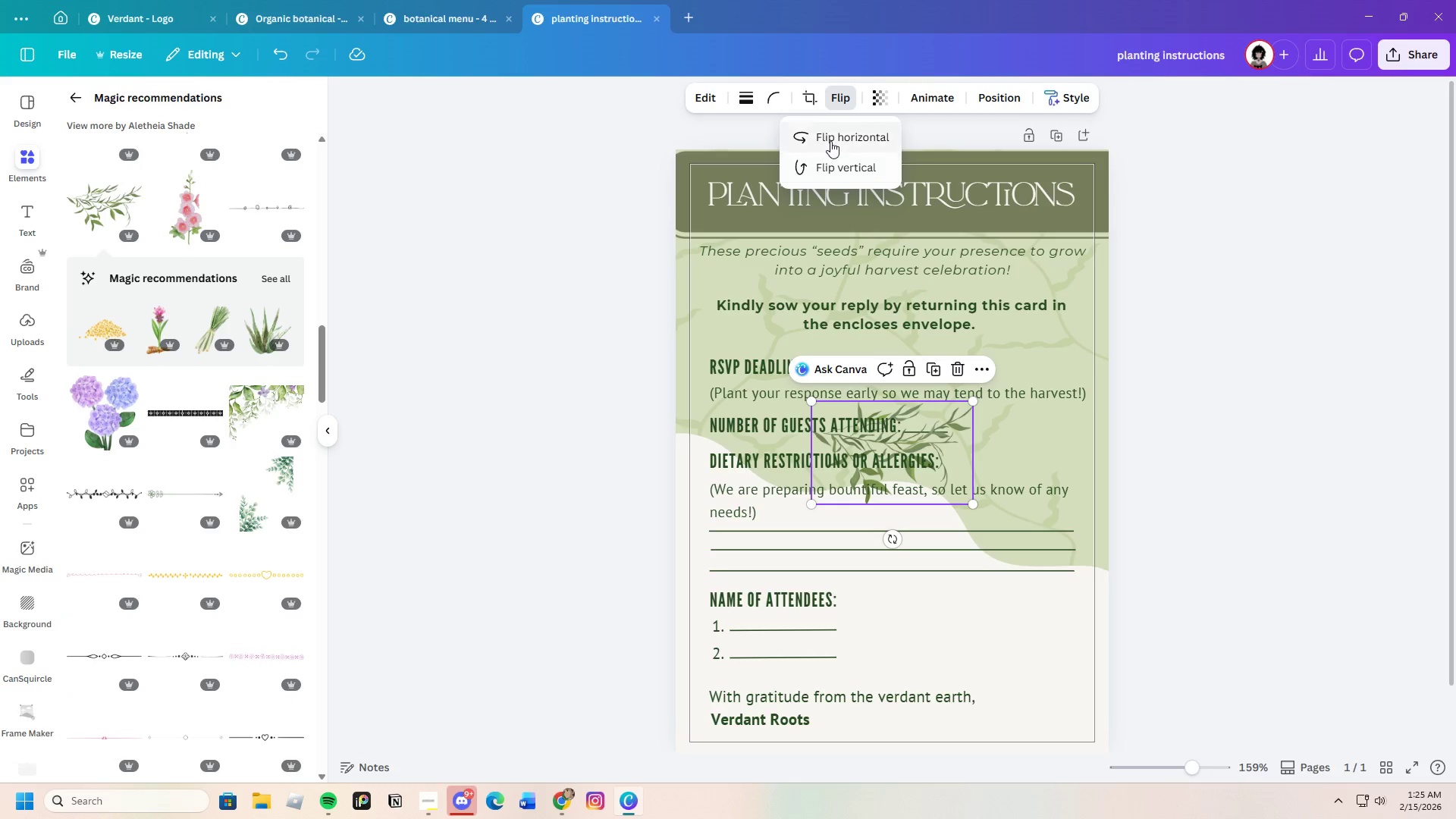 
left_click([833, 140])
 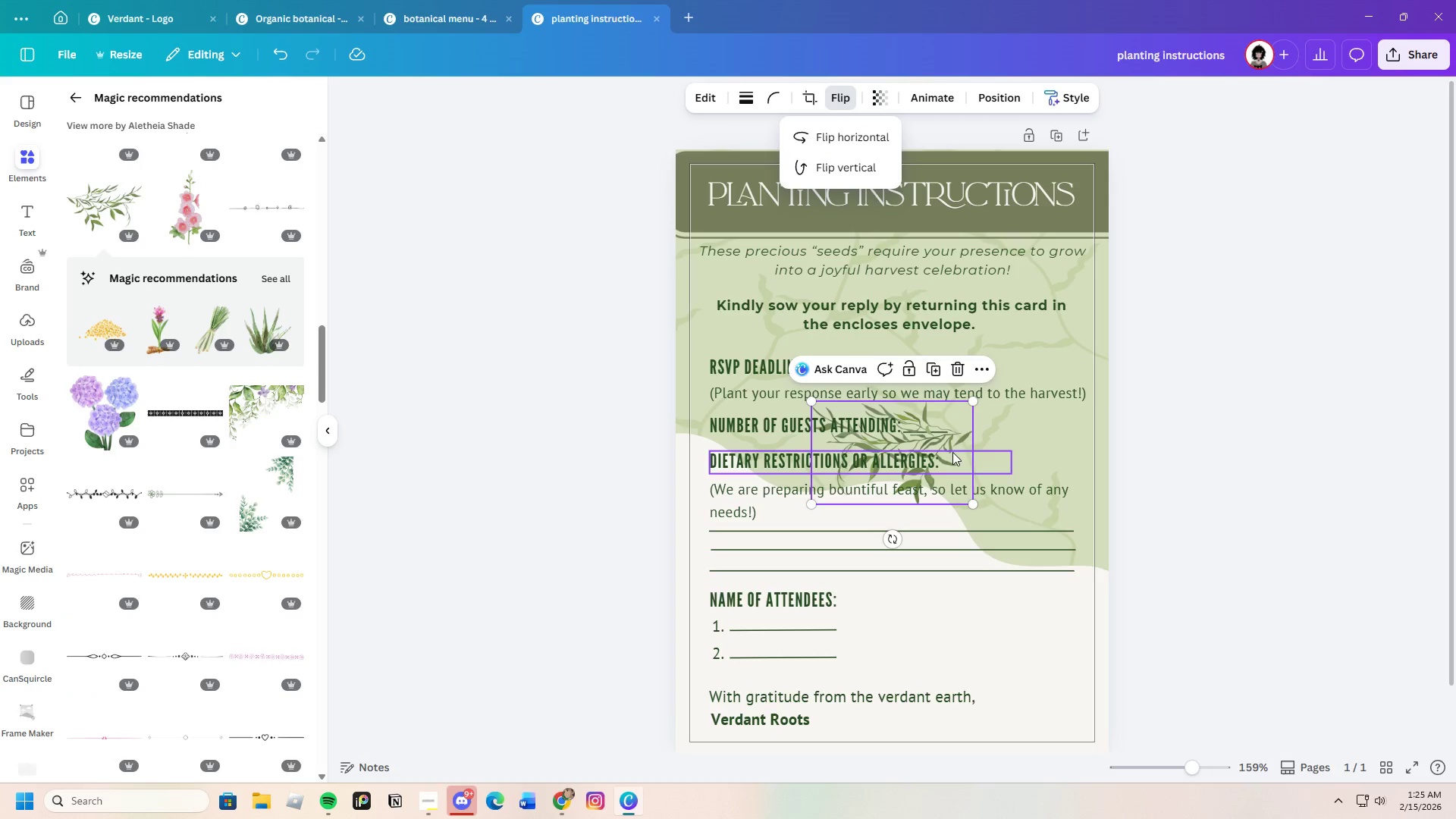 
left_click_drag(start_coordinate=[949, 434], to_coordinate=[1046, 593])
 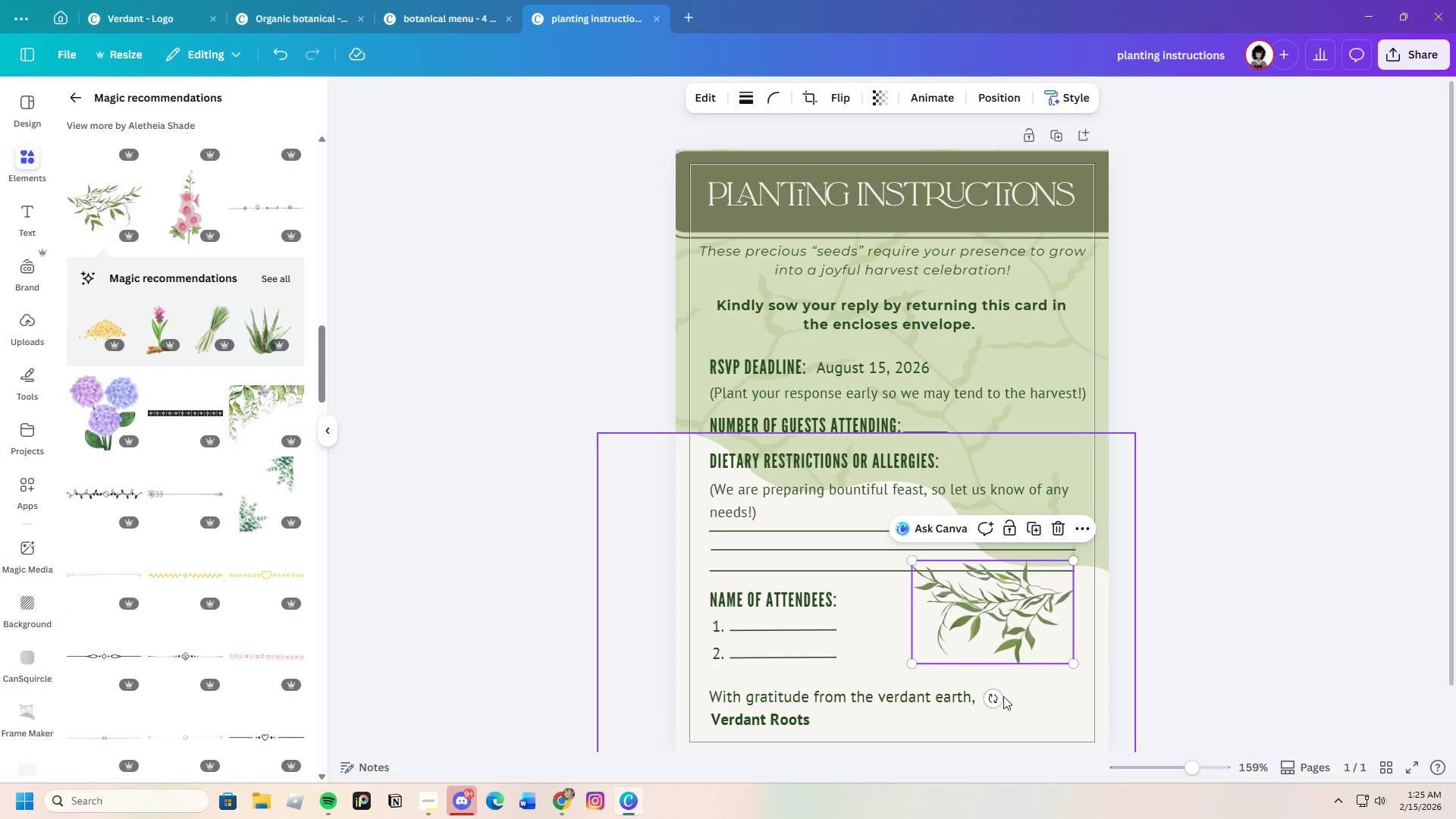 
left_click_drag(start_coordinate=[996, 698], to_coordinate=[944, 669])
 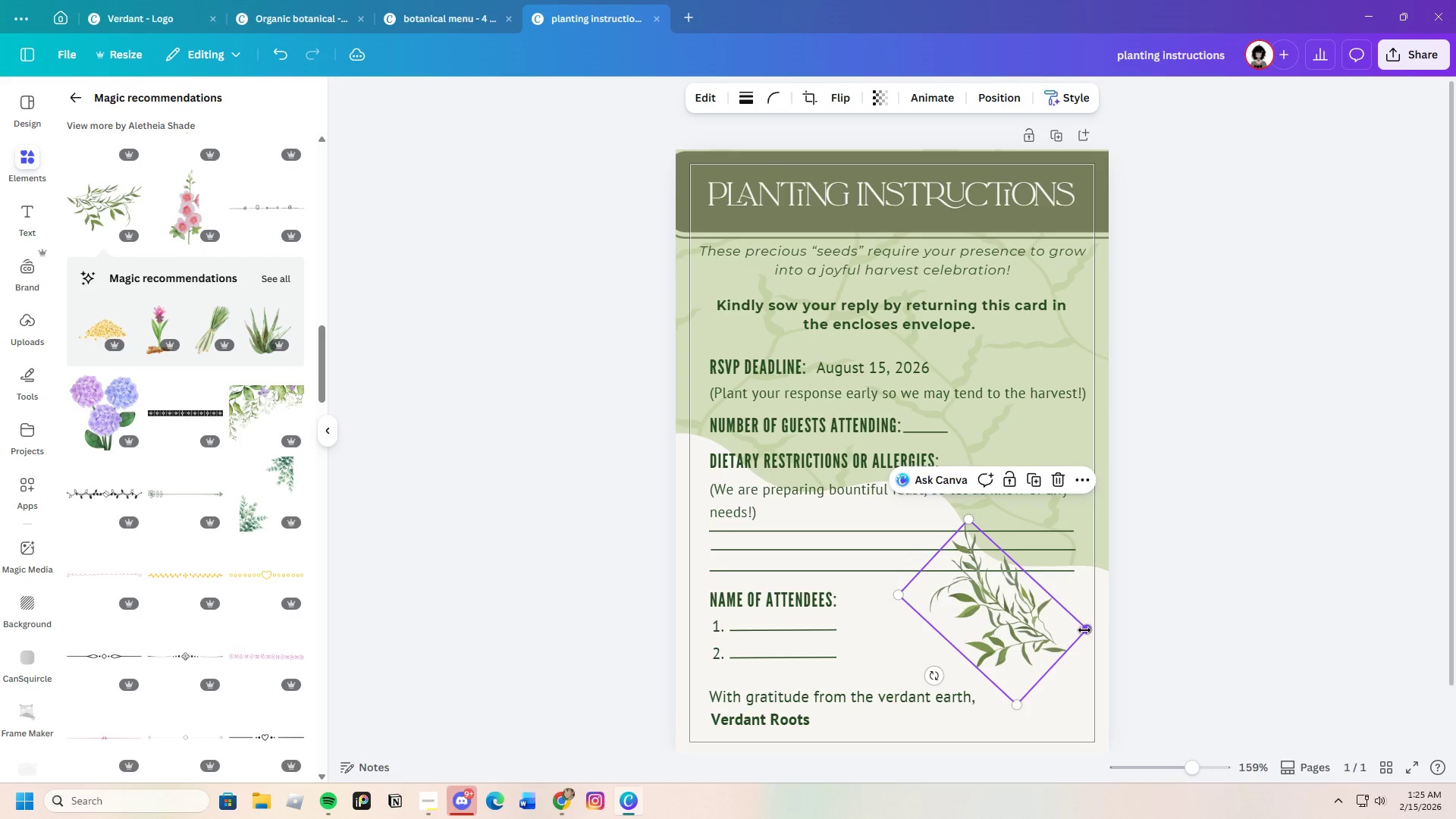 
left_click_drag(start_coordinate=[1086, 630], to_coordinate=[1207, 736])
 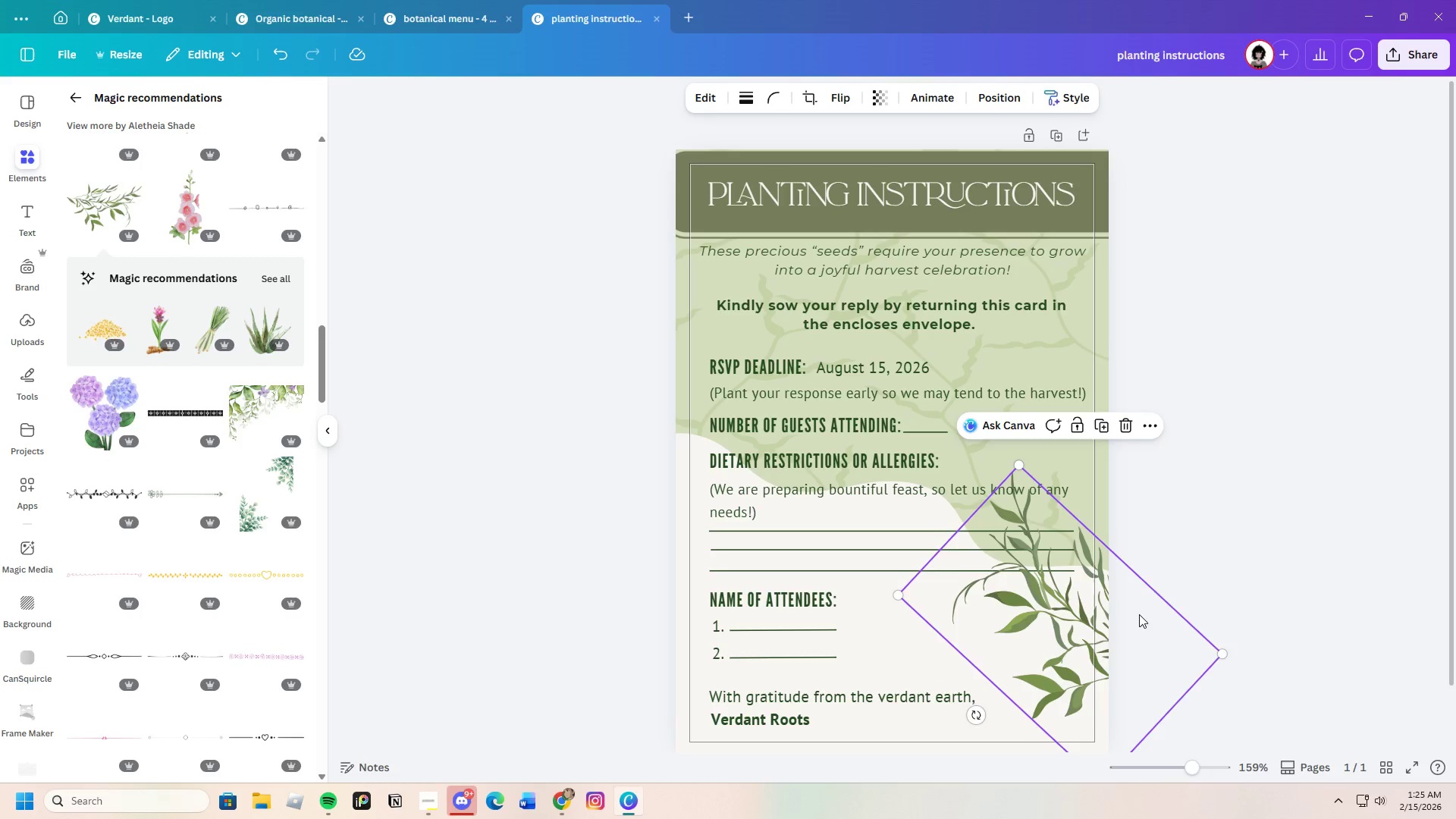 
left_click_drag(start_coordinate=[1138, 613], to_coordinate=[1129, 686])
 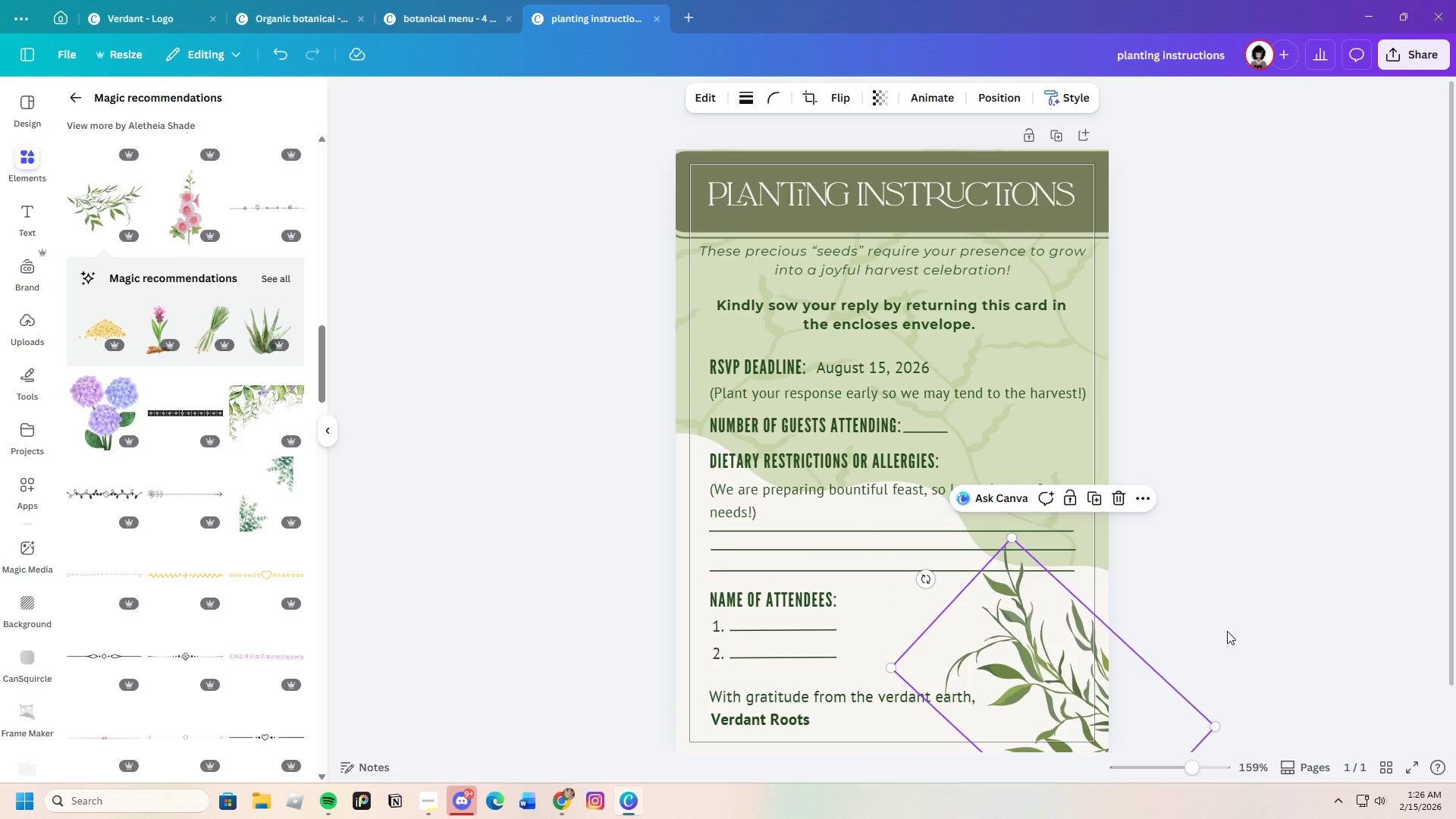 
left_click([1227, 631])
 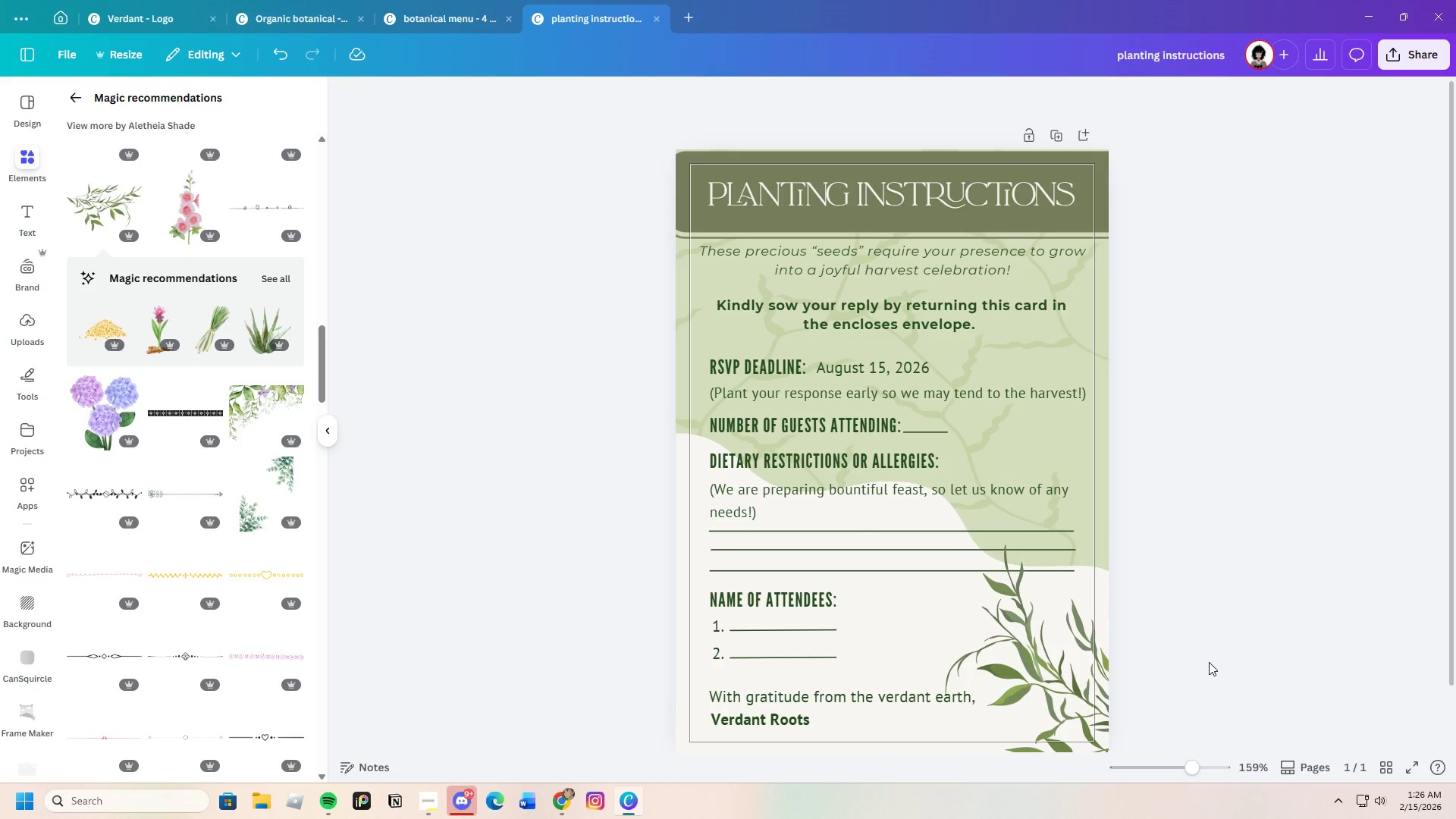 
scroll: coordinate [1209, 653], scroll_direction: down, amount: 3.0
 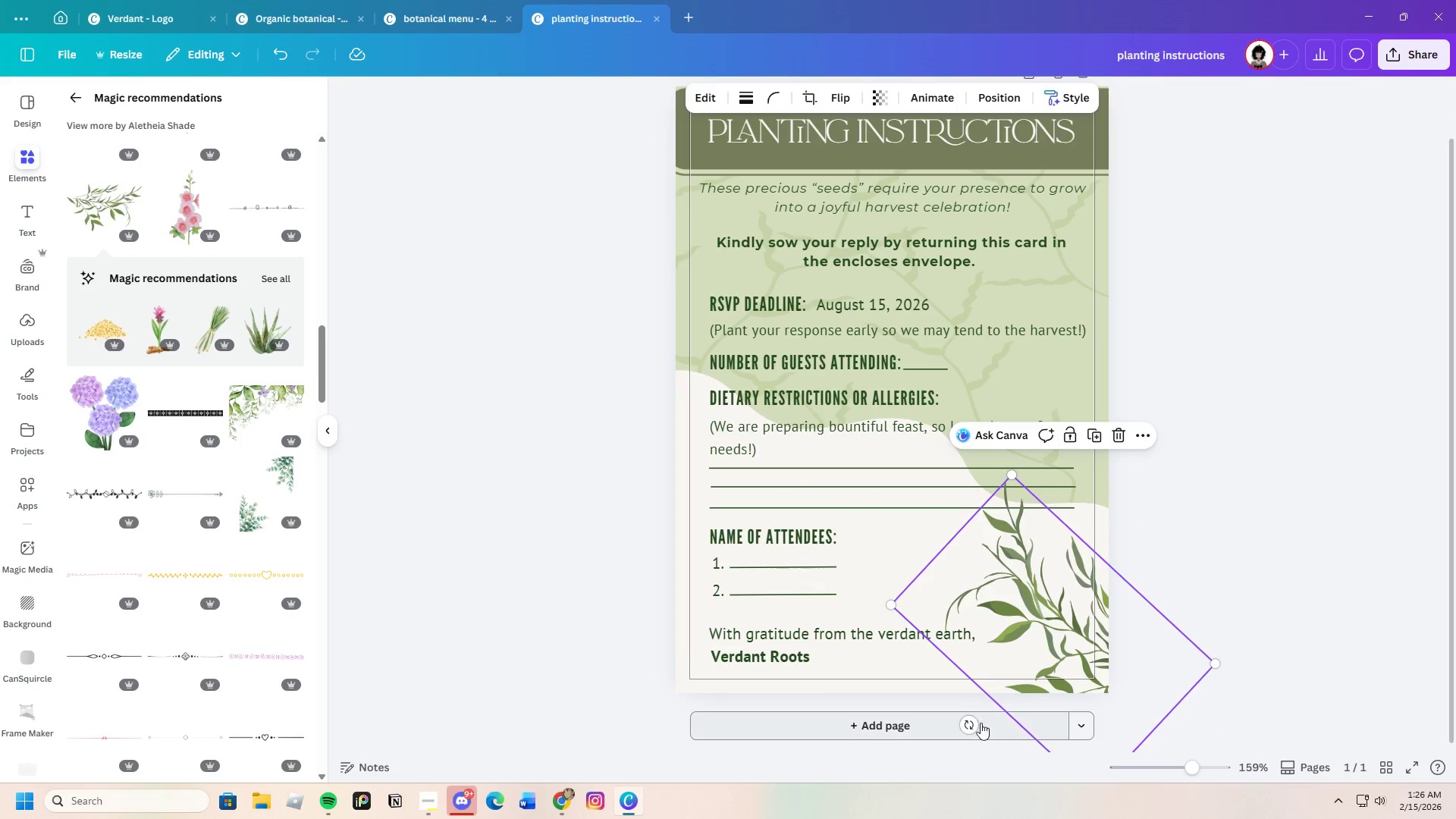 
left_click_drag(start_coordinate=[975, 725], to_coordinate=[924, 671])
 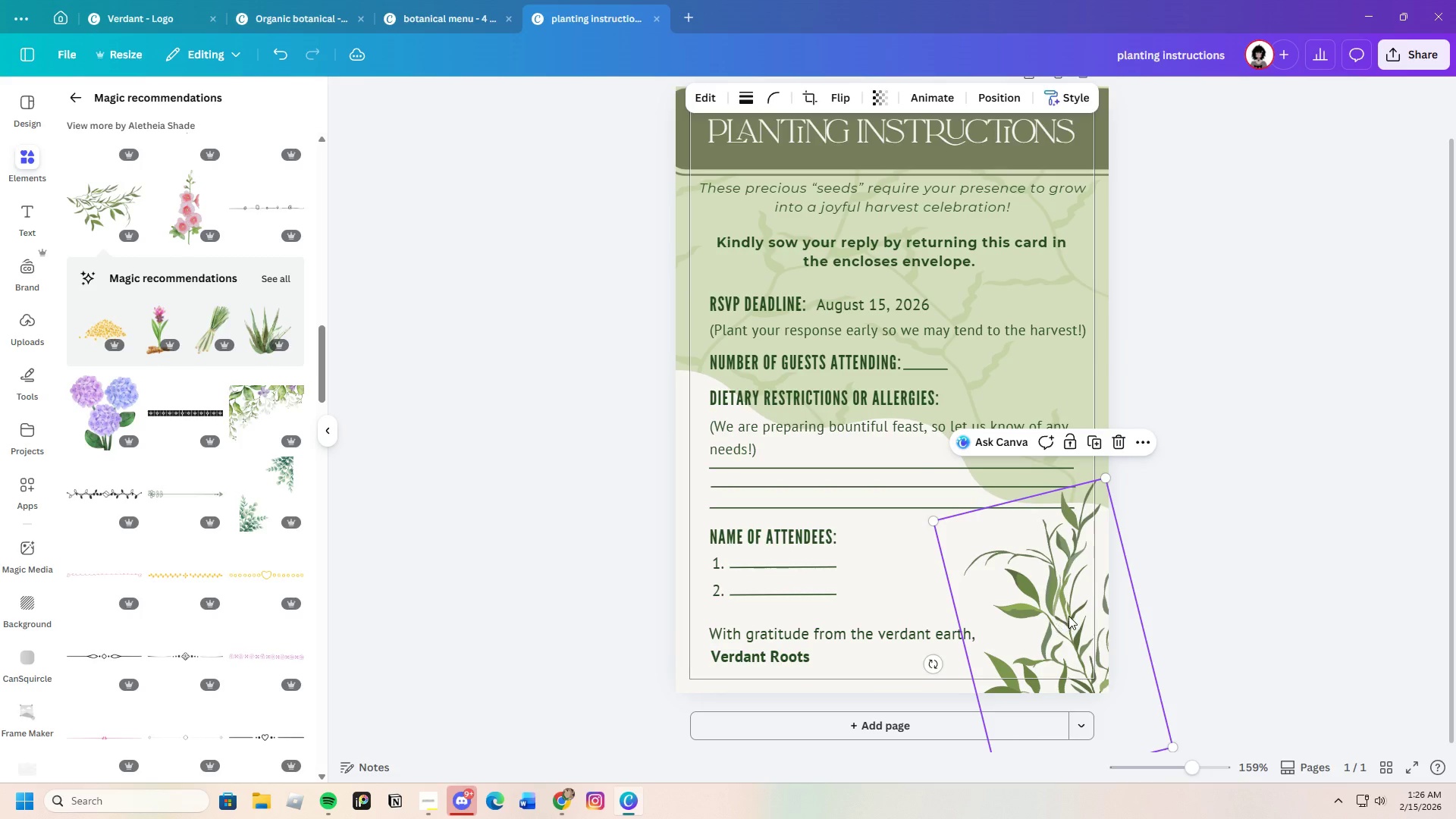 
left_click_drag(start_coordinate=[1068, 616], to_coordinate=[1046, 557])
 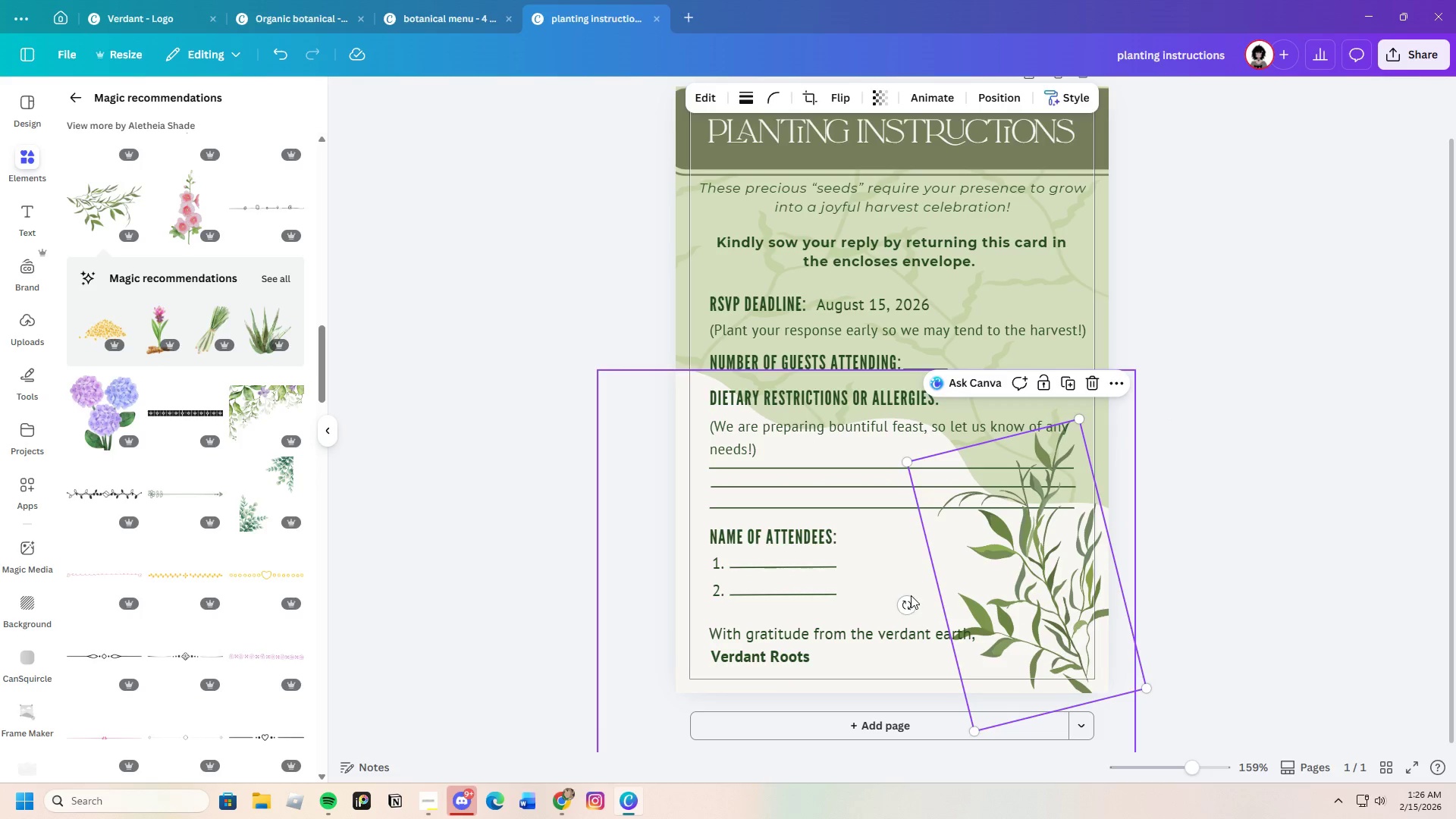 
left_click_drag(start_coordinate=[910, 602], to_coordinate=[875, 566])
 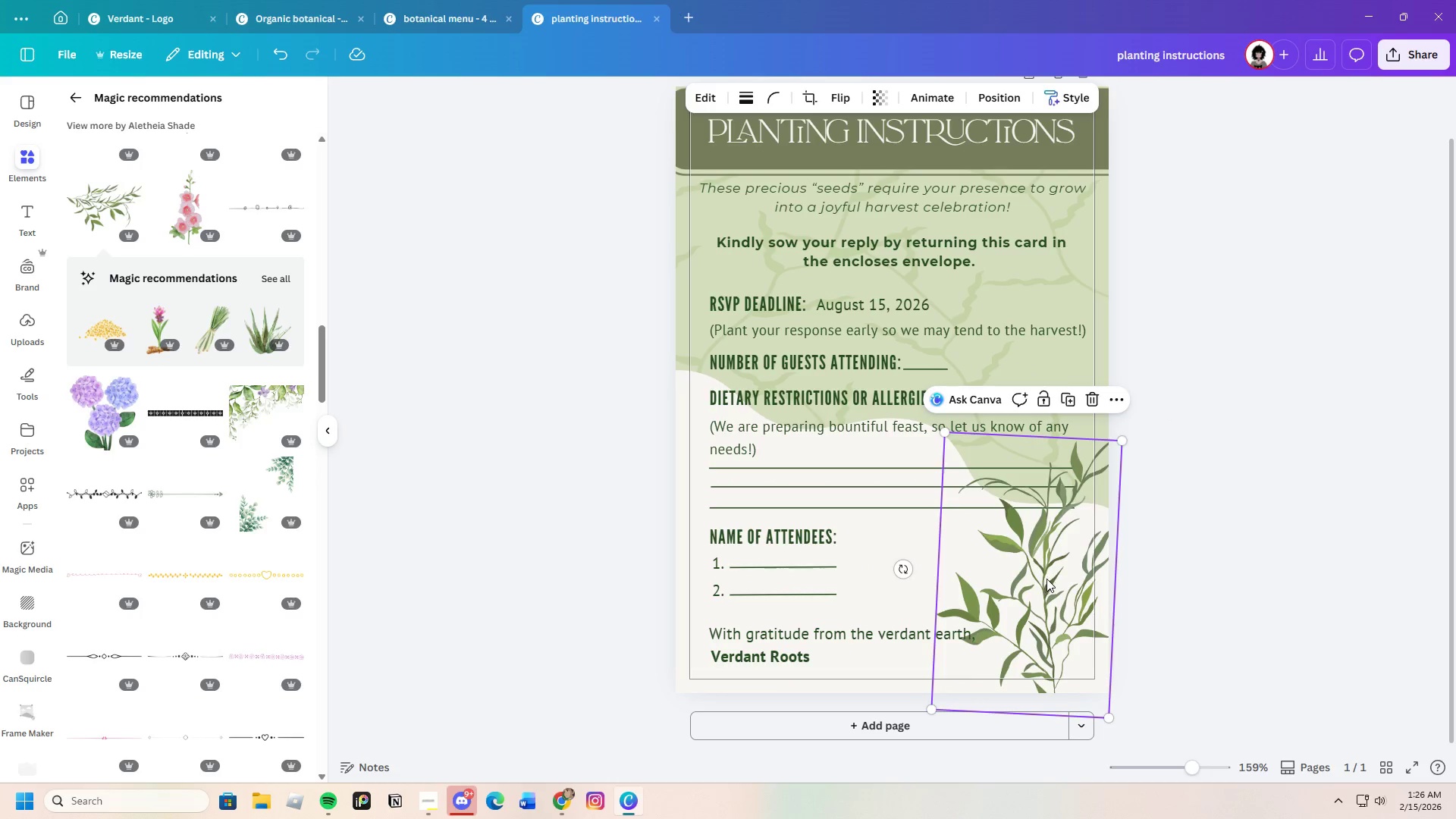 
left_click_drag(start_coordinate=[1046, 579], to_coordinate=[1078, 620])
 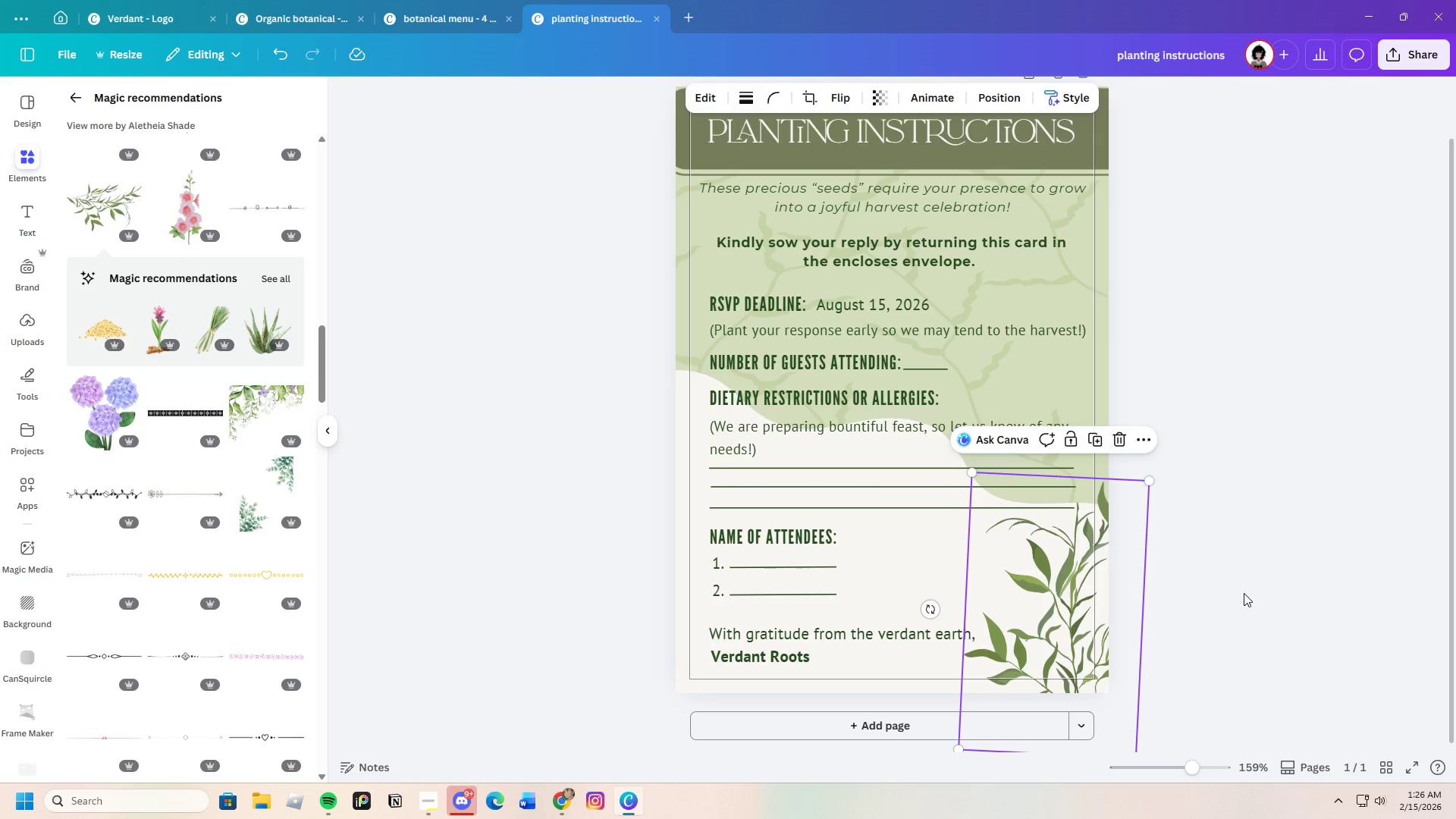 
left_click([1244, 593])
 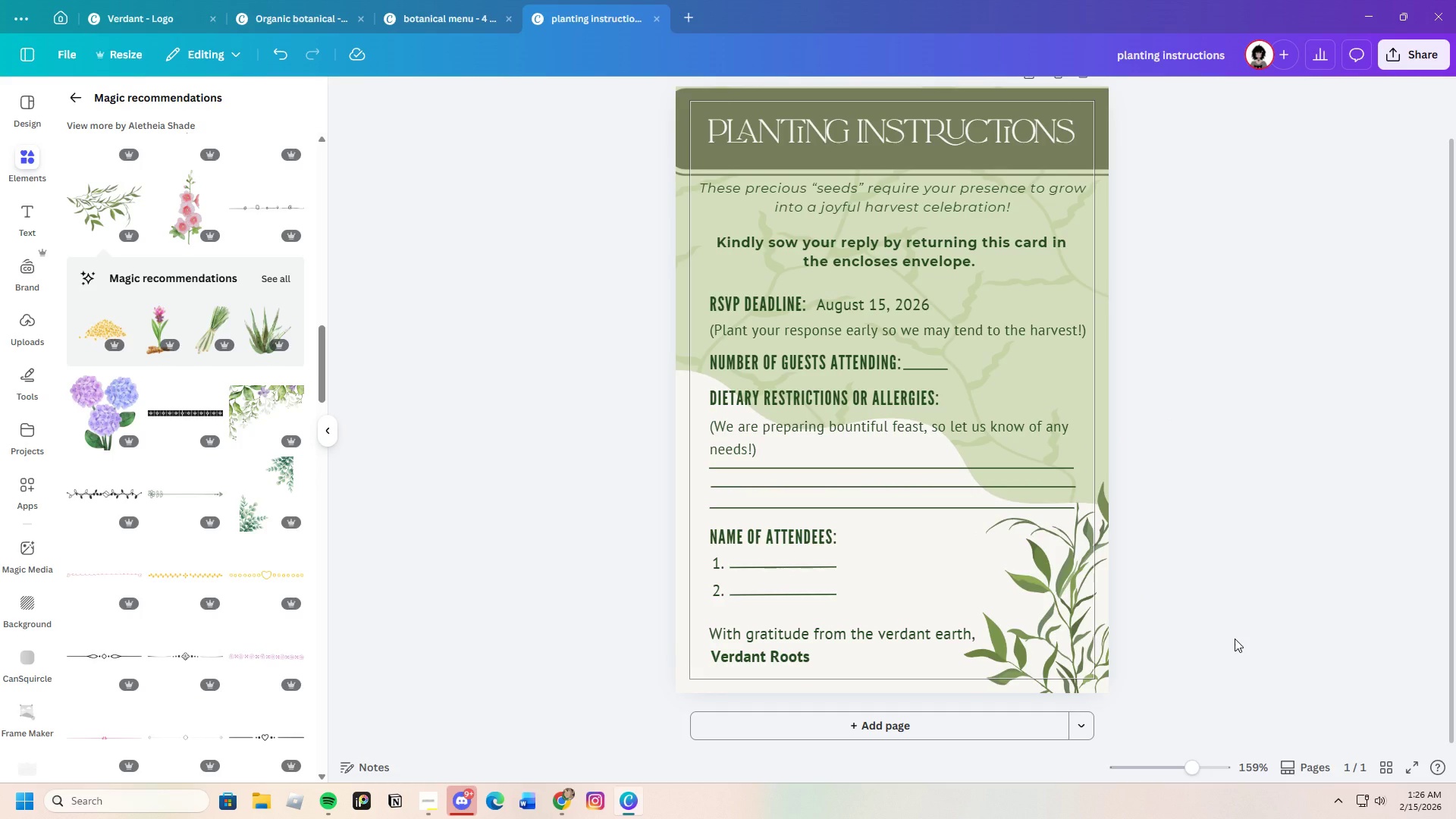 
scroll: coordinate [1242, 629], scroll_direction: down, amount: 2.0
 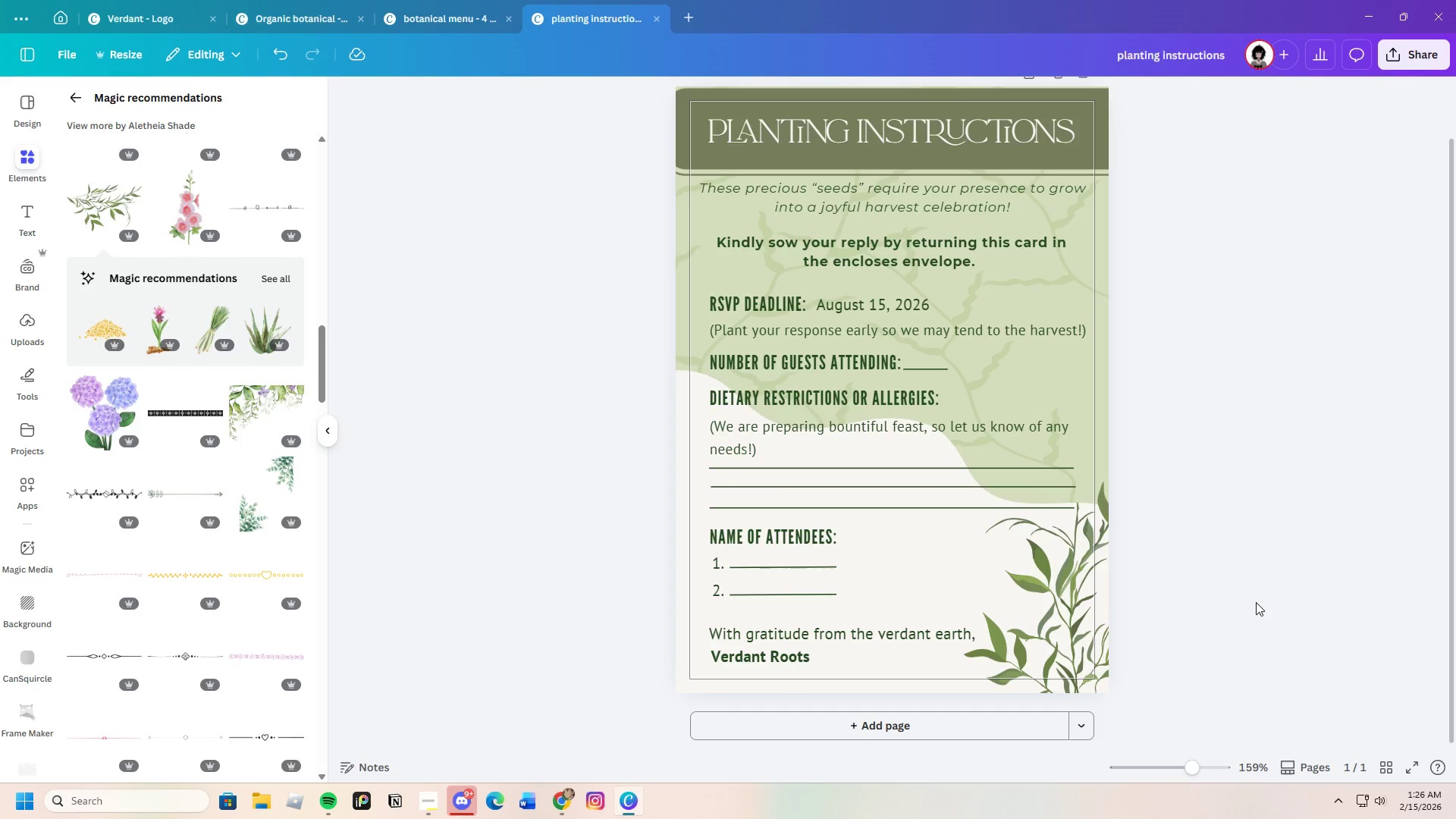 
scroll: coordinate [1154, 574], scroll_direction: up, amount: 1.0
 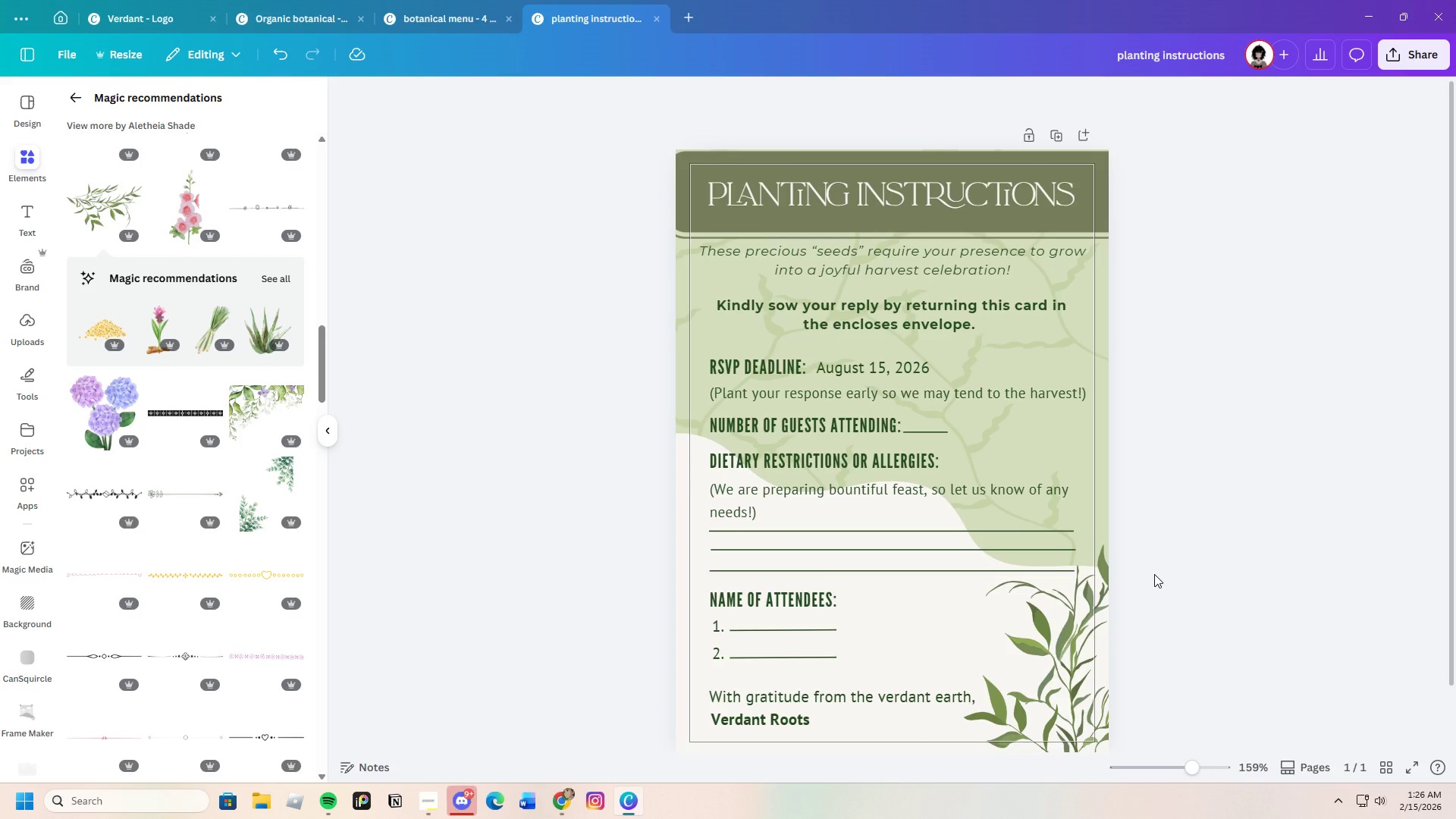 
scroll: coordinate [1154, 574], scroll_direction: down, amount: 1.0
 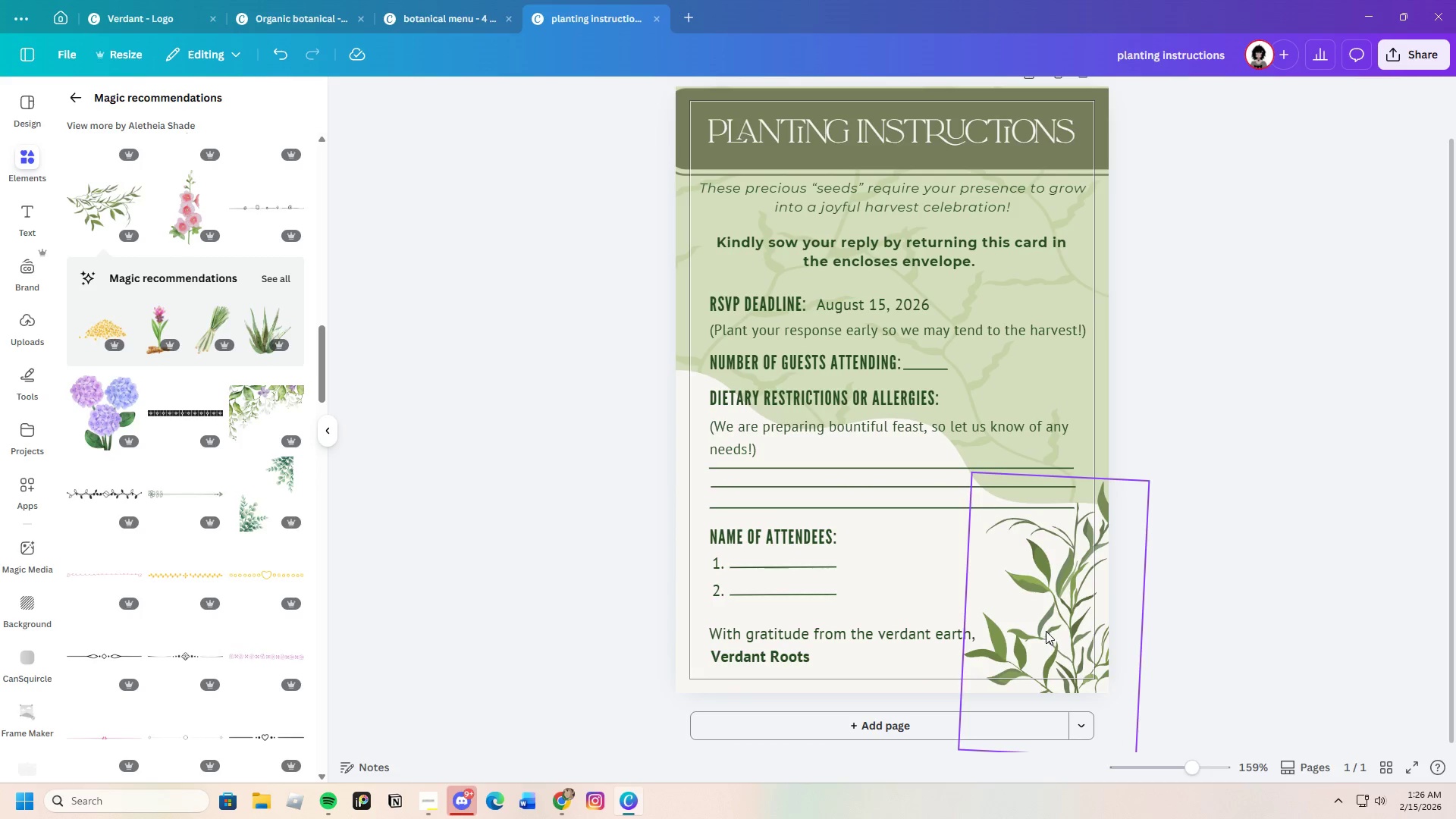 
left_click([1272, 578])
 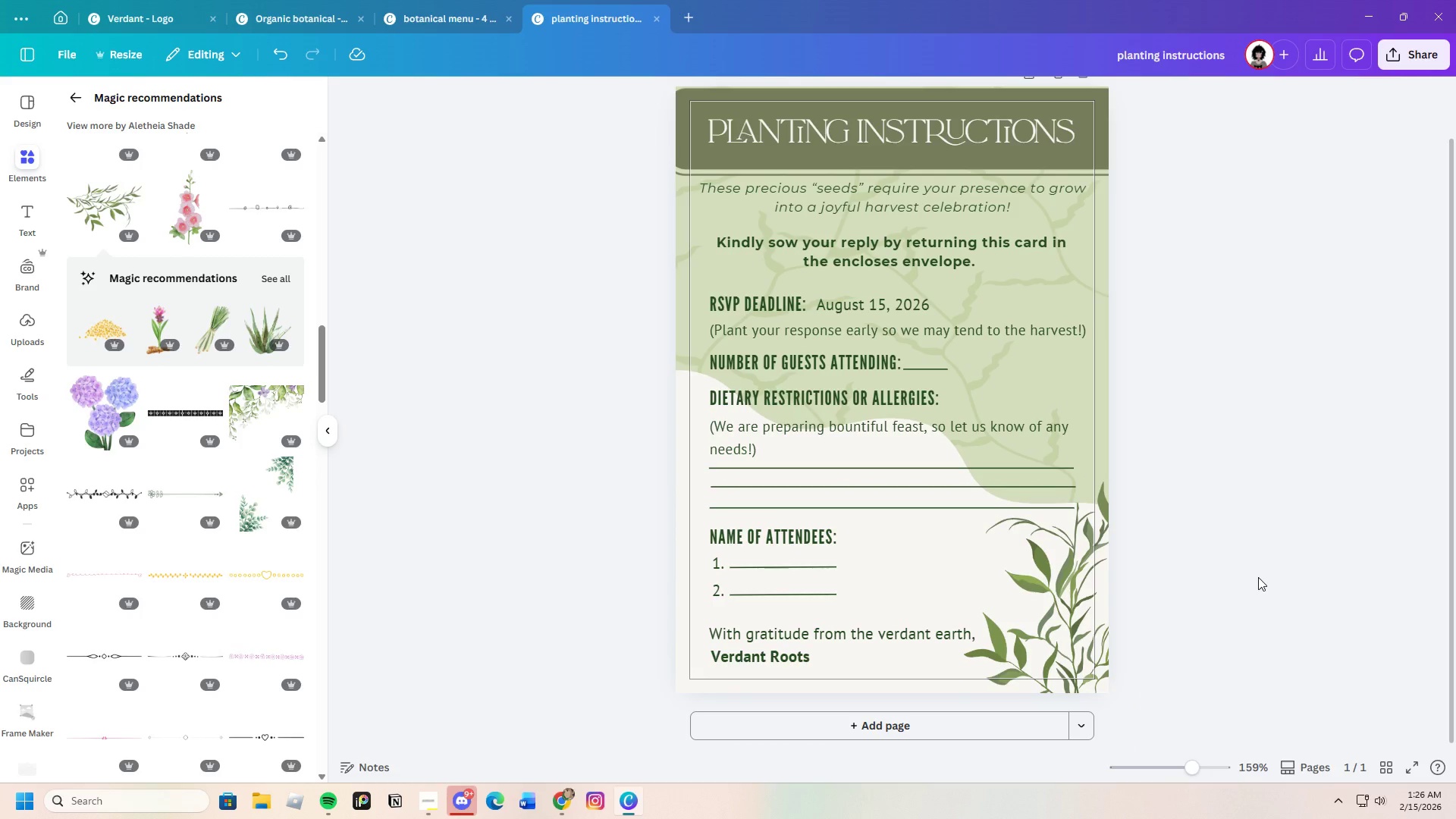 
scroll: coordinate [1256, 576], scroll_direction: up, amount: 1.0
 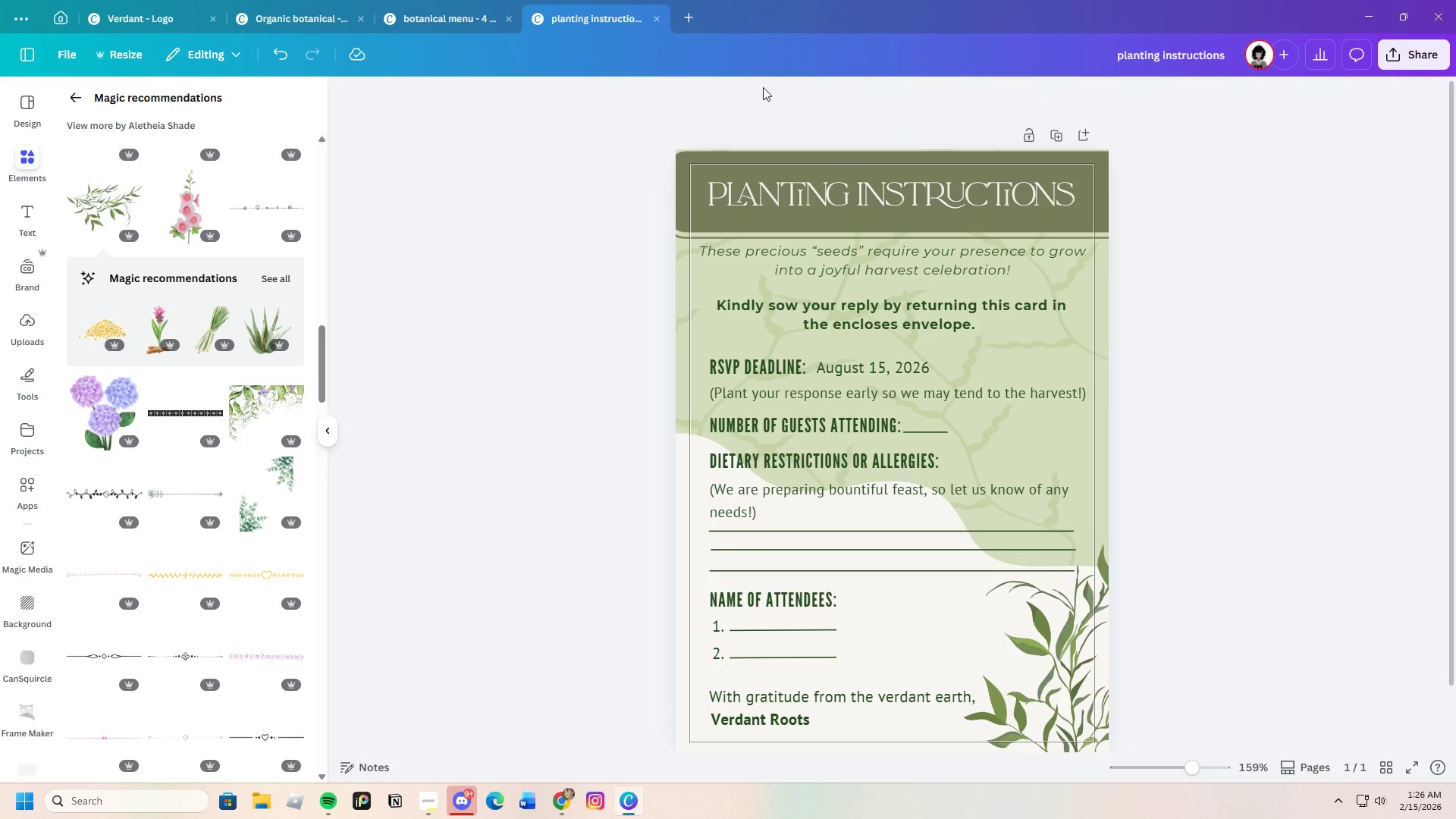 
left_click([692, 160])
 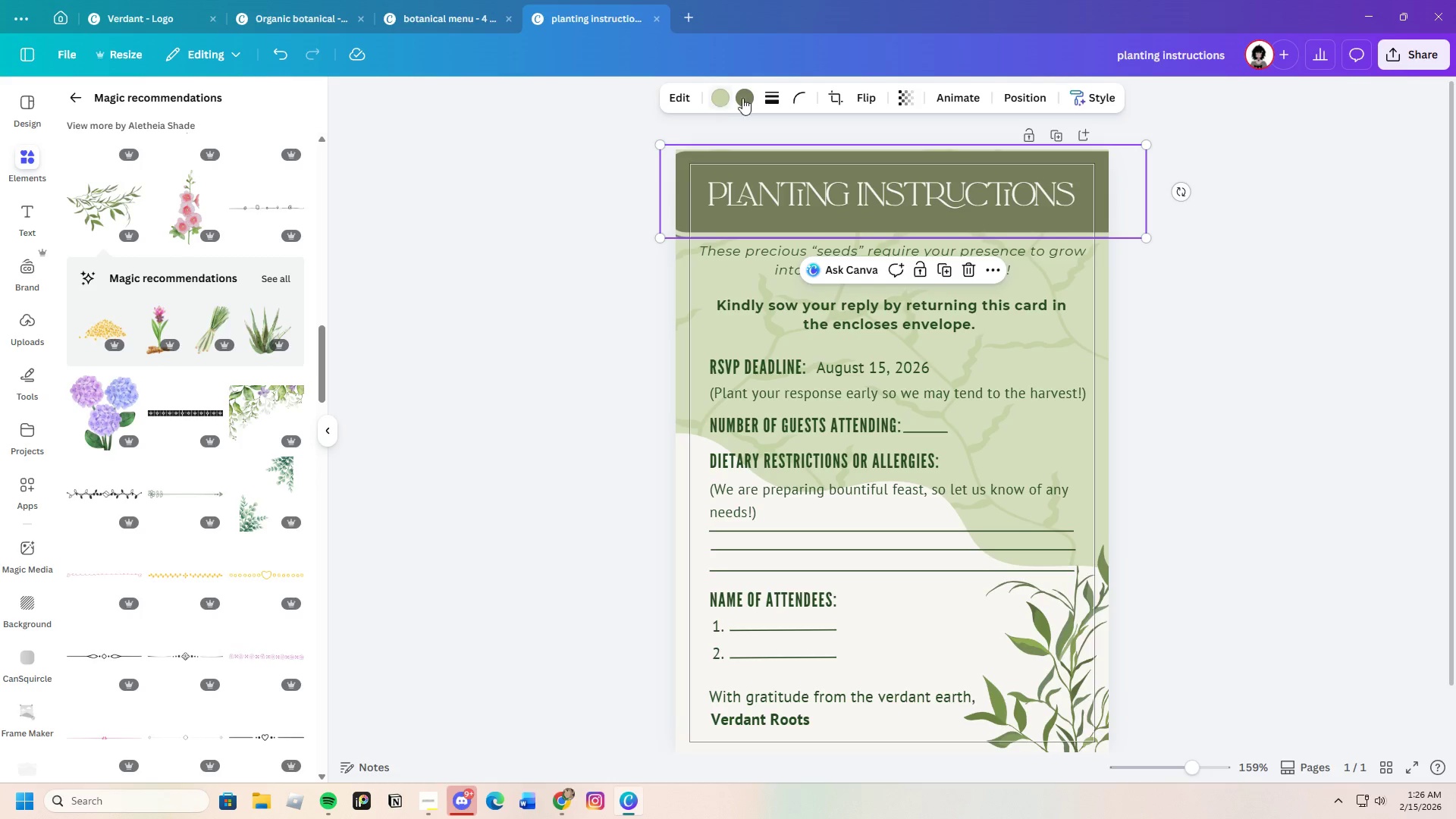 
left_click([753, 98])
 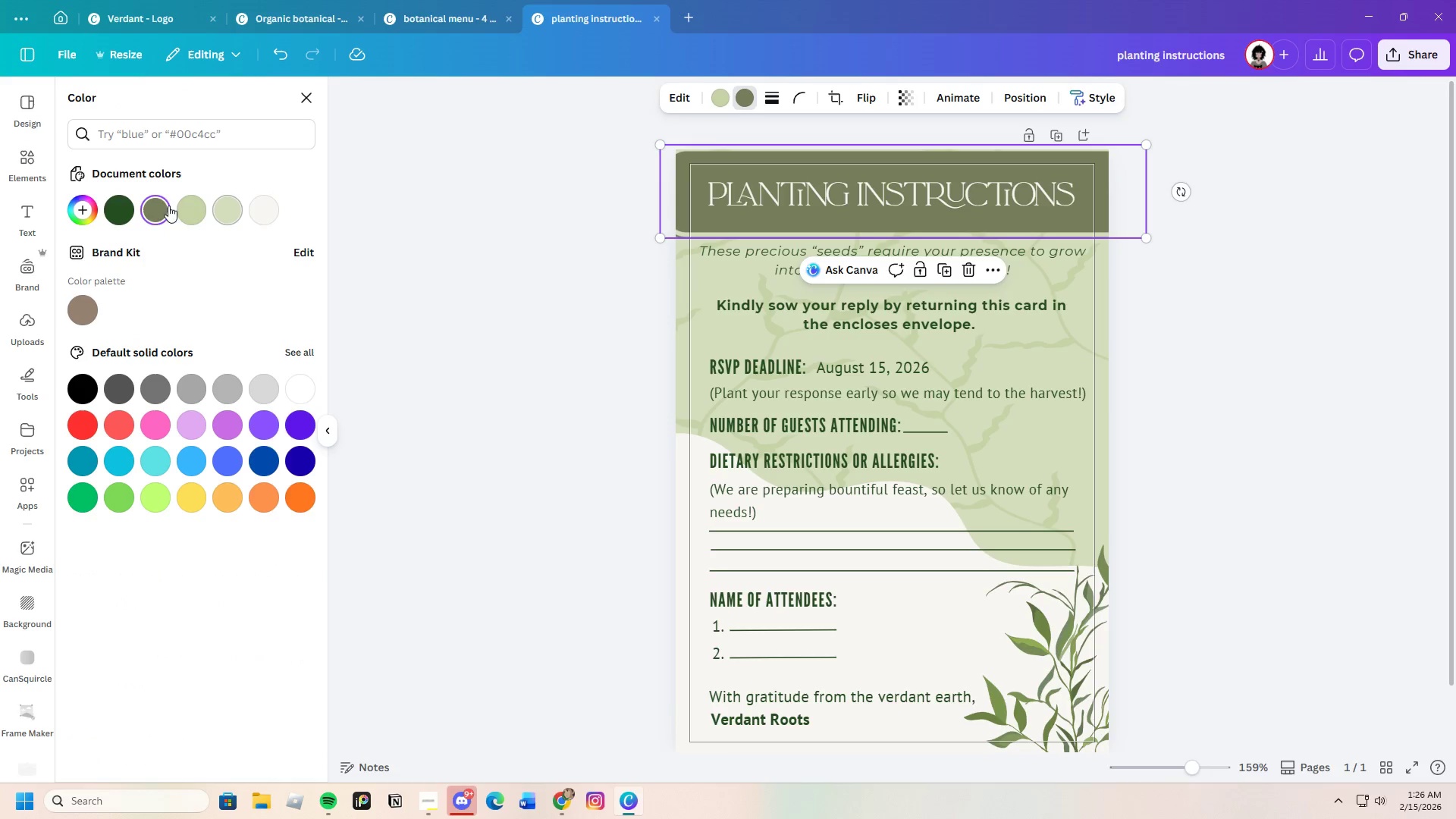 
left_click([111, 210])
 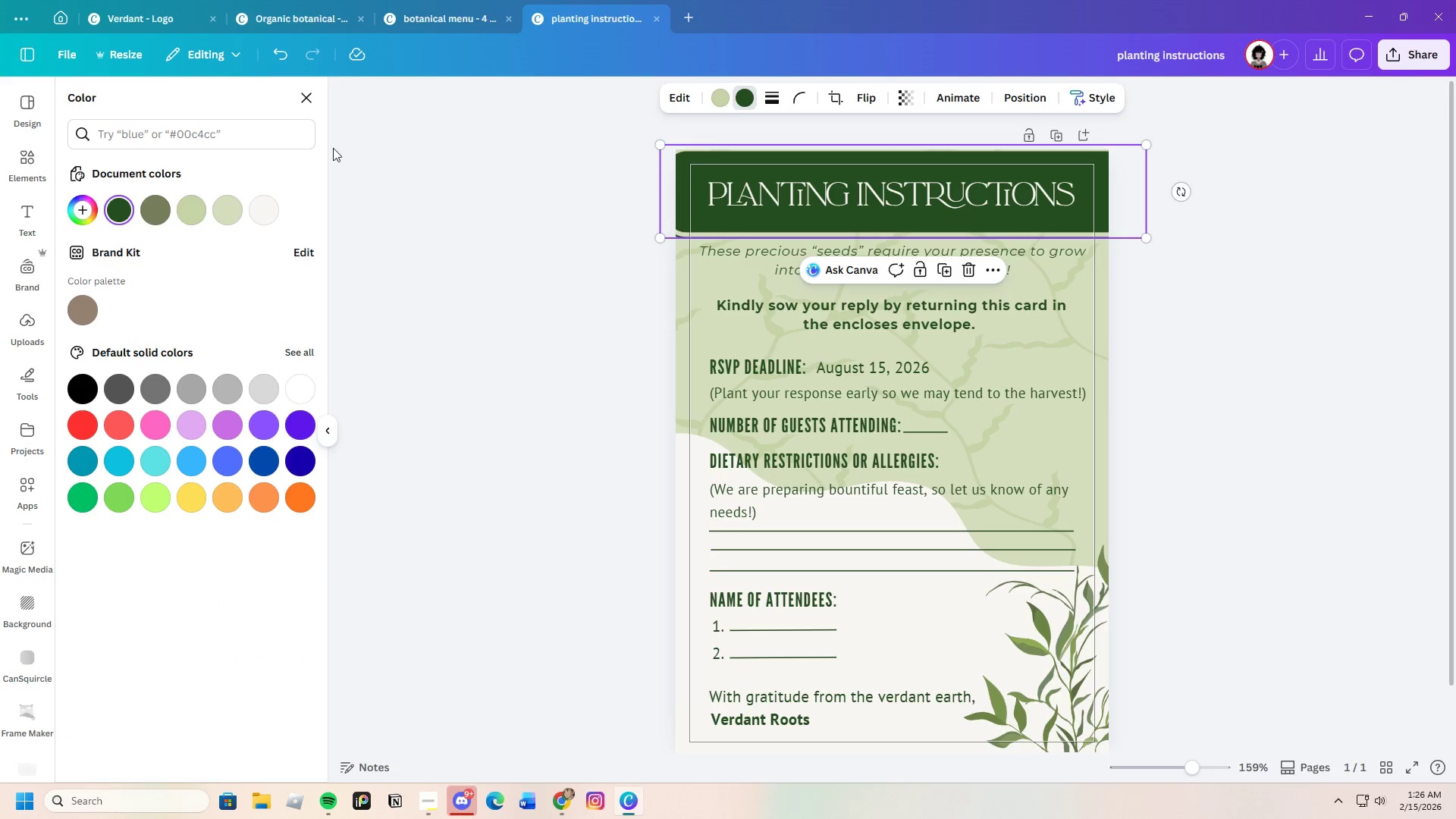 
left_click([80, 206])
 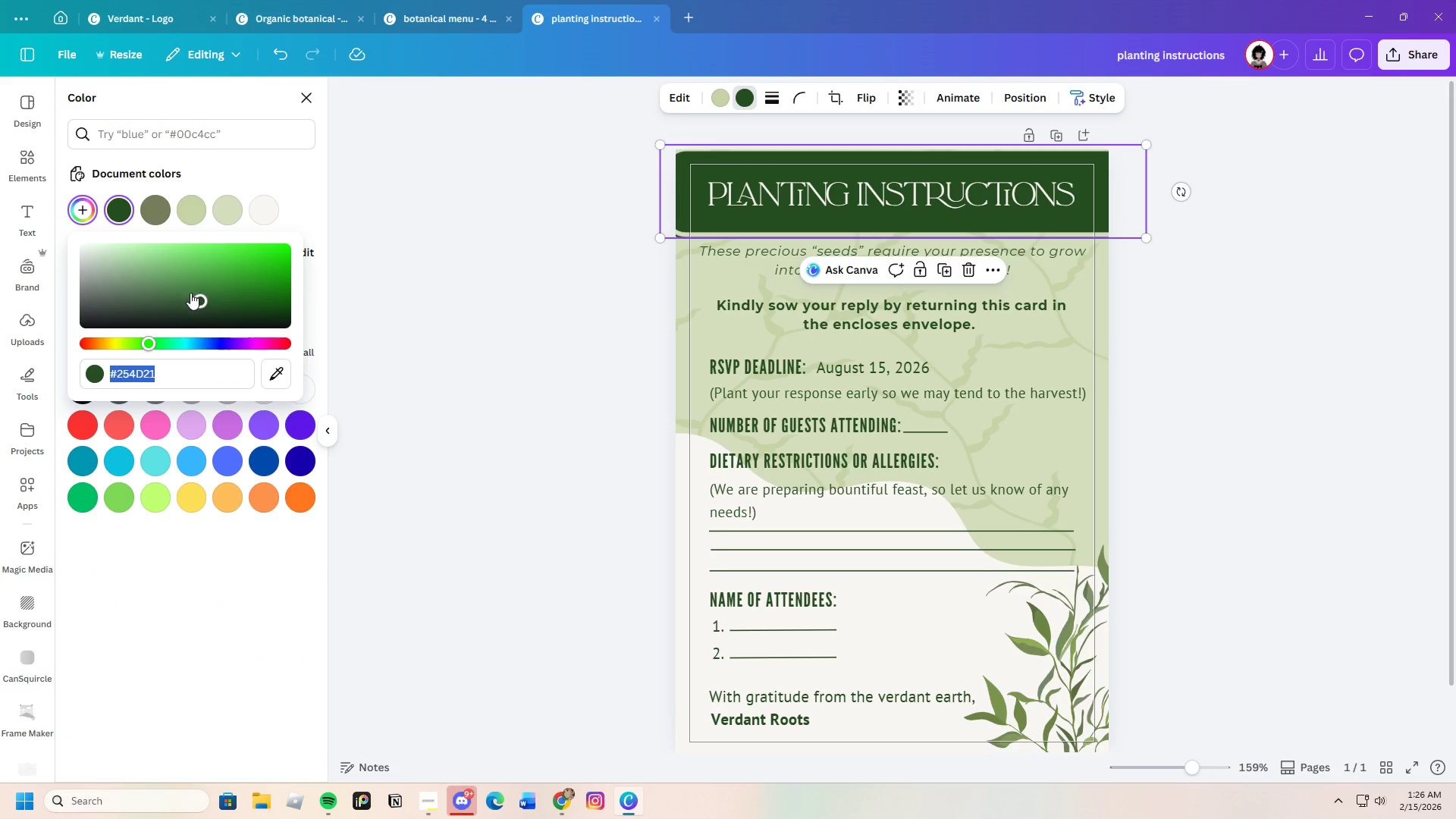 
left_click_drag(start_coordinate=[196, 292], to_coordinate=[160, 292])
 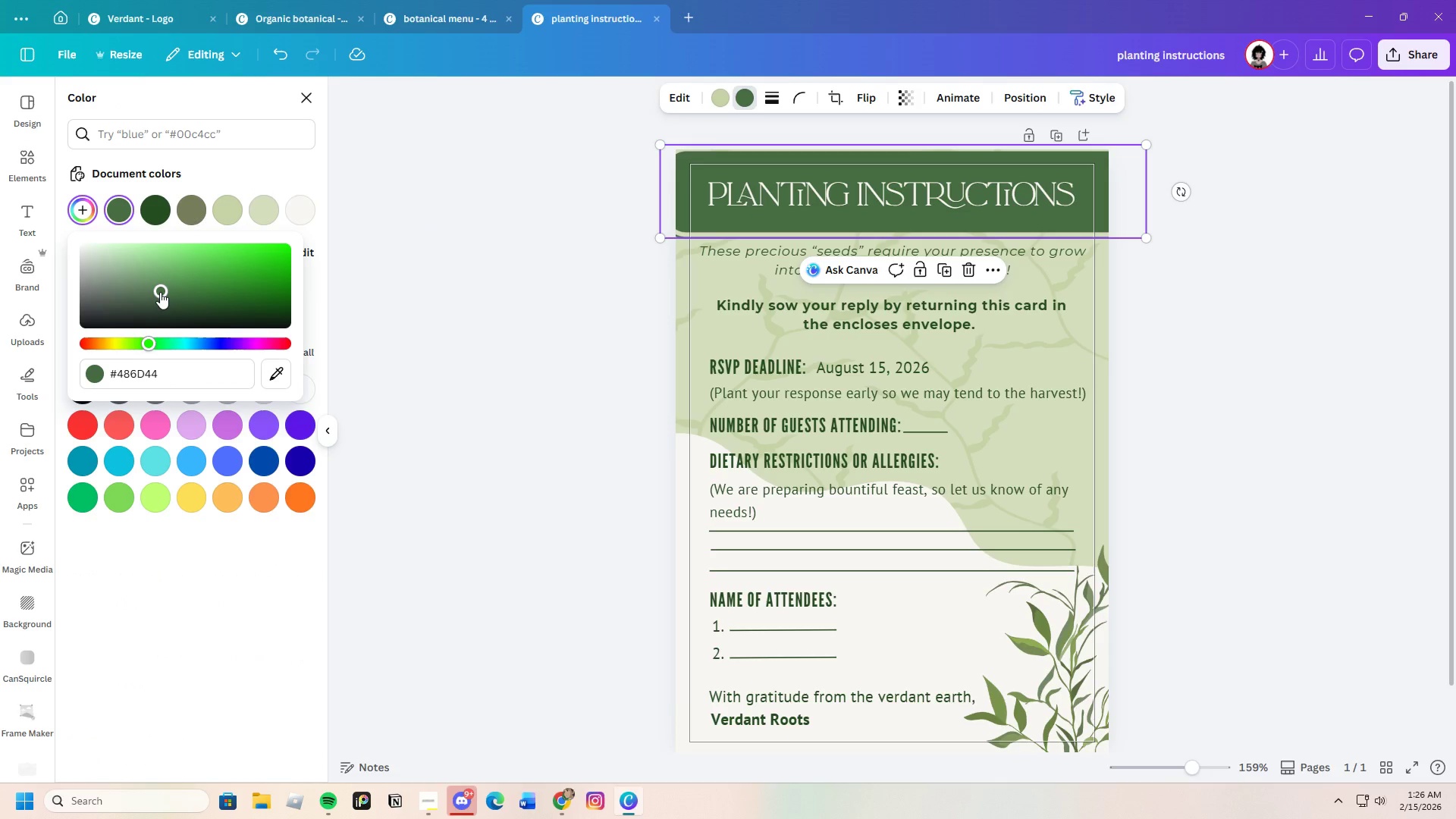 
left_click_drag(start_coordinate=[162, 294], to_coordinate=[165, 306])
 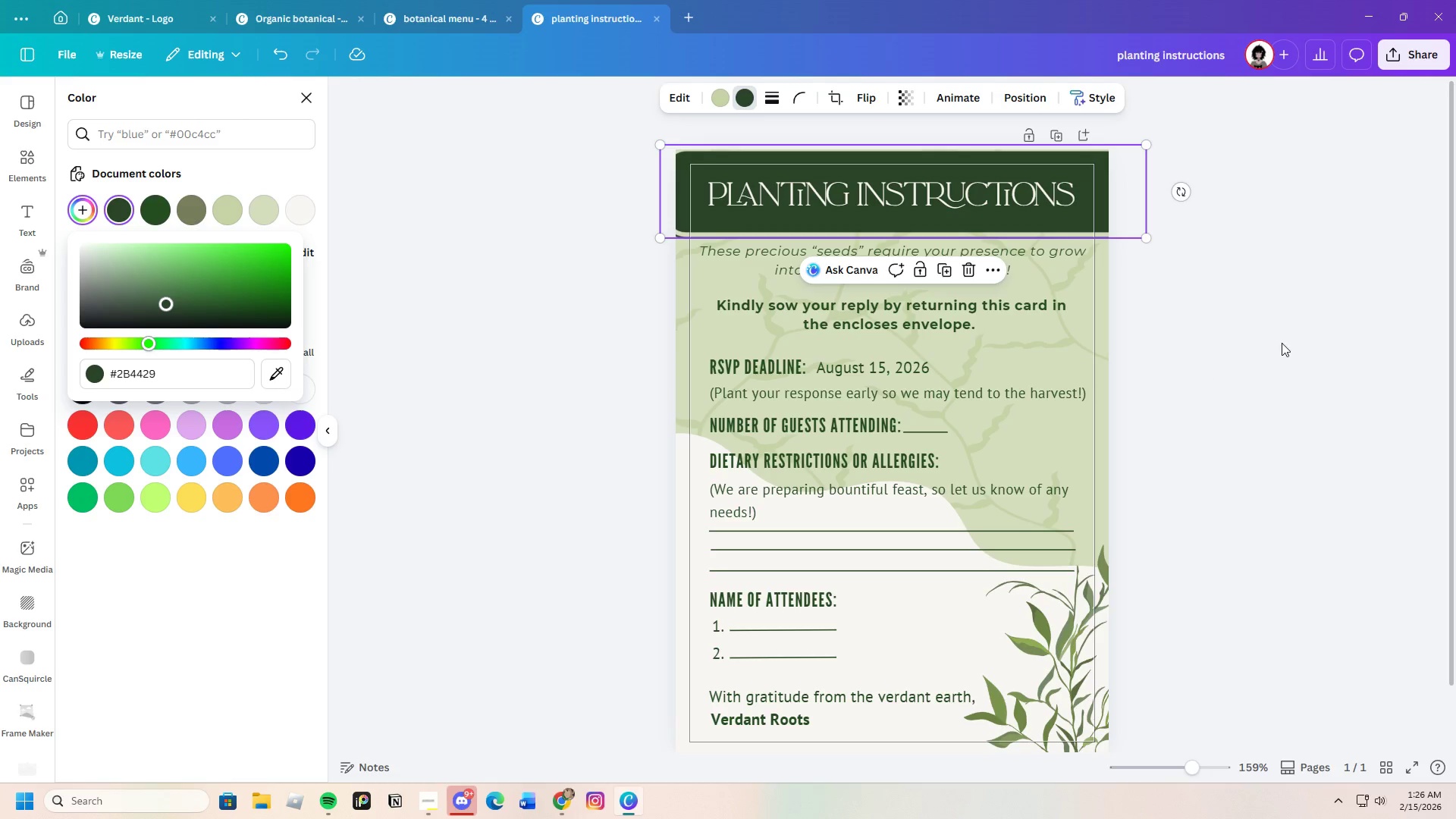 
double_click([1278, 314])
 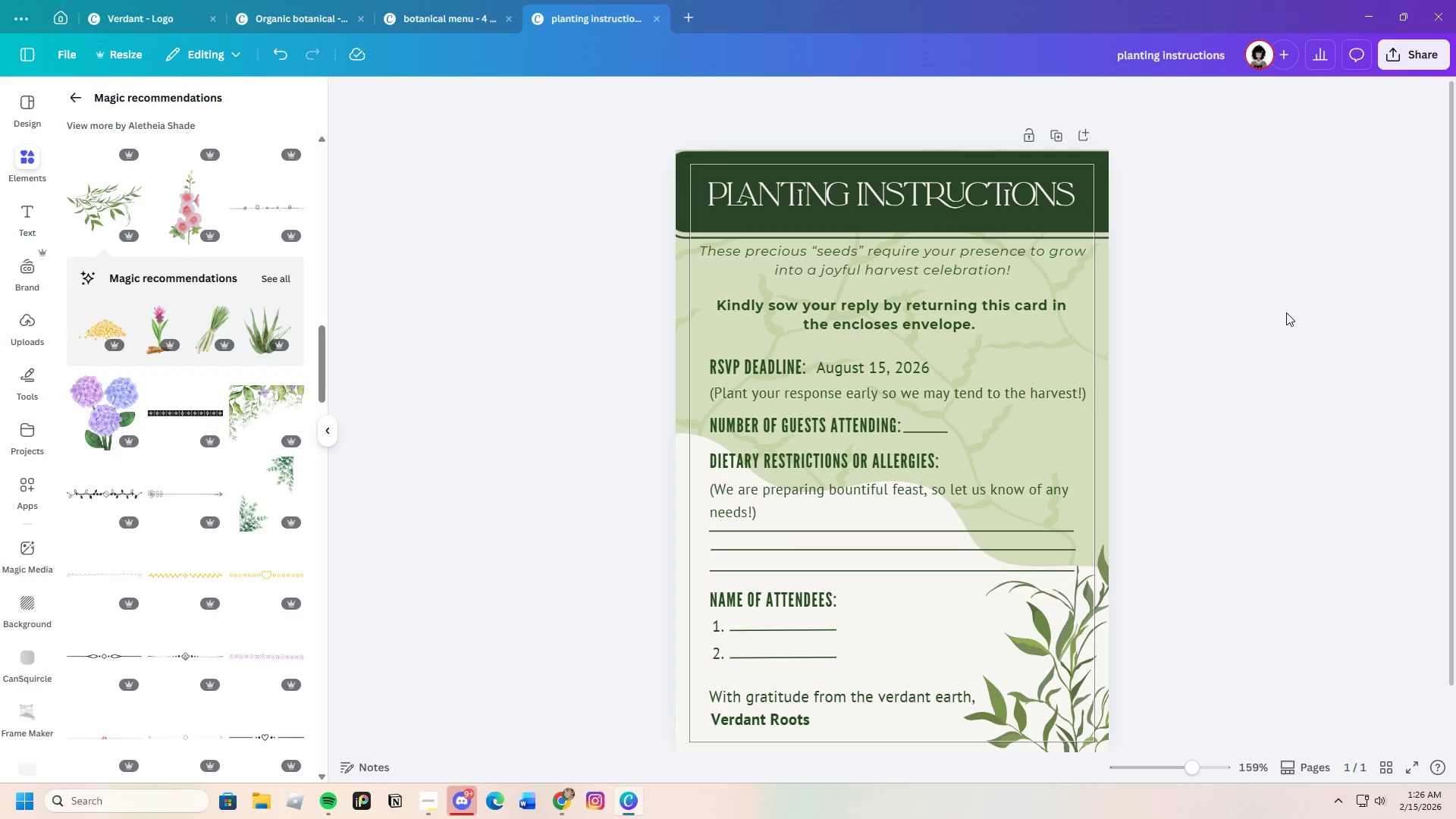 
scroll: coordinate [1298, 297], scroll_direction: down, amount: 2.0
 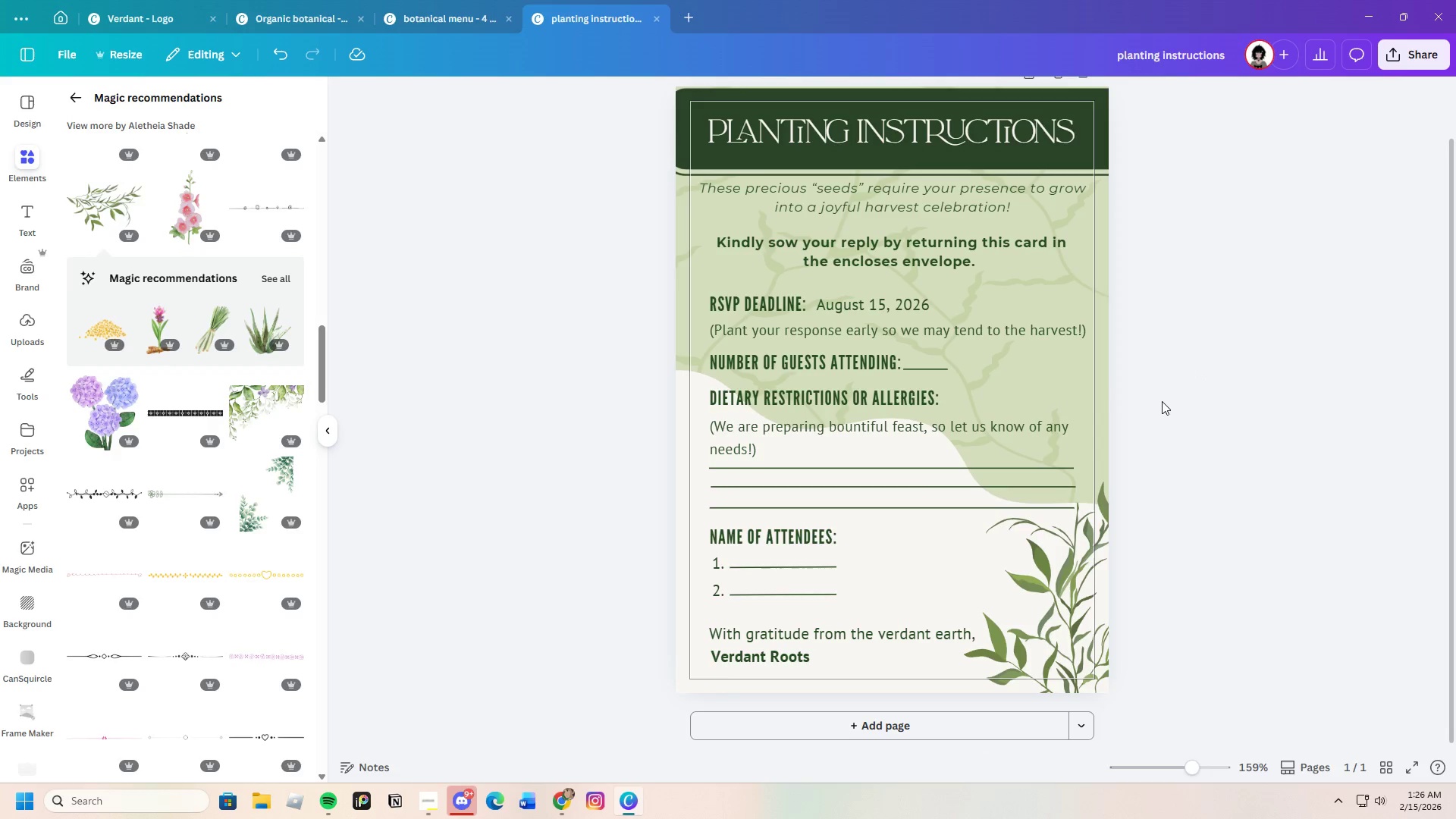 
scroll: coordinate [1215, 419], scroll_direction: up, amount: 2.0
 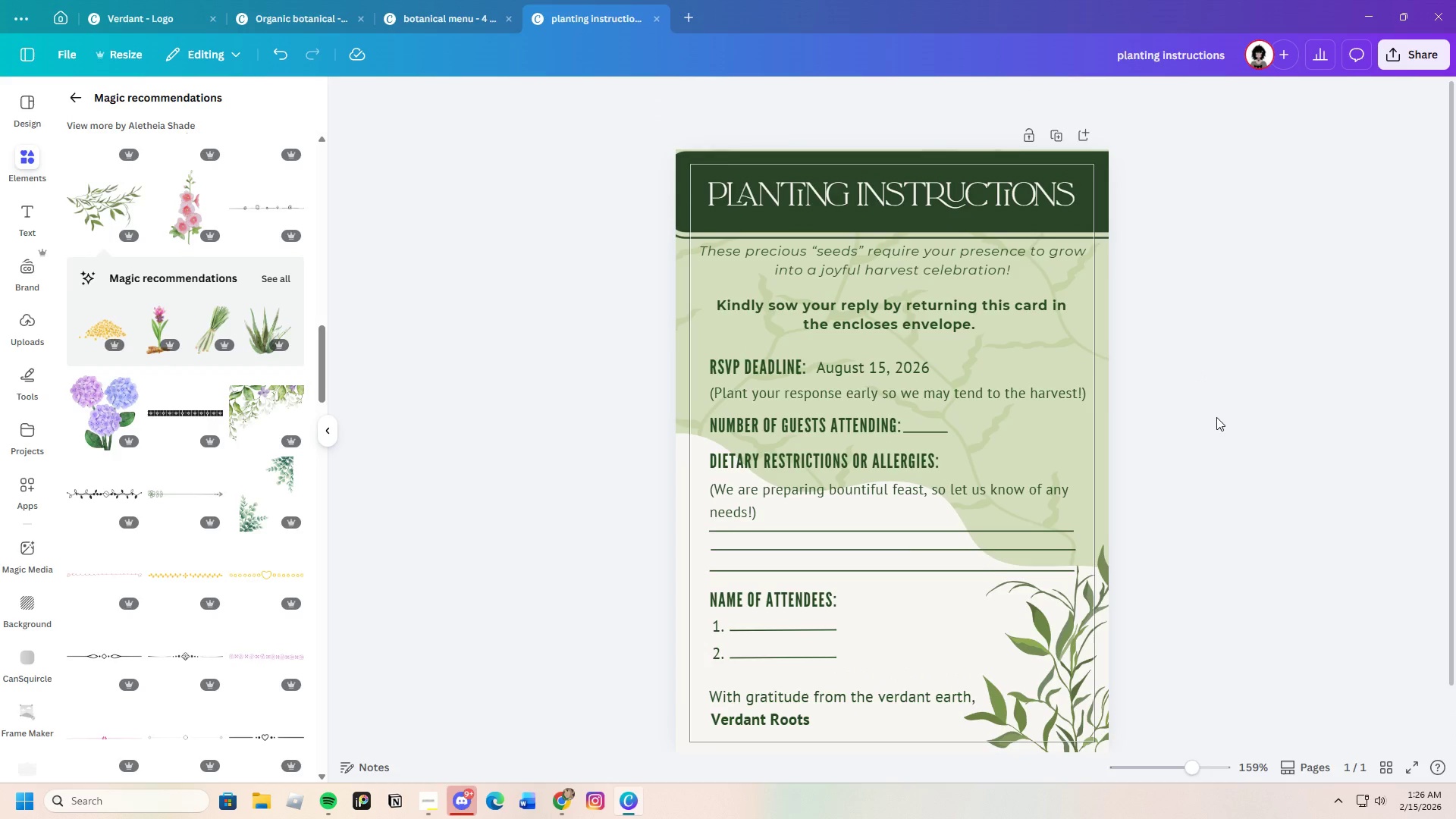 
scroll: coordinate [1216, 417], scroll_direction: down, amount: 2.0
 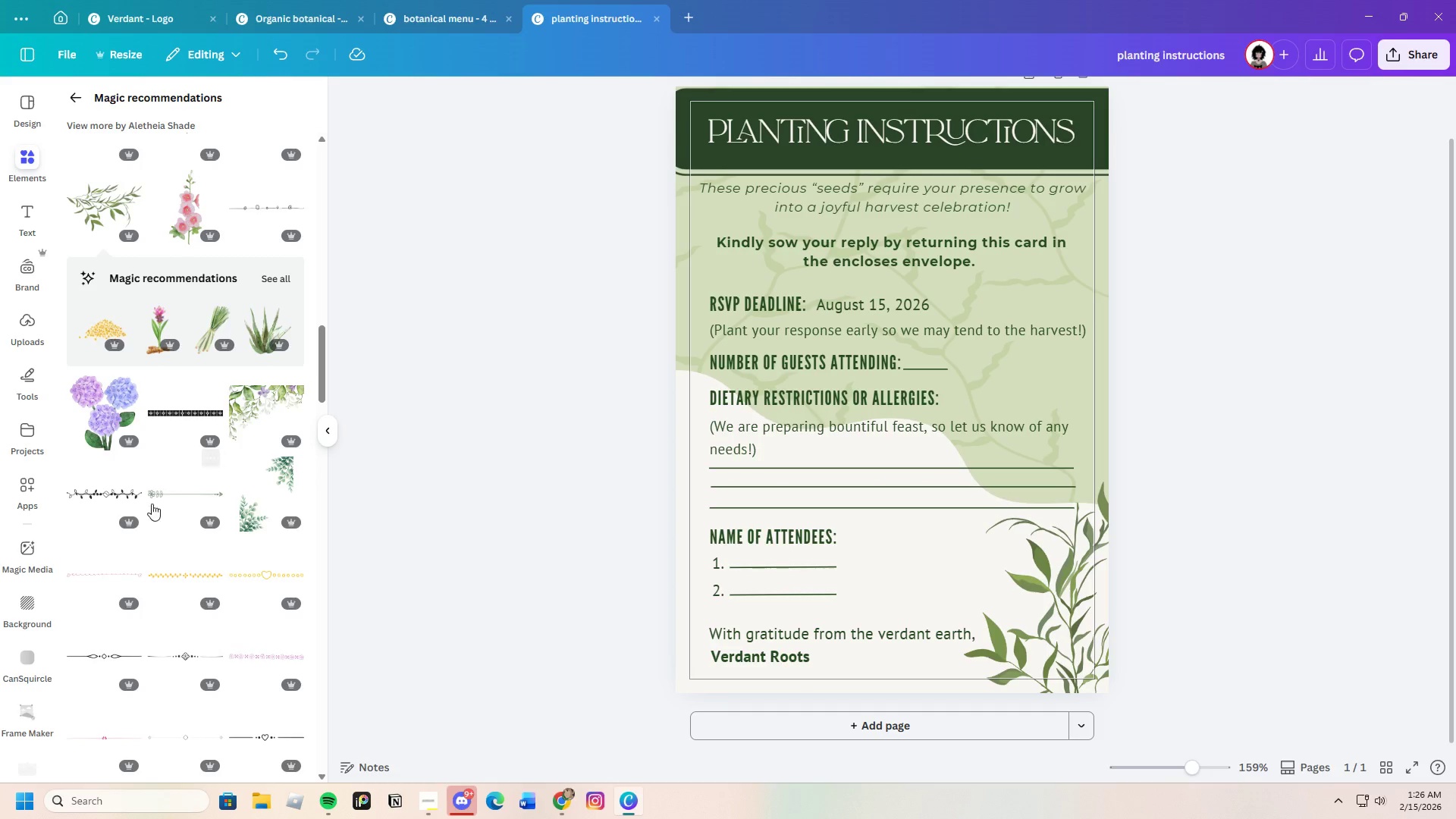 
left_click([178, 489])
 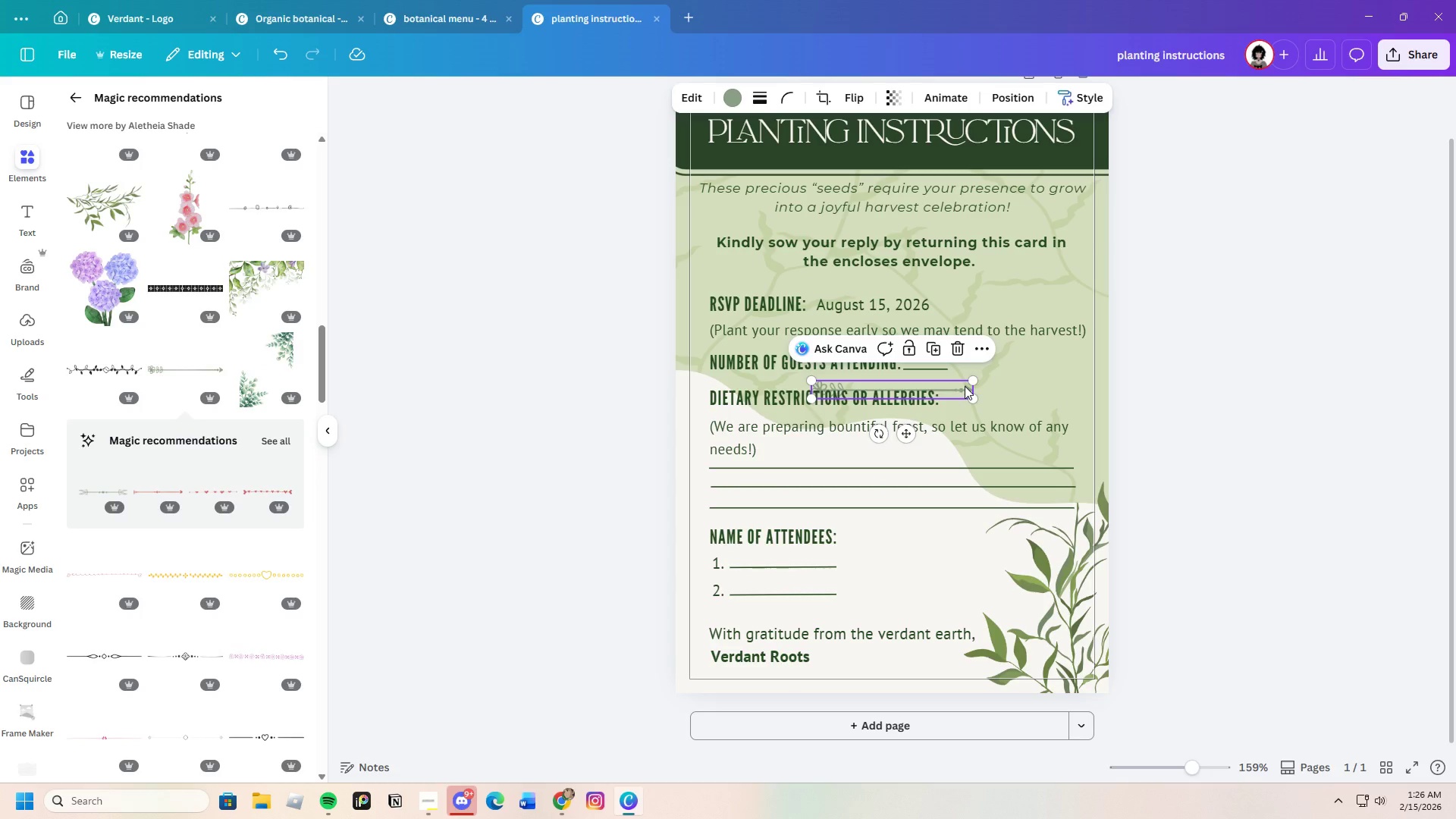 
left_click_drag(start_coordinate=[903, 436], to_coordinate=[799, 322])
 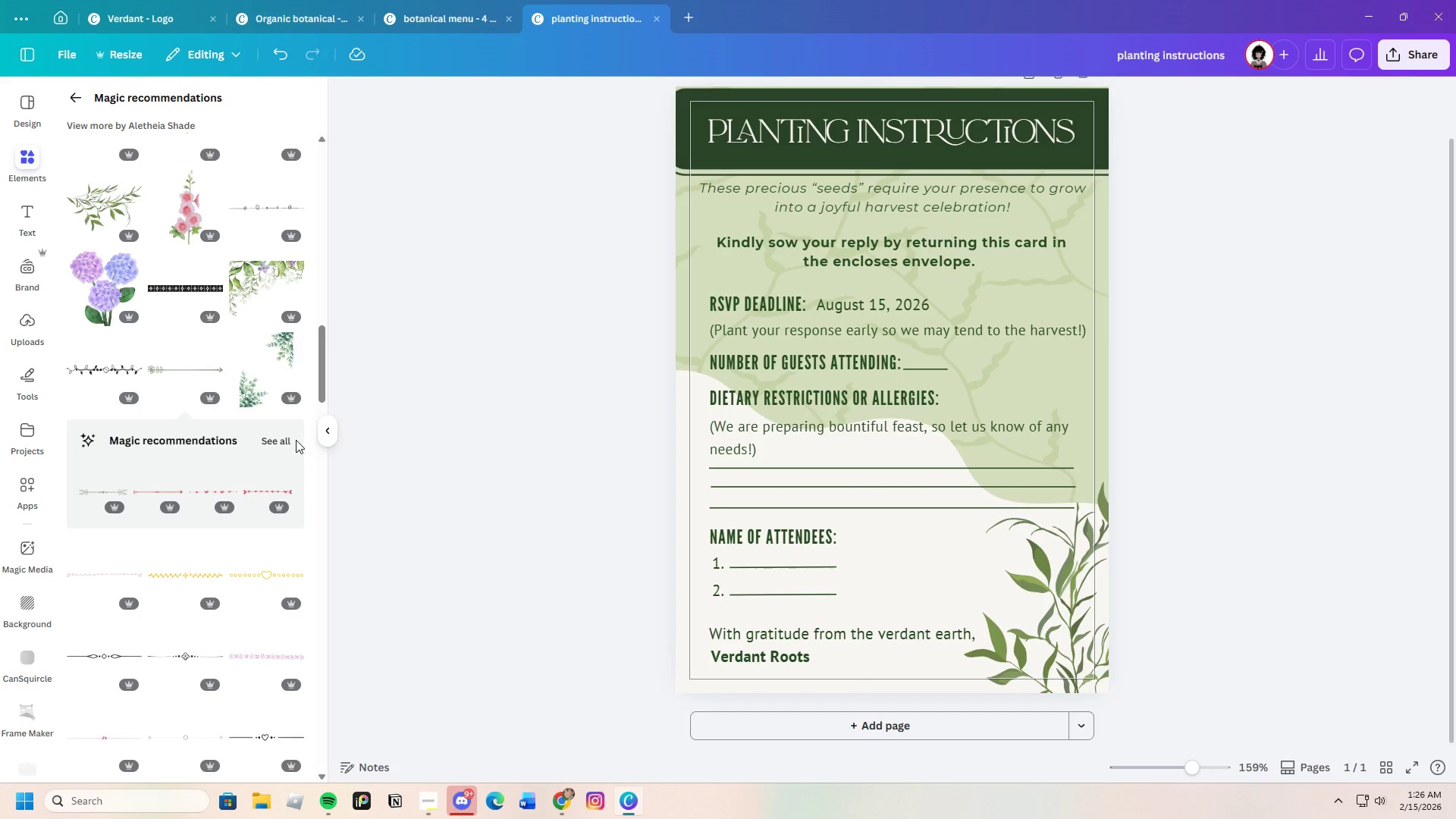 
scroll: coordinate [275, 562], scroll_direction: down, amount: 27.0
 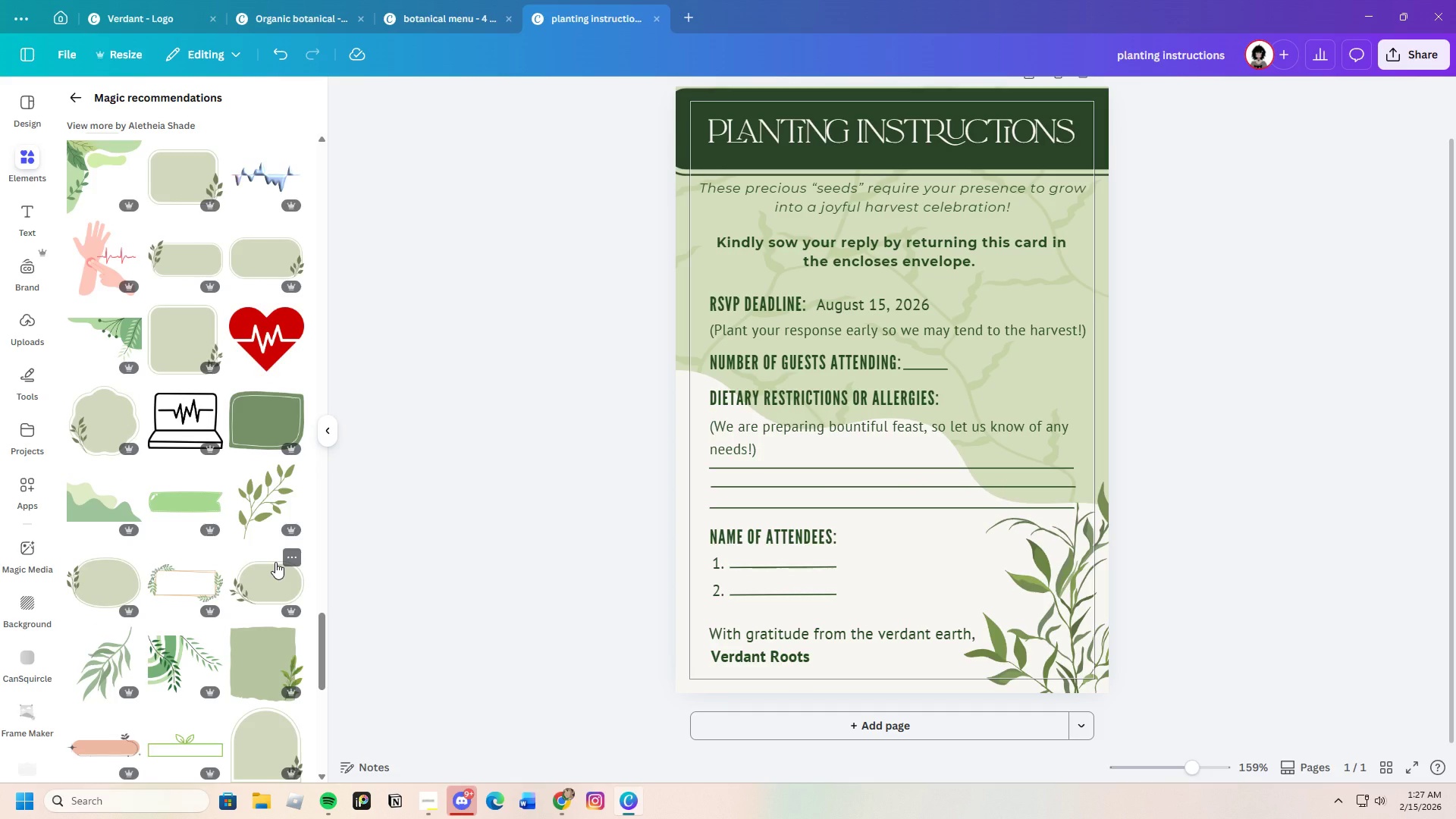 
scroll: coordinate [275, 562], scroll_direction: down, amount: 5.0
 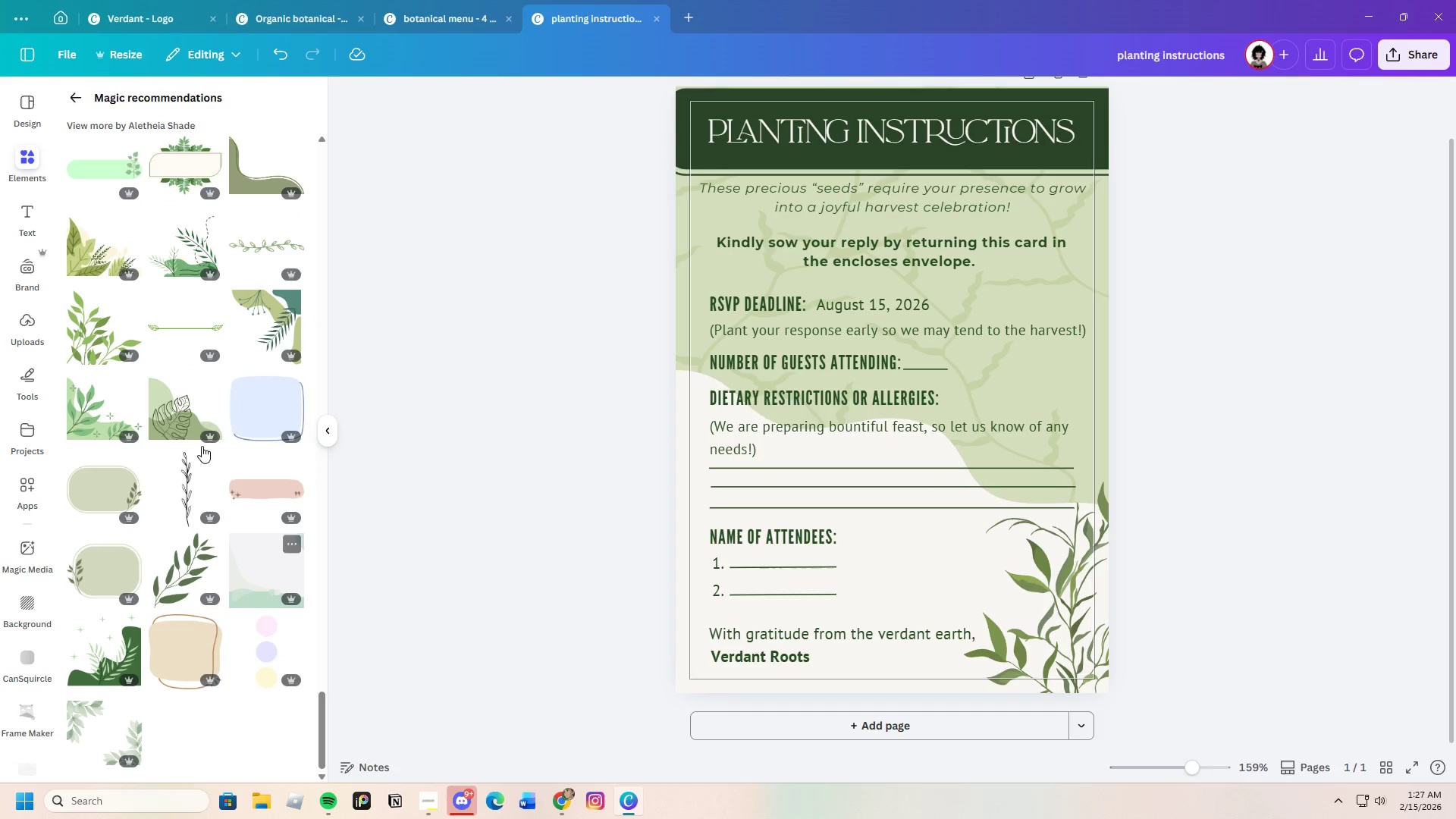 
left_click([186, 318])
 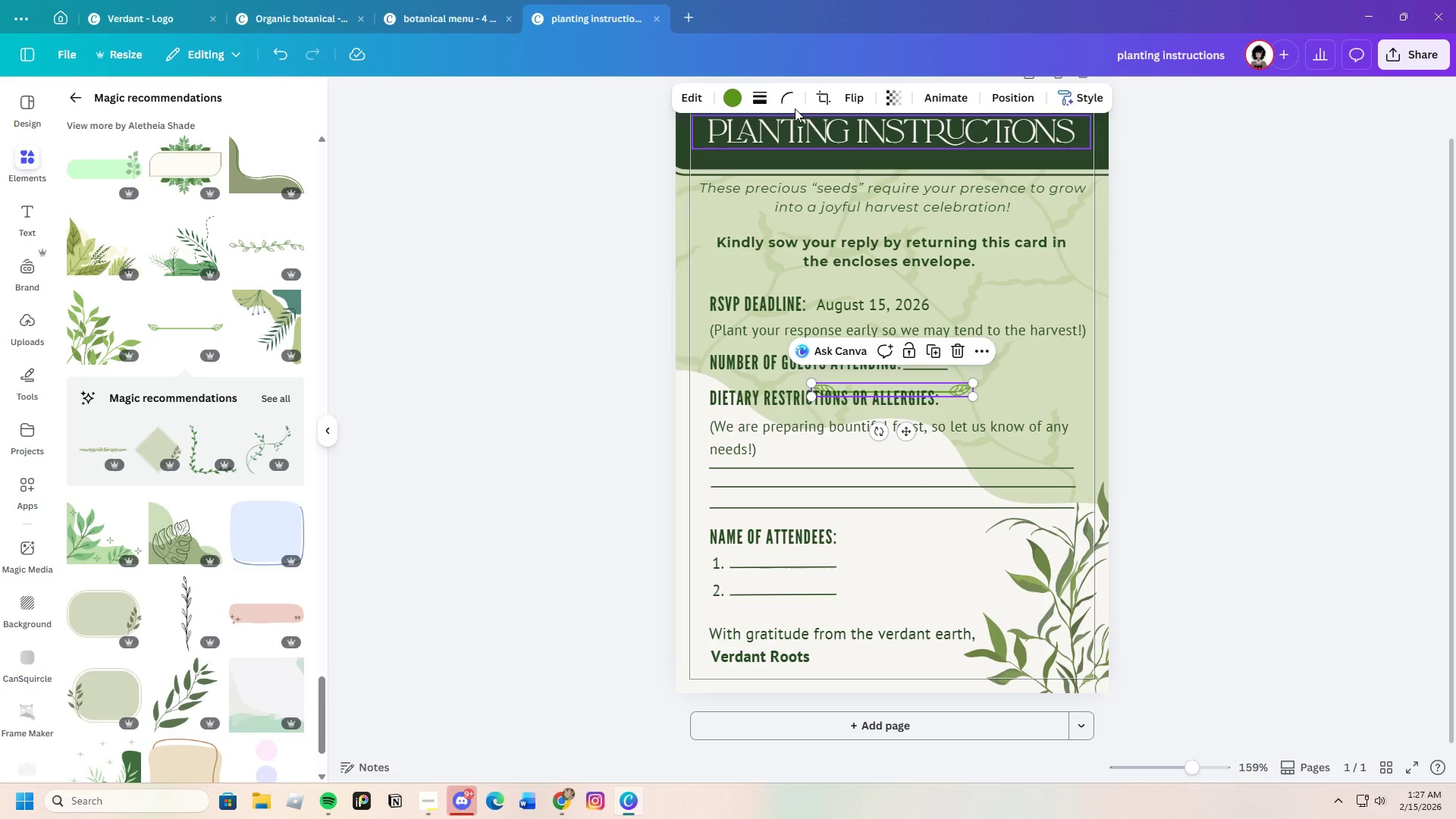 
left_click([732, 89])
 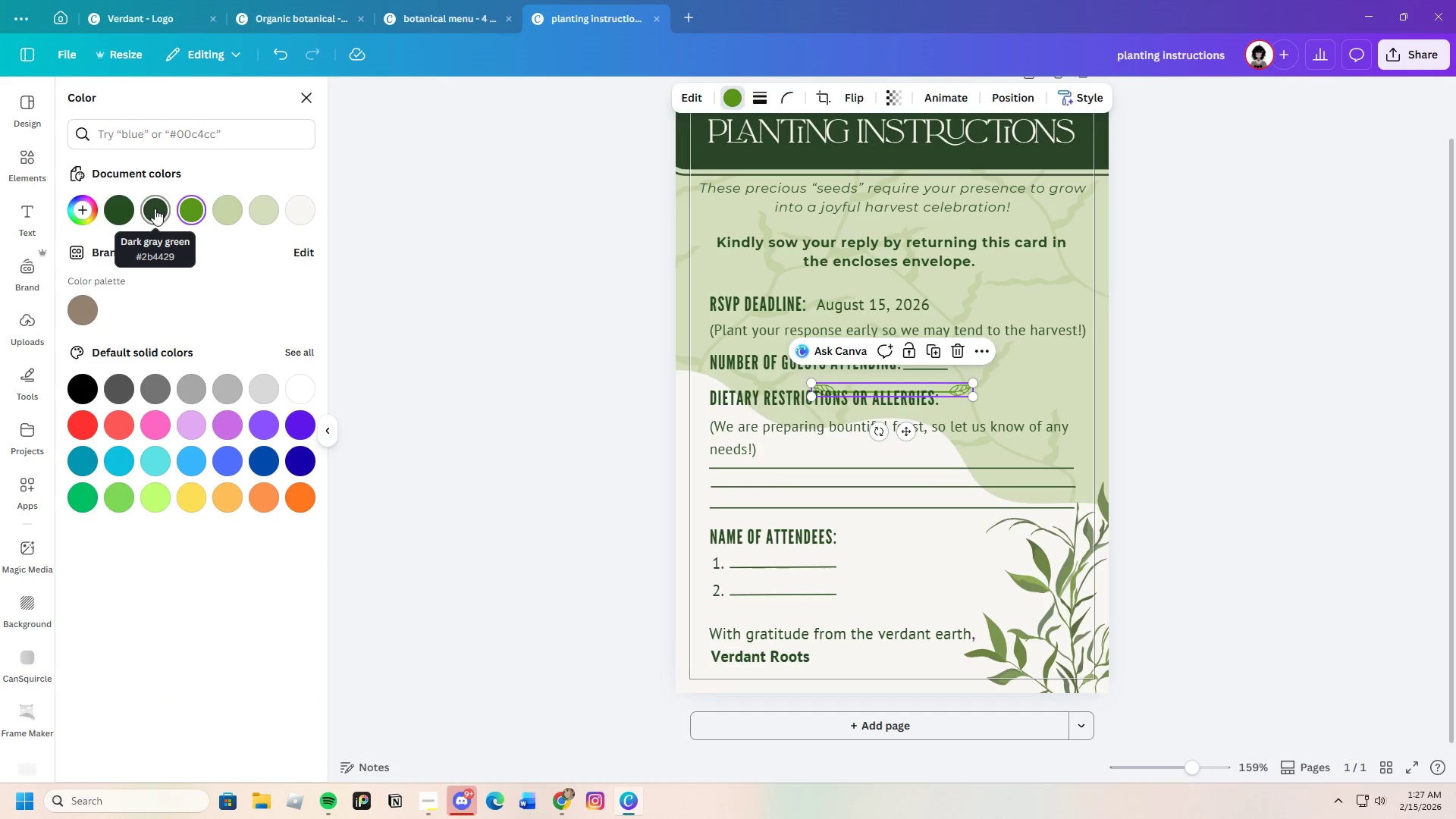 
left_click([111, 209])
 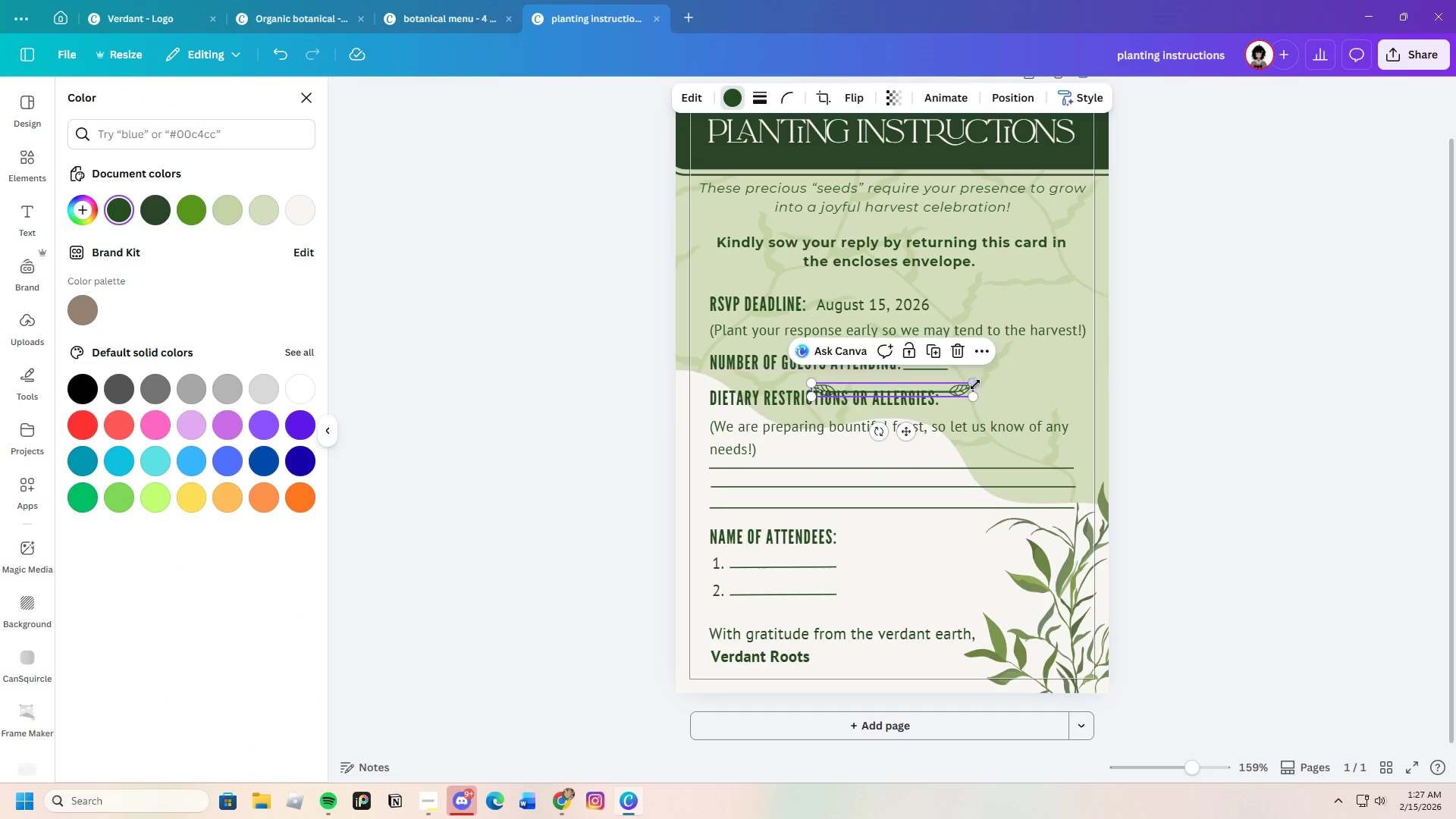 
left_click_drag(start_coordinate=[901, 431], to_coordinate=[835, 322])
 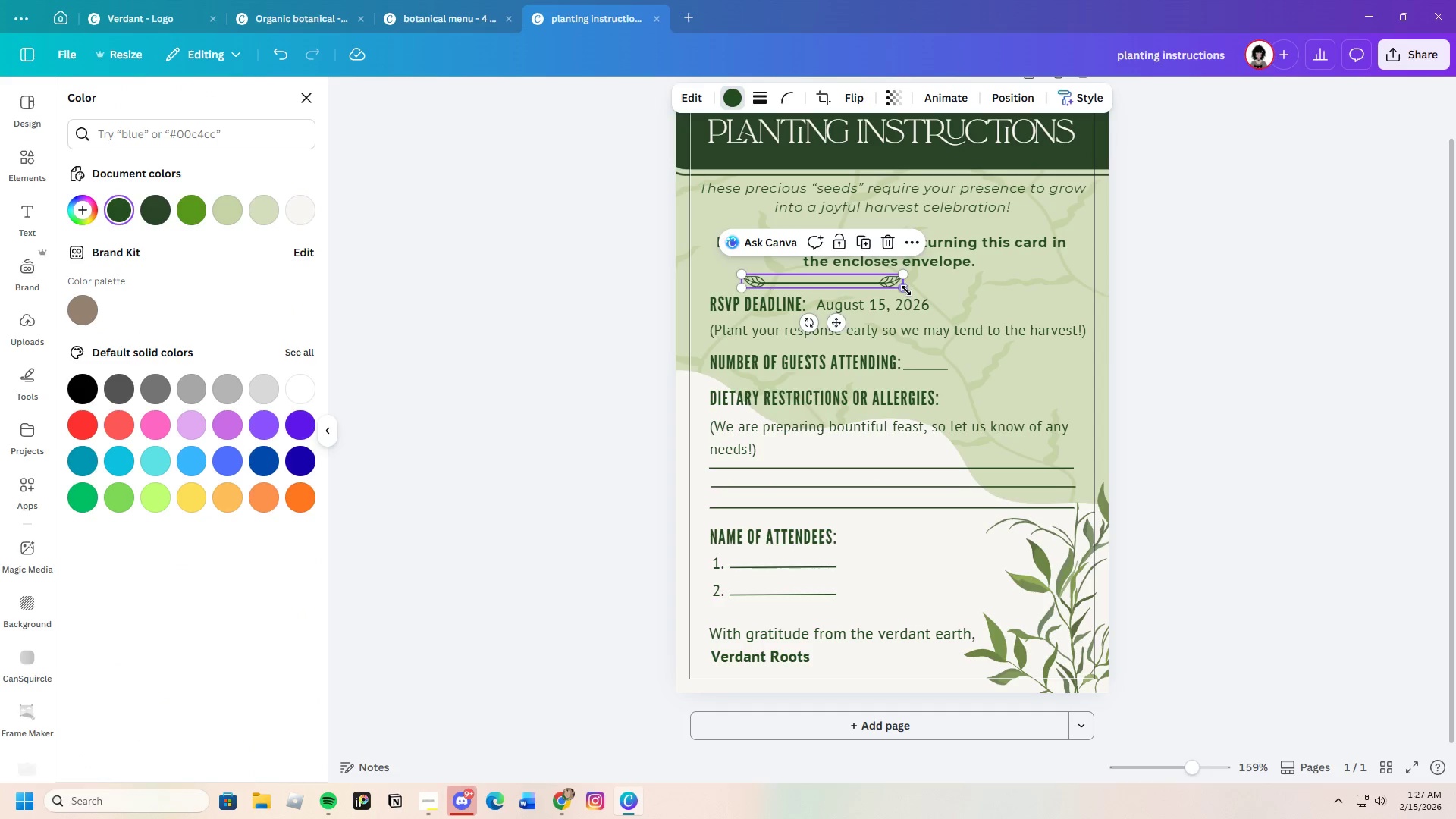 
left_click_drag(start_coordinate=[906, 290], to_coordinate=[1058, 298])
 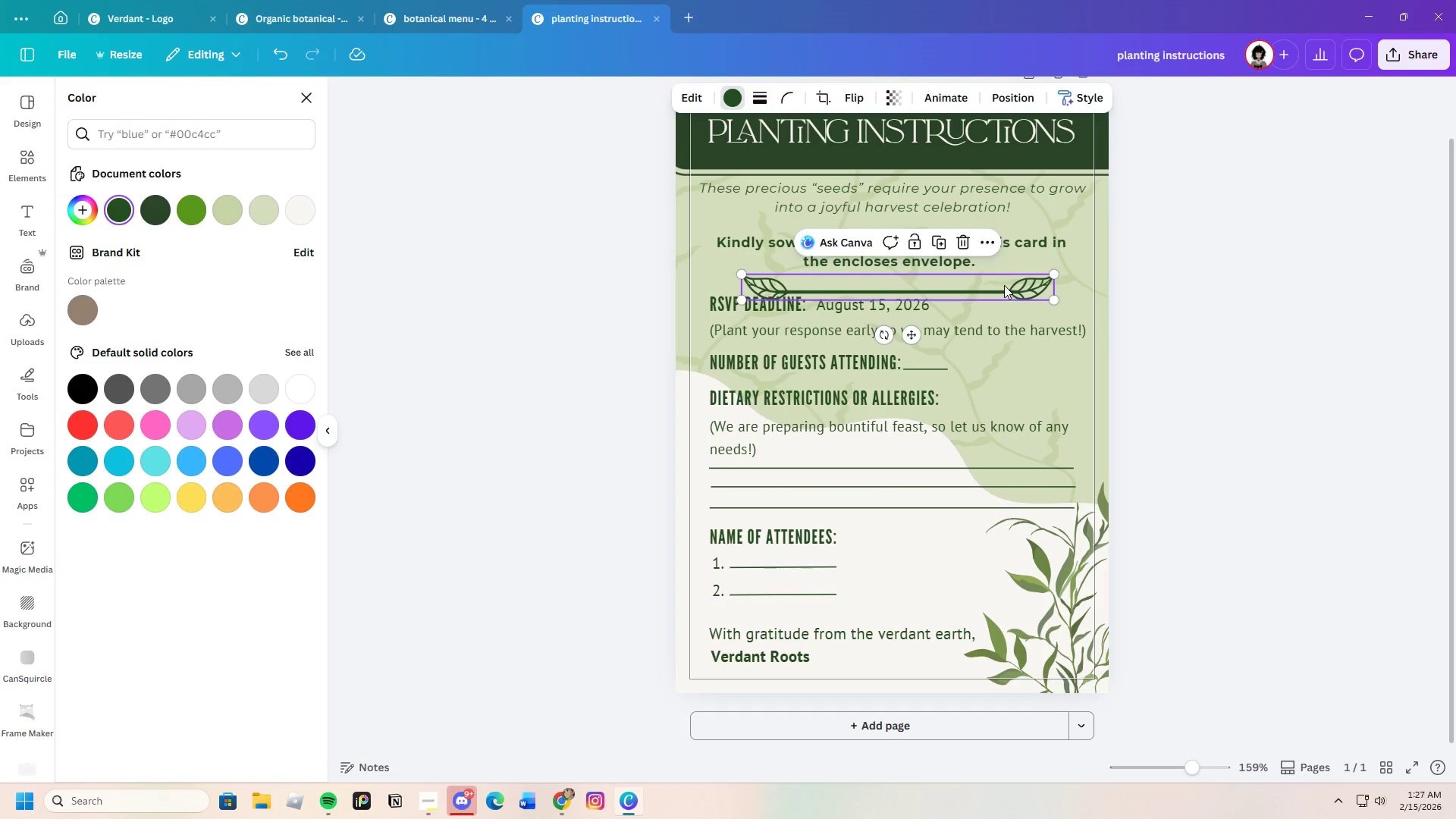 
left_click_drag(start_coordinate=[1004, 285], to_coordinate=[1004, 277])
 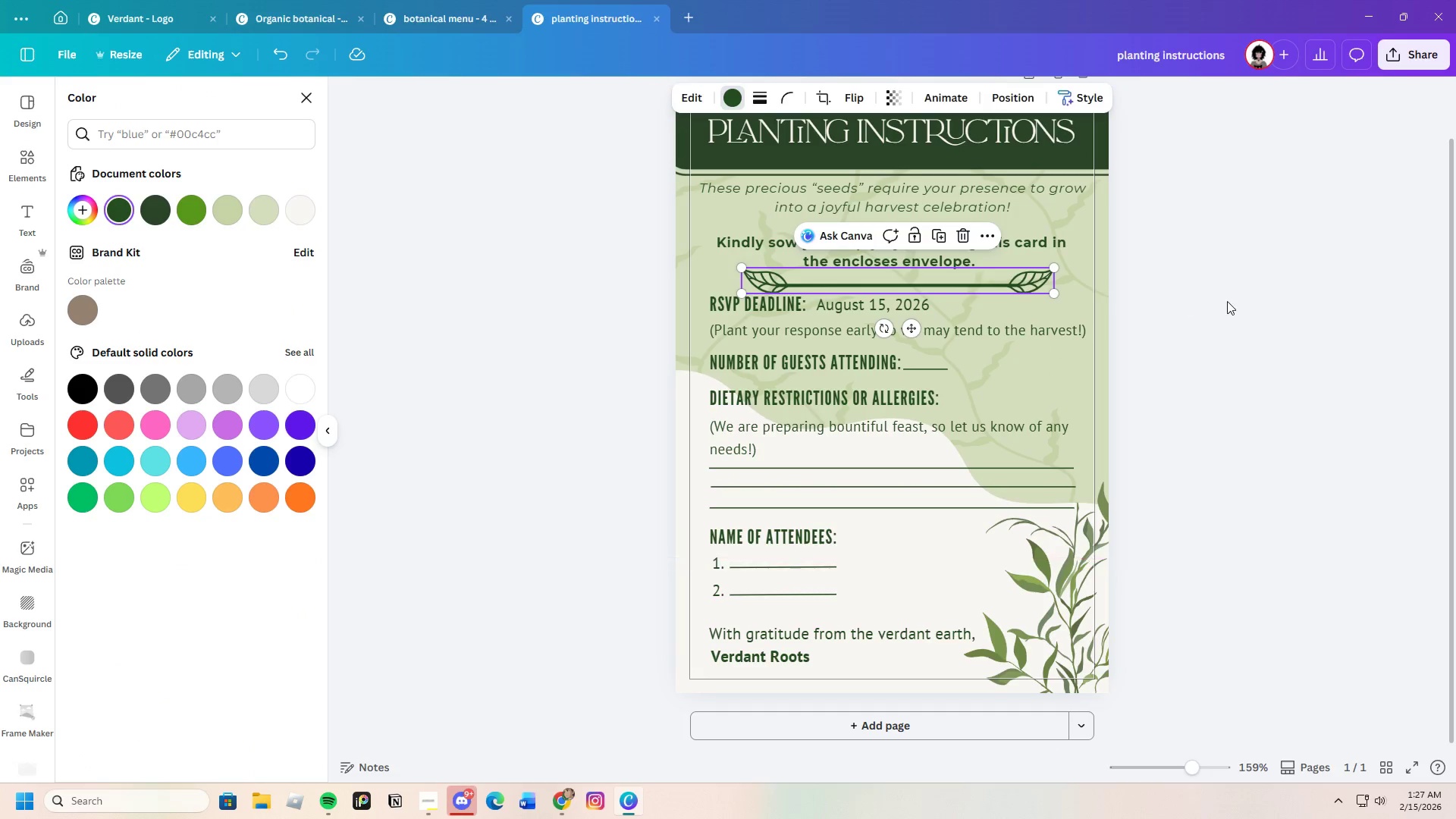 
left_click([1227, 301])
 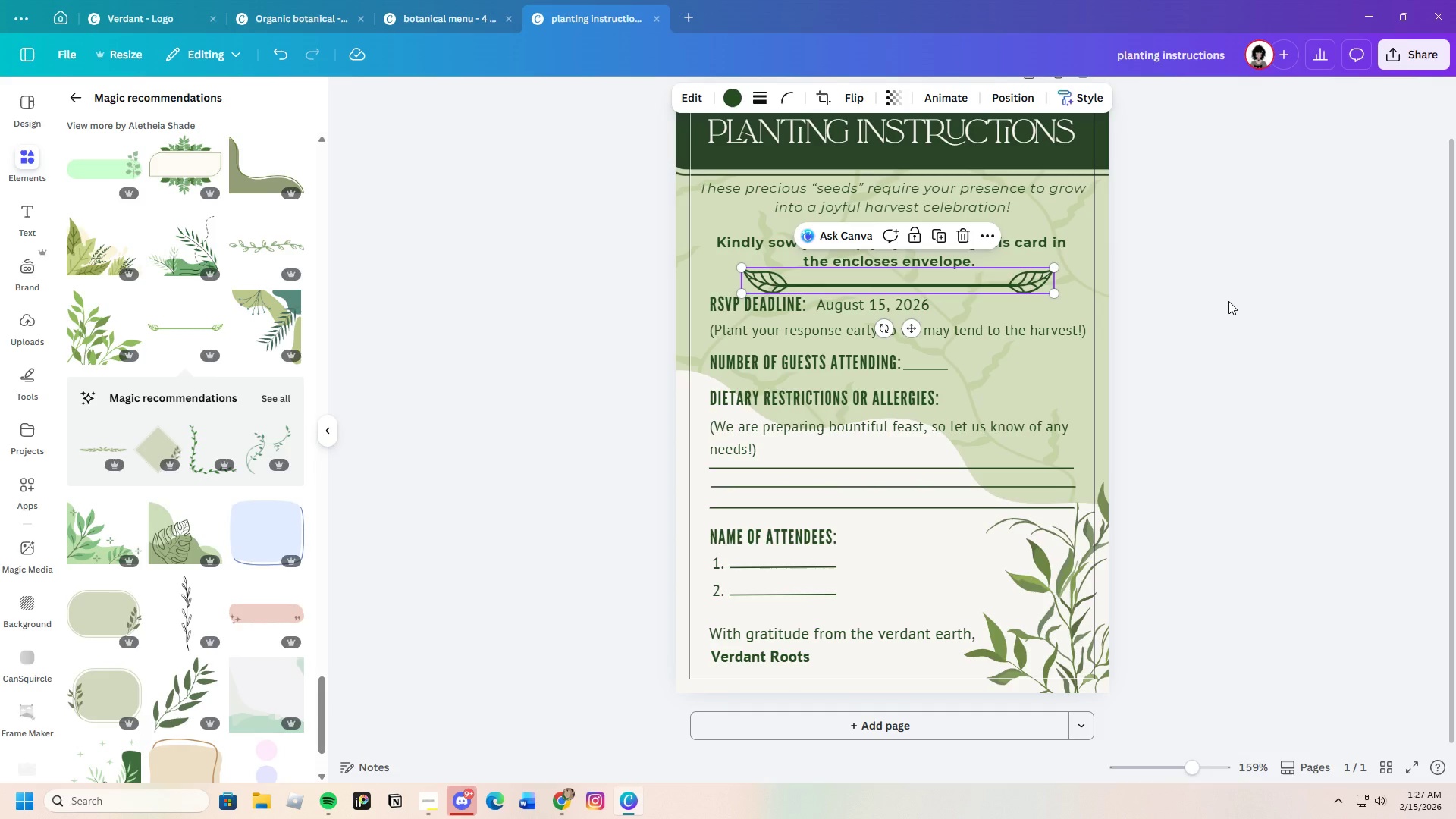 
left_click([1228, 301])
 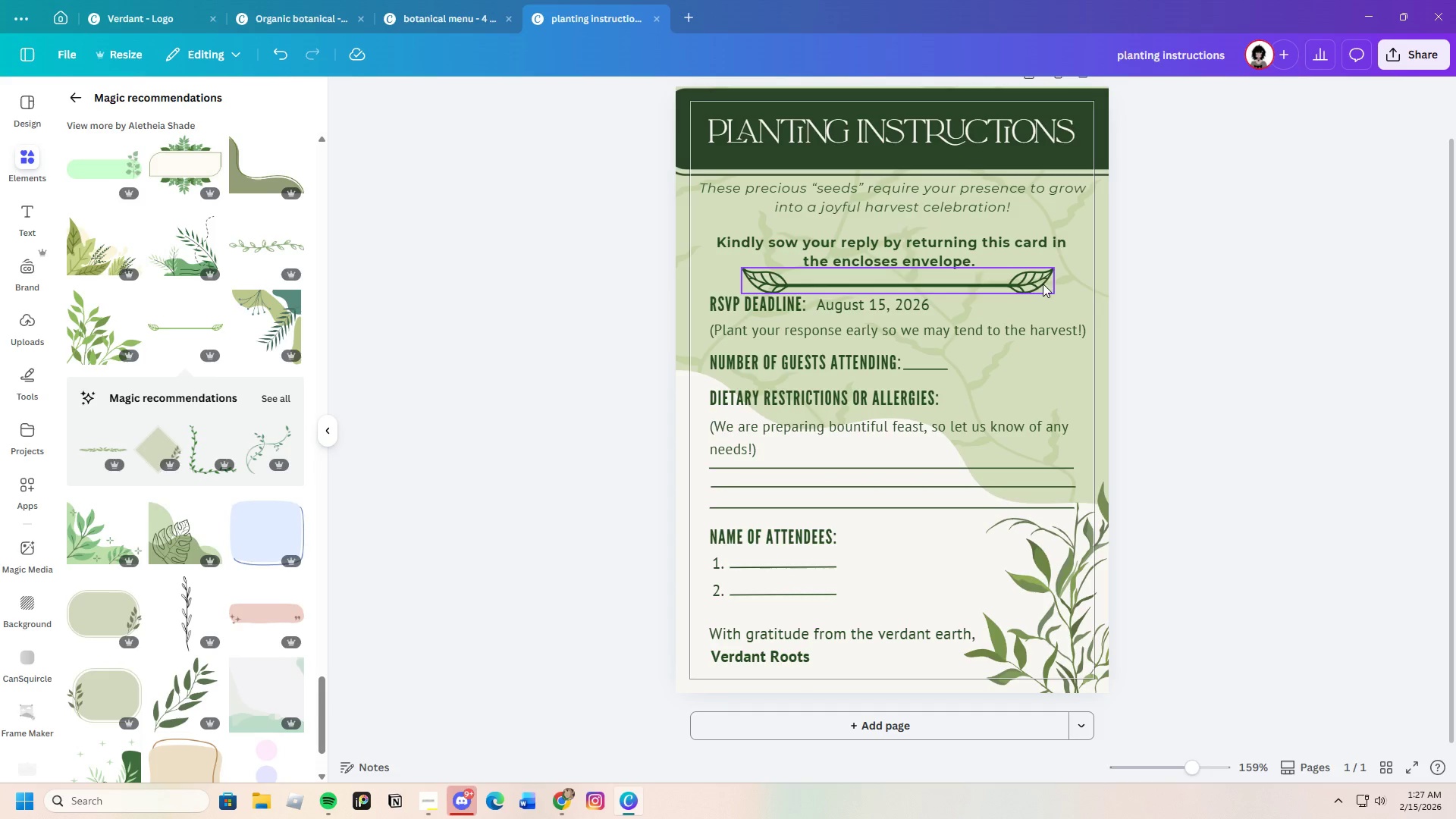 
left_click([1016, 284])
 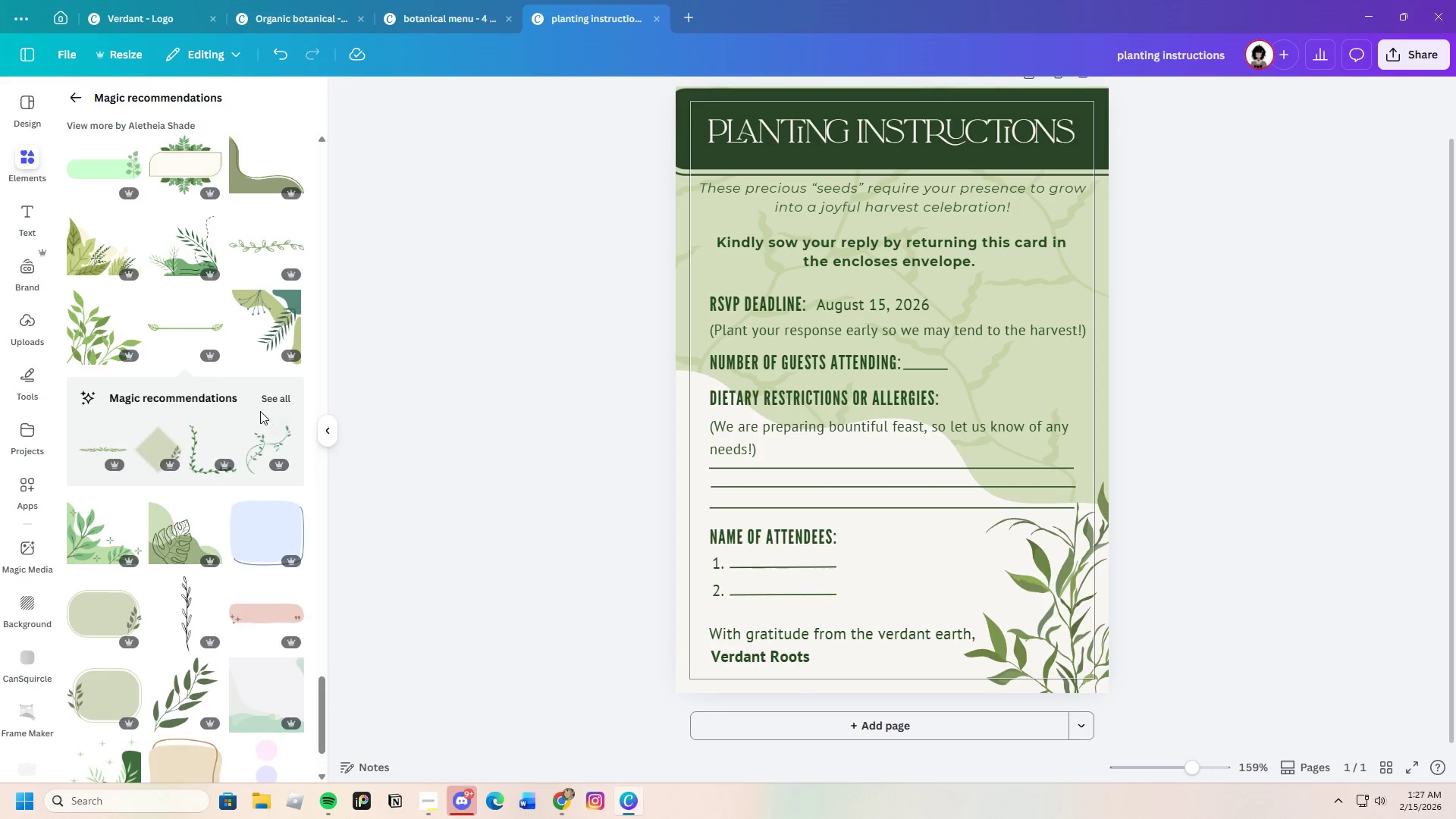 
left_click([269, 400])
 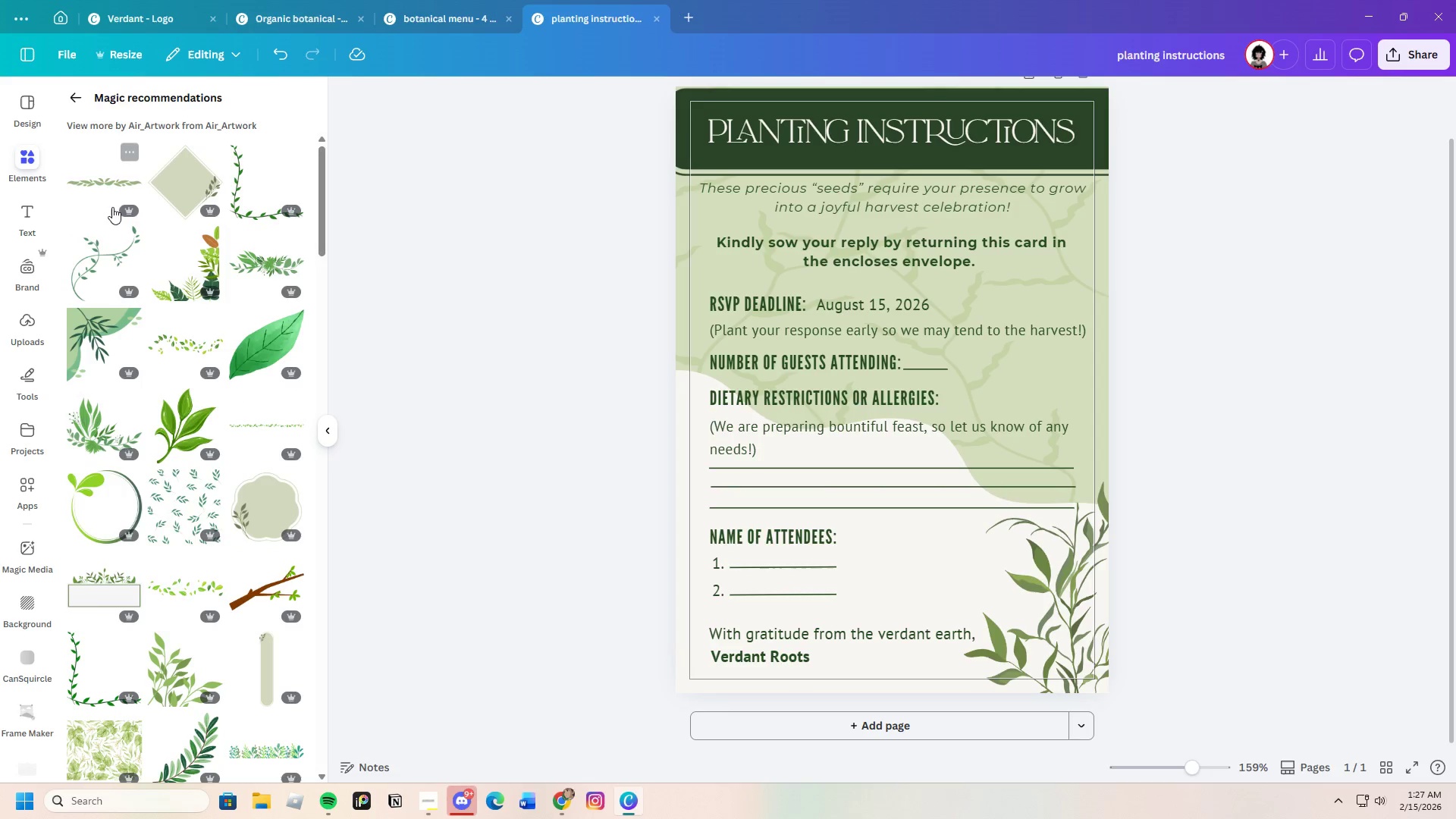 
left_click([99, 190])
 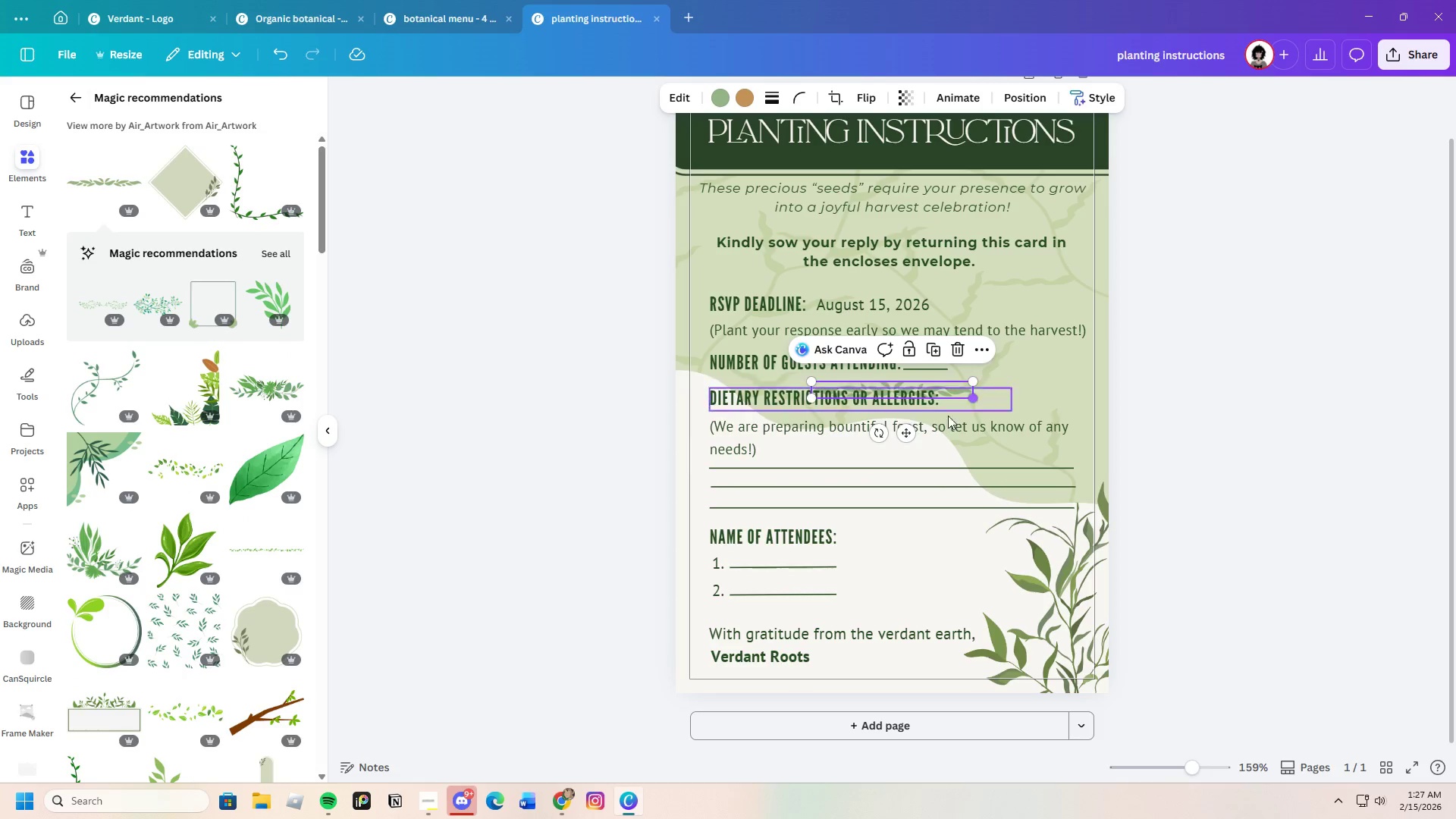 
left_click_drag(start_coordinate=[908, 435], to_coordinate=[928, 384])
 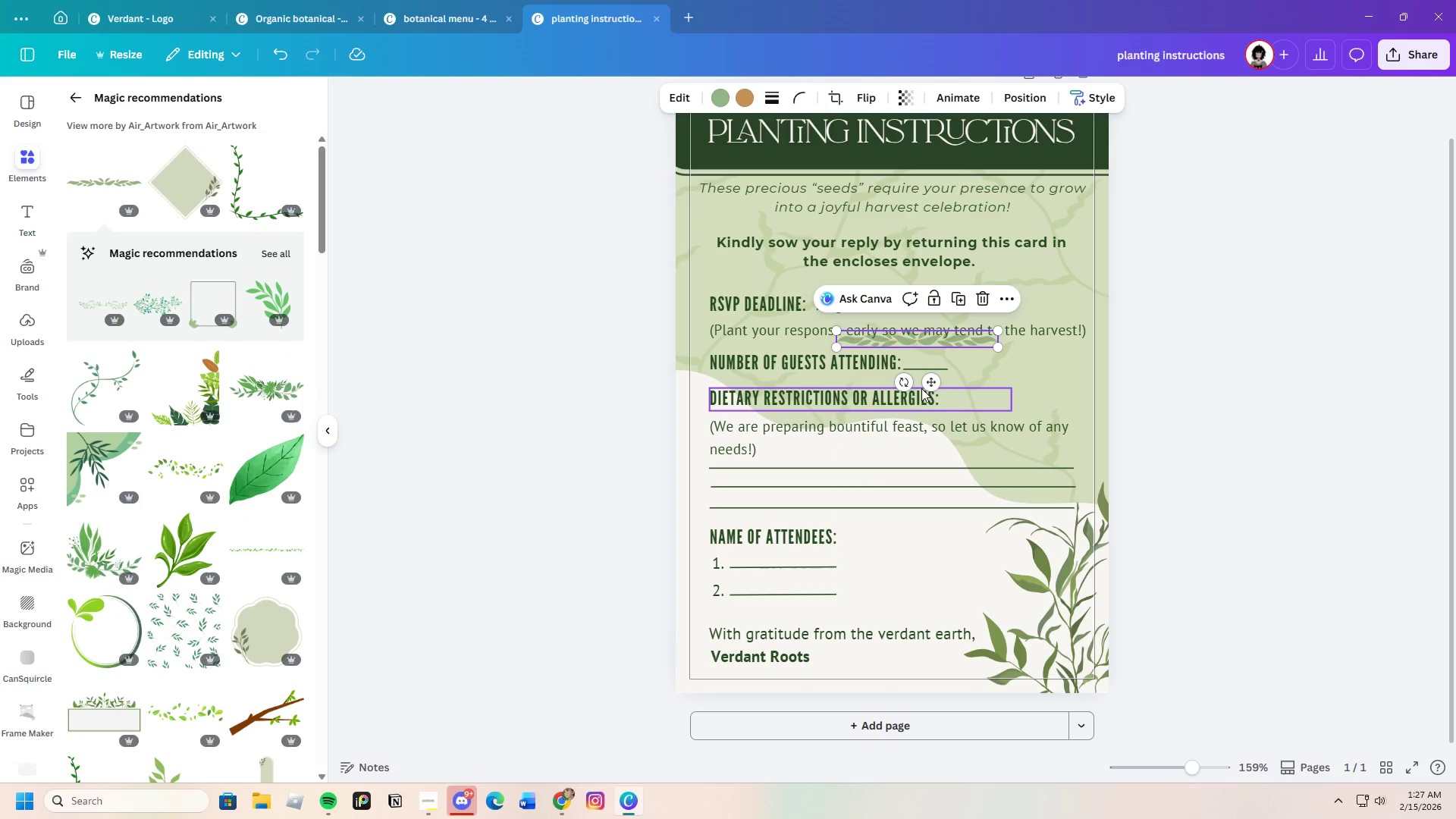 
wait(23.52)
 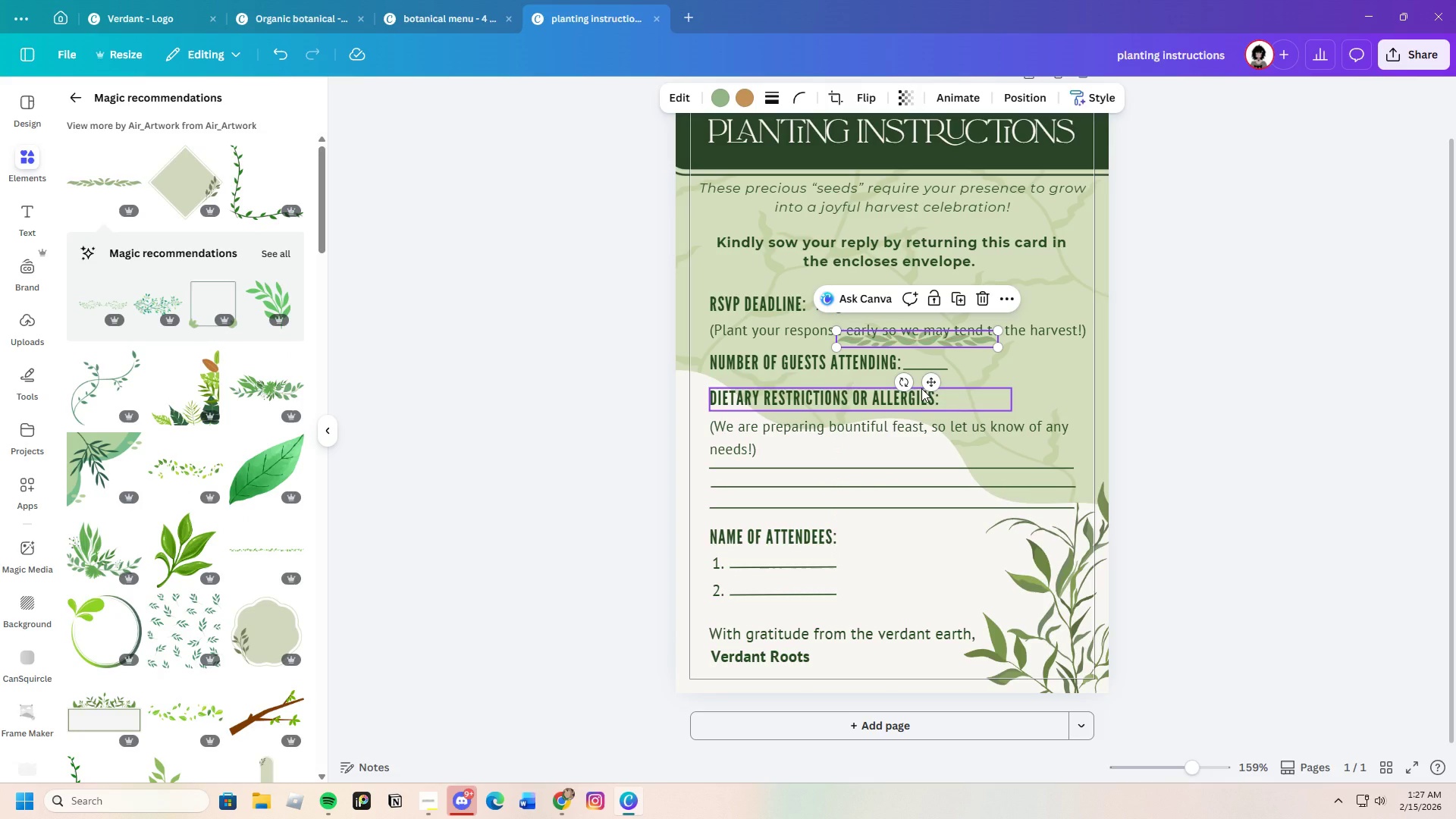 
left_click([117, 211])
 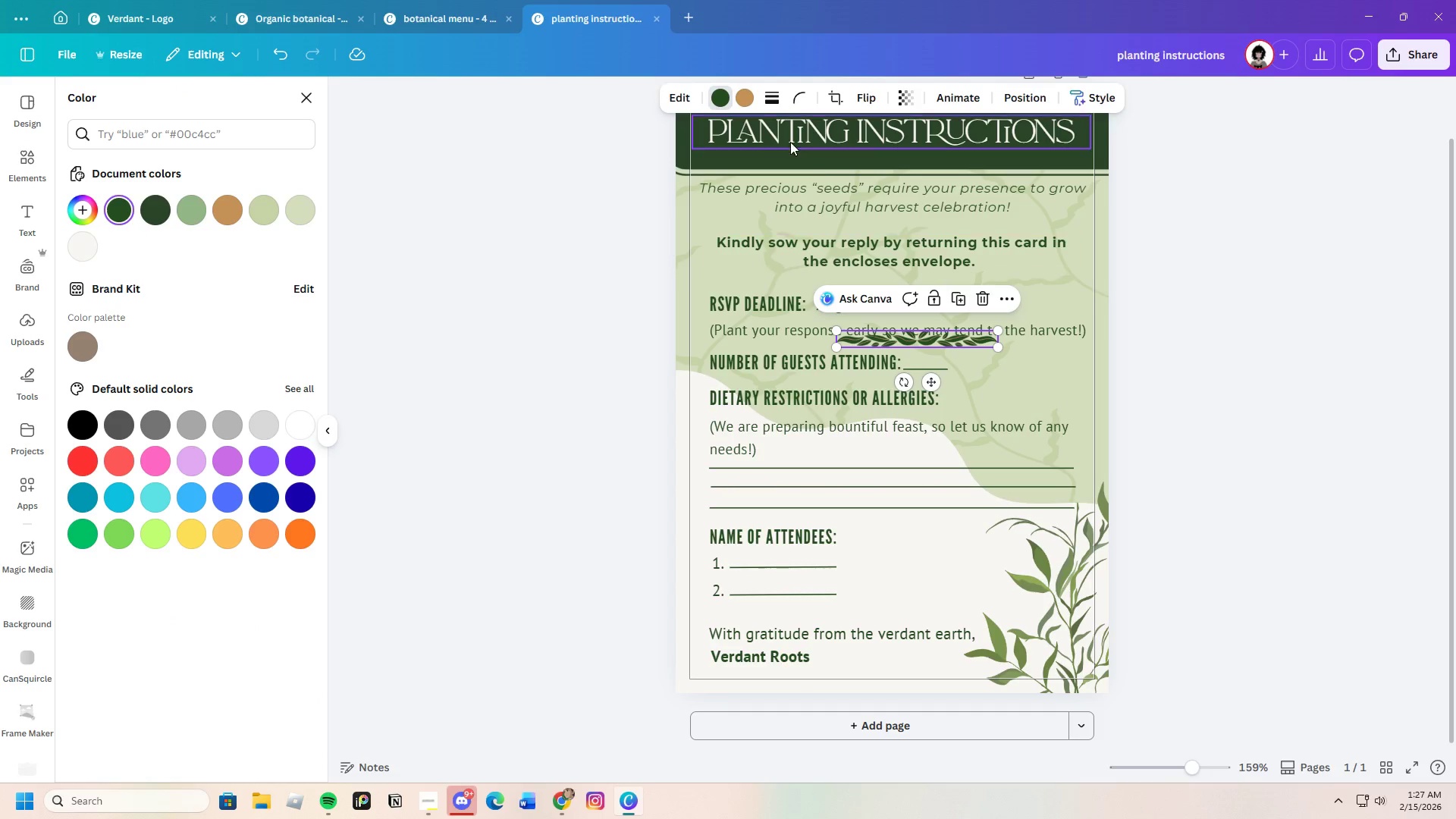 
left_click([748, 96])
 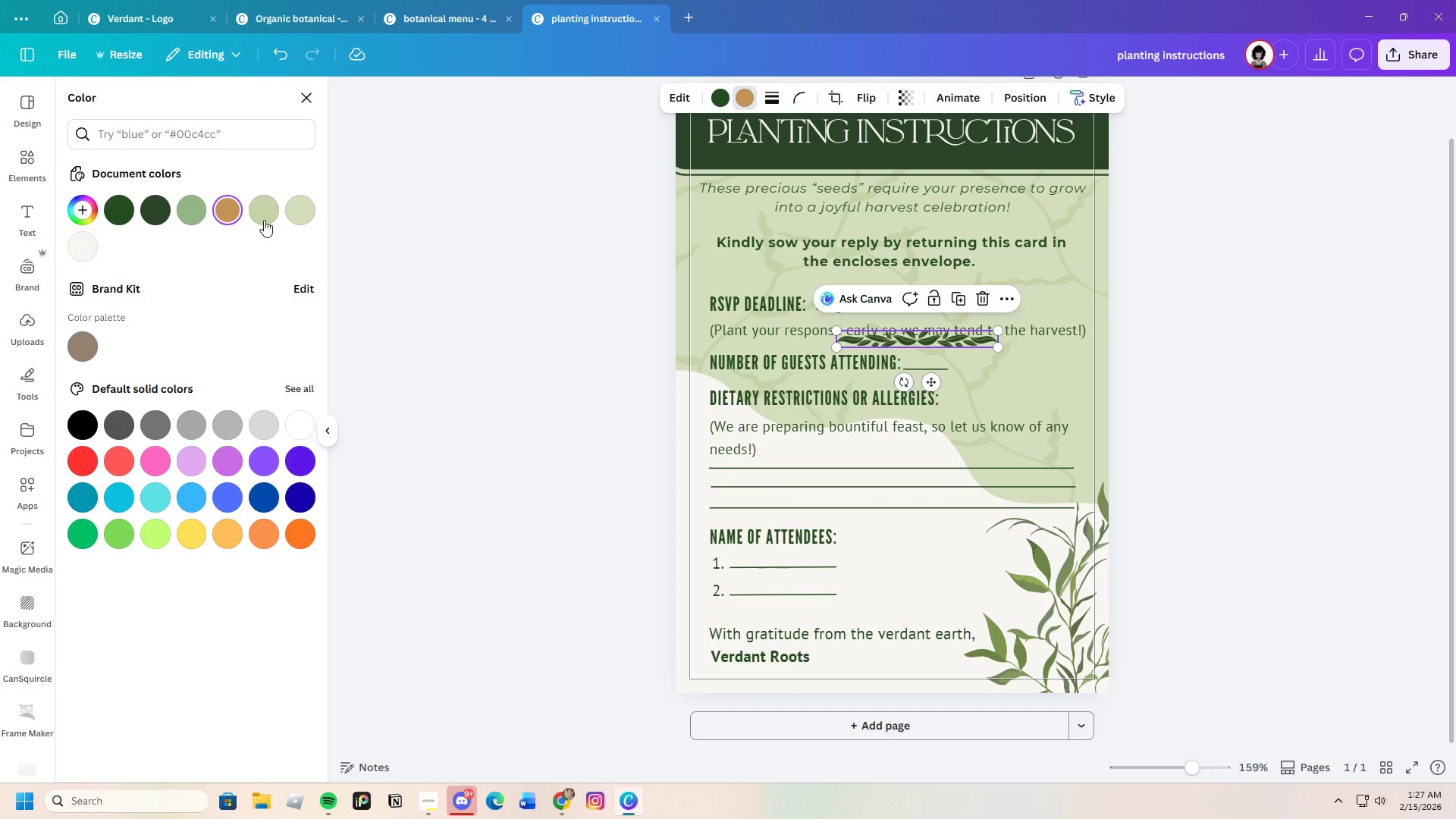 
left_click([264, 216])
 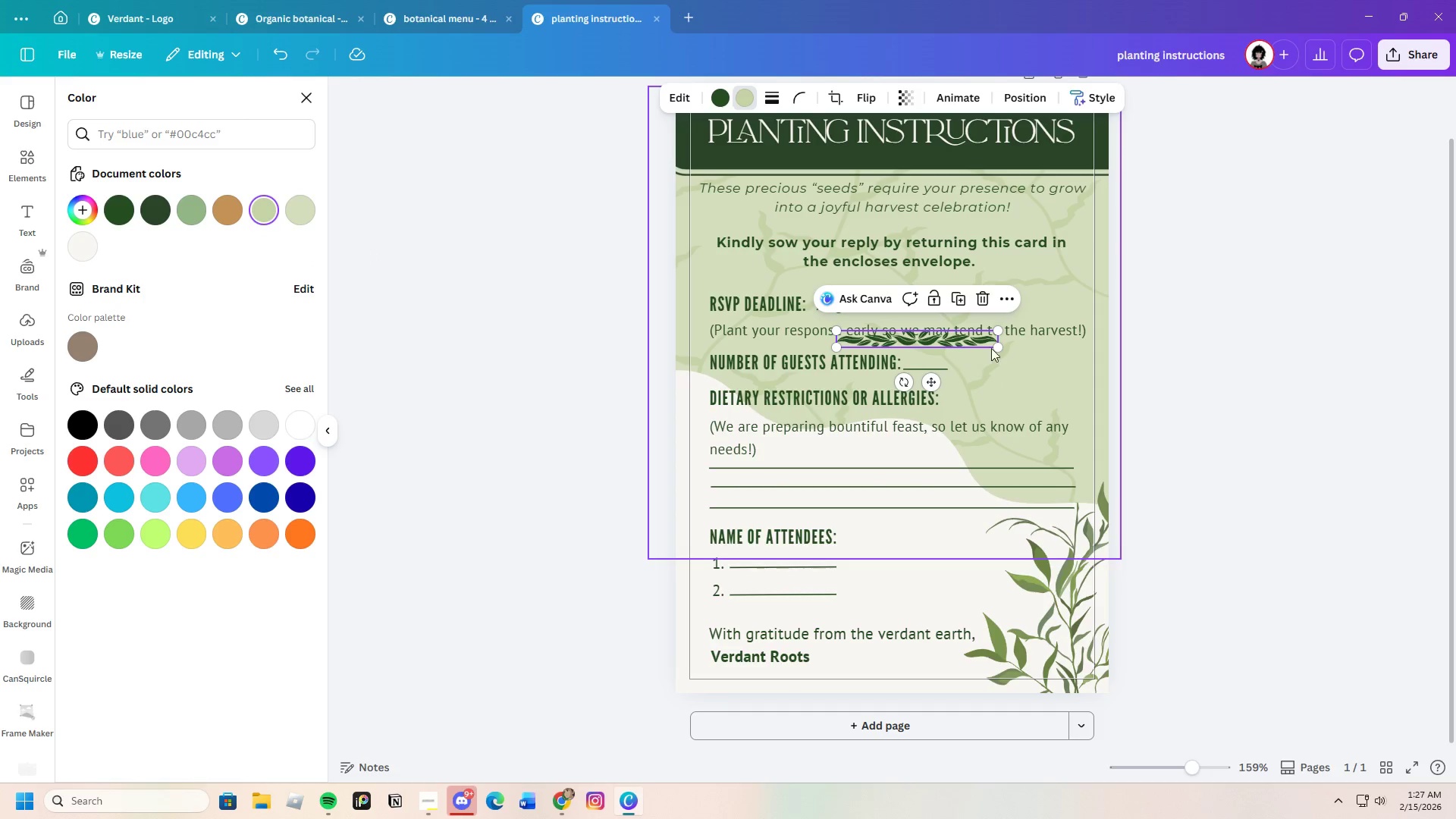 
left_click_drag(start_coordinate=[999, 344], to_coordinate=[1172, 375])
 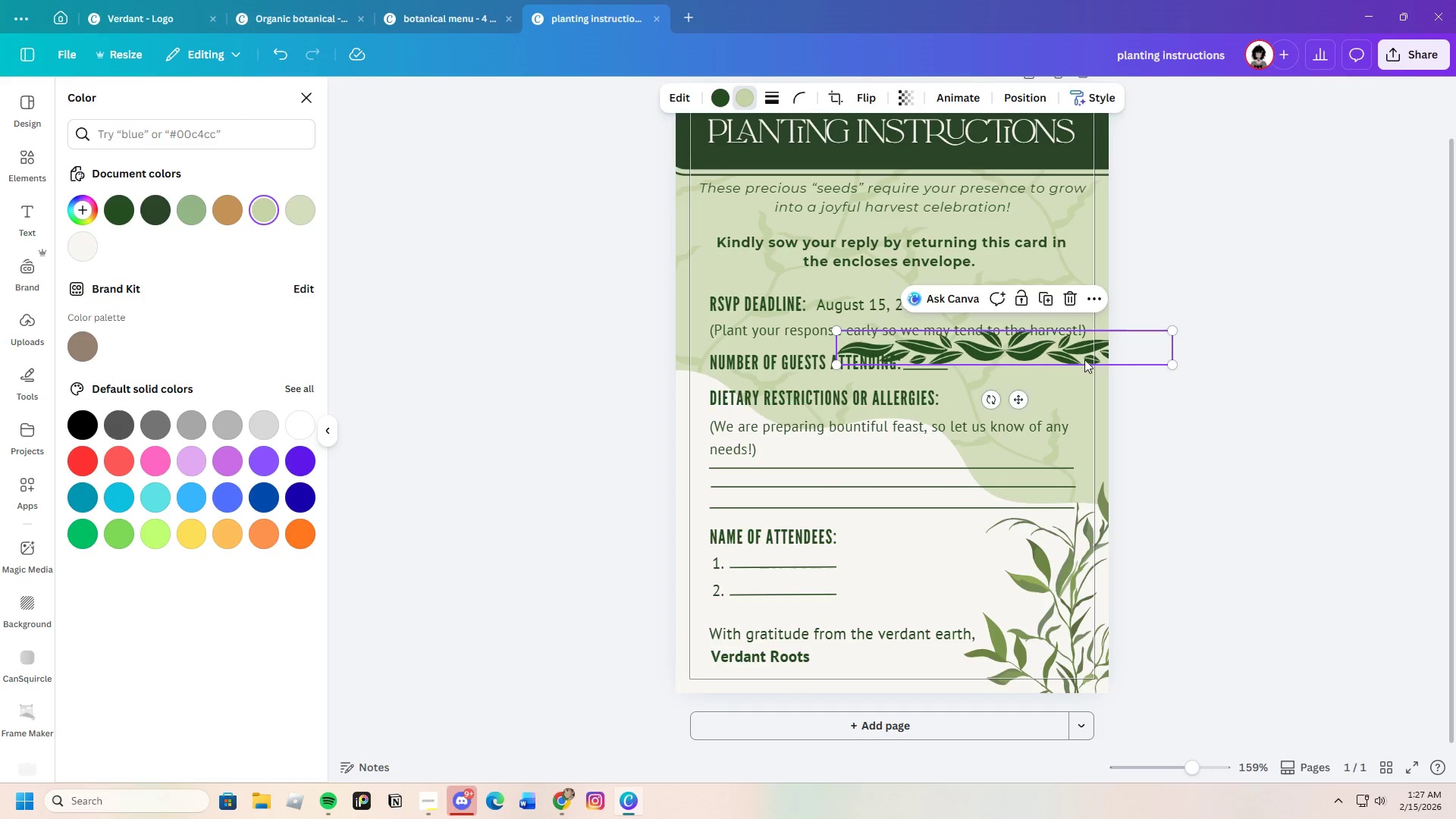 
left_click_drag(start_coordinate=[1084, 359], to_coordinate=[971, 297])
 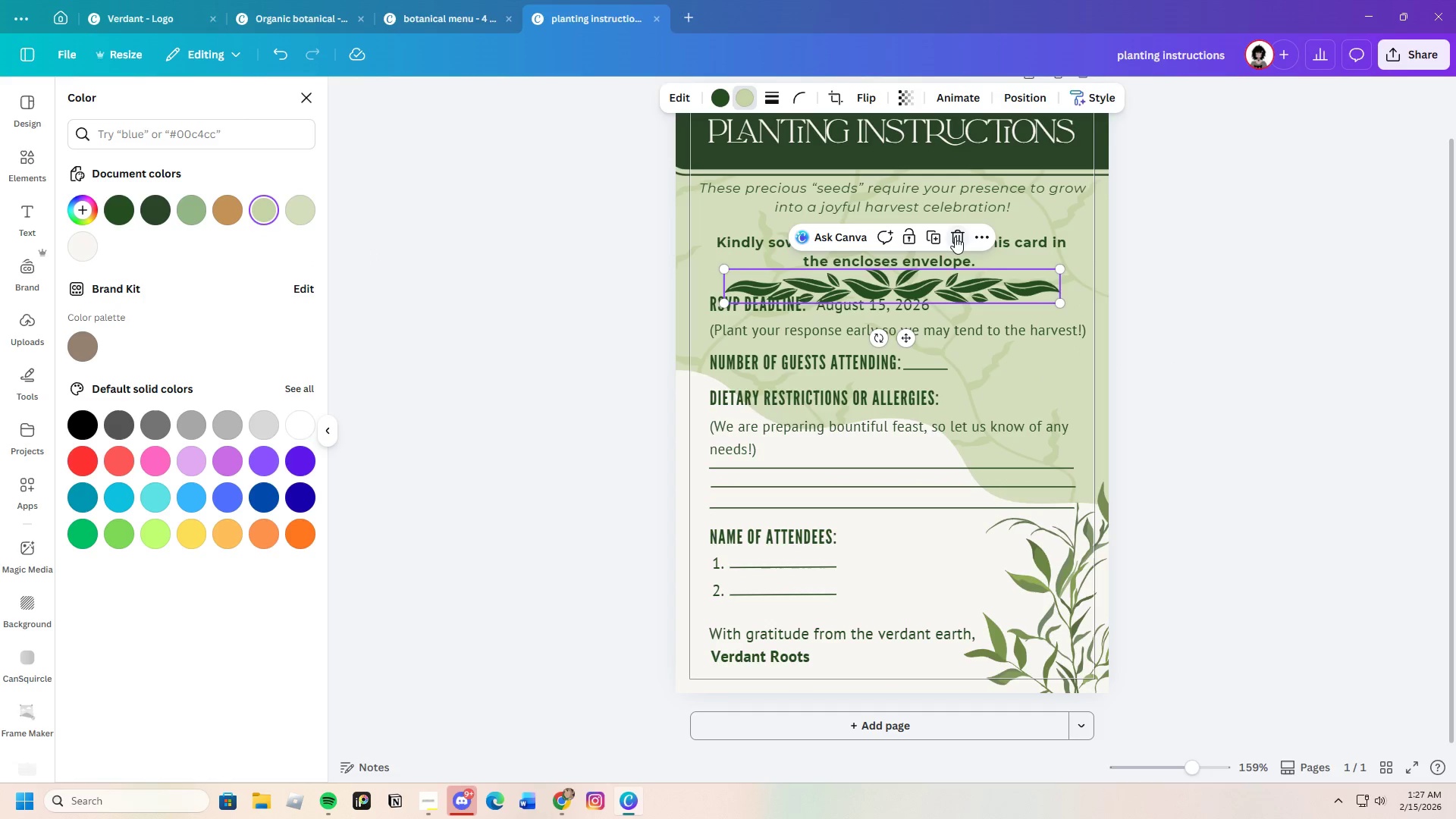 
left_click([955, 237])
 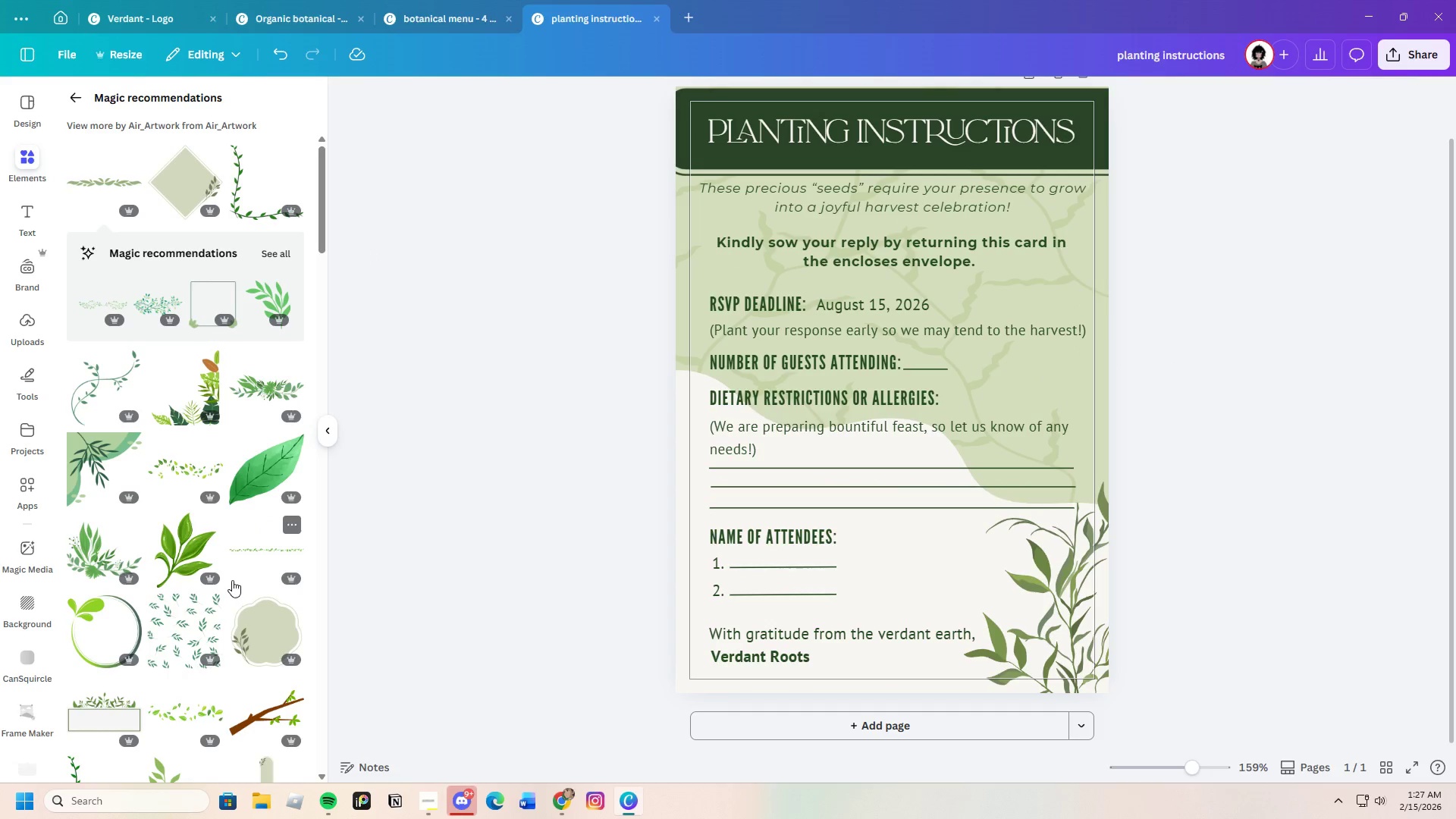 
scroll: coordinate [230, 578], scroll_direction: down, amount: 12.0
 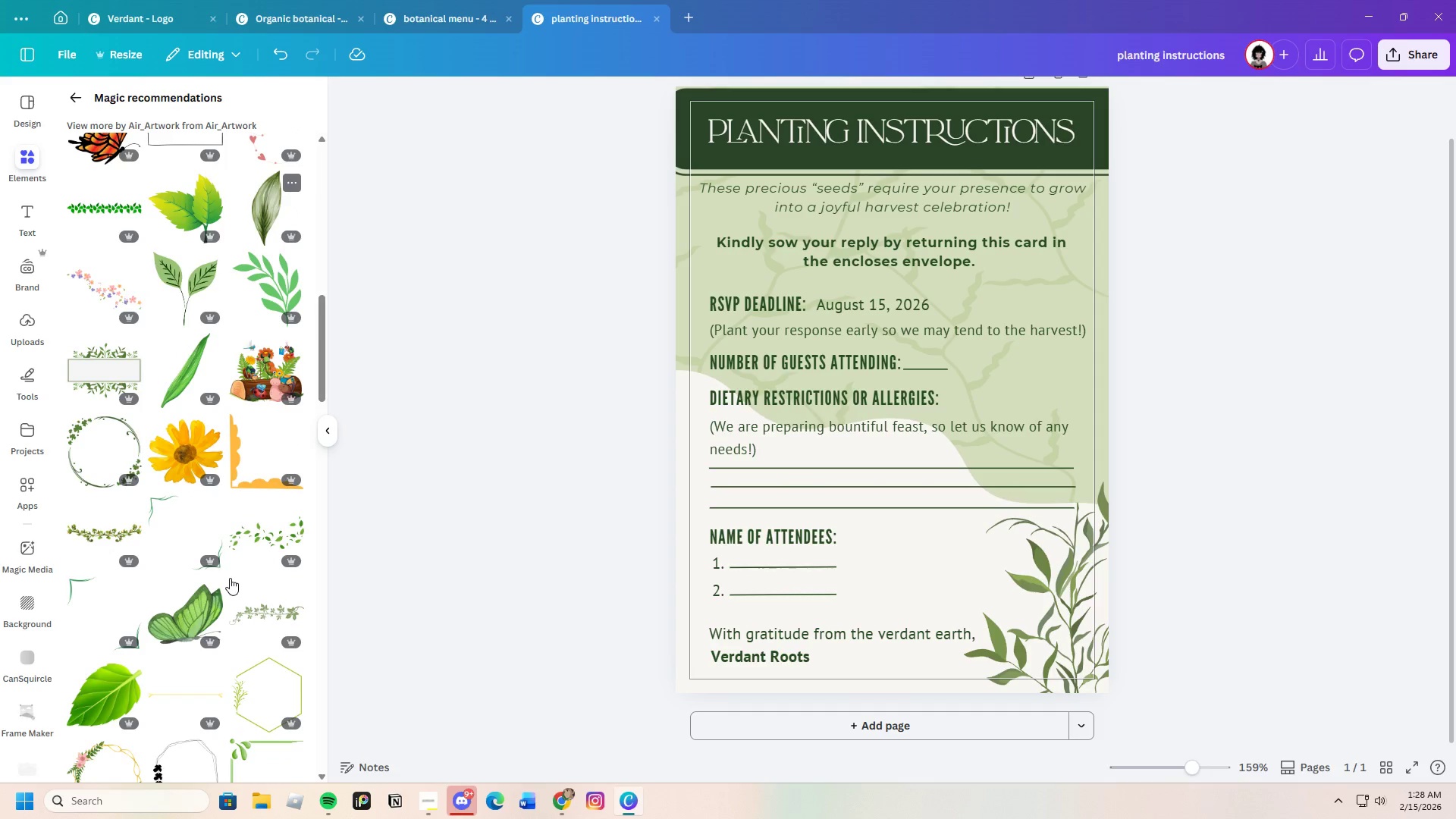 
scroll: coordinate [230, 578], scroll_direction: up, amount: 1.0
 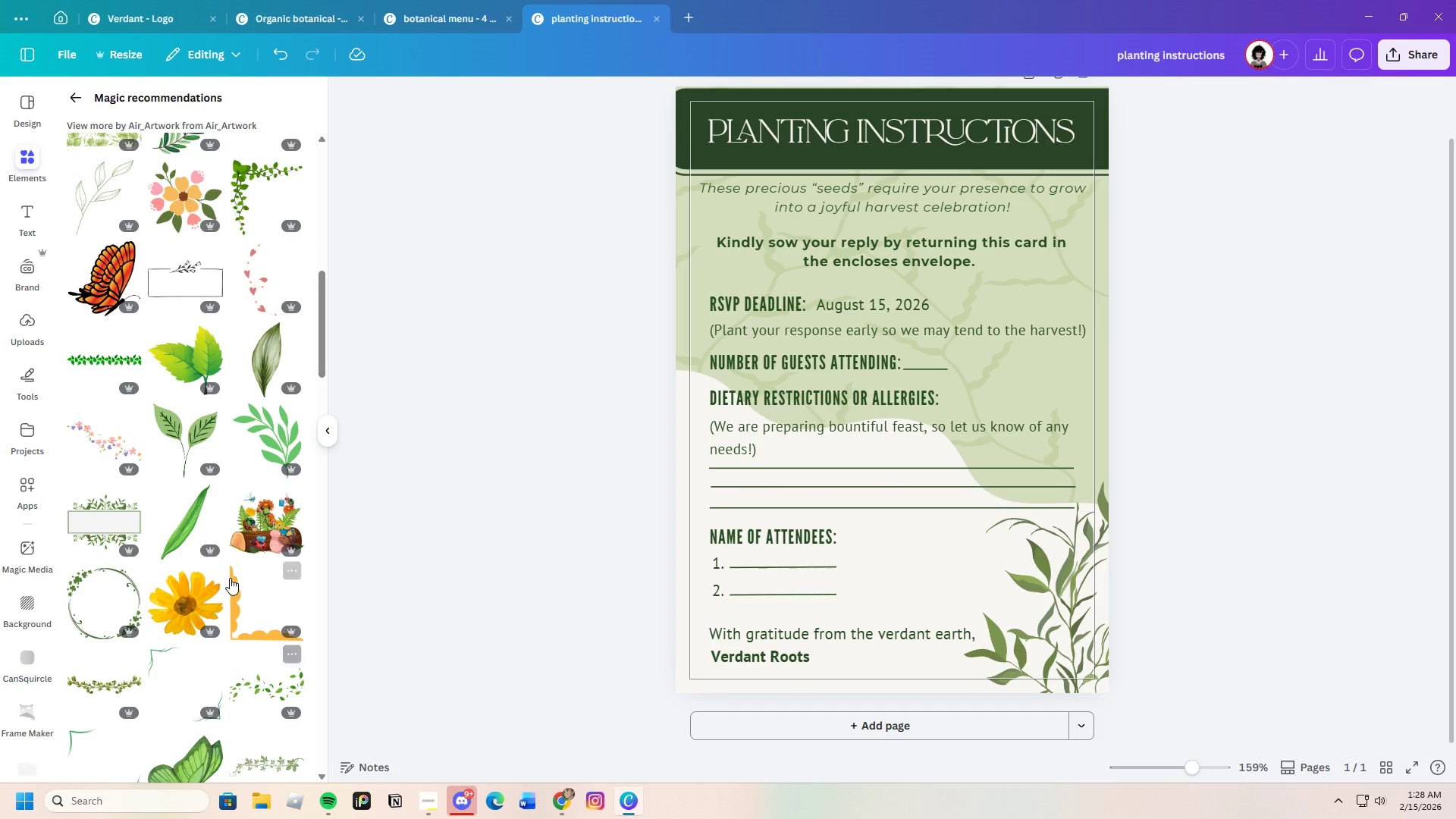 
scroll: coordinate [230, 578], scroll_direction: down, amount: 18.0
 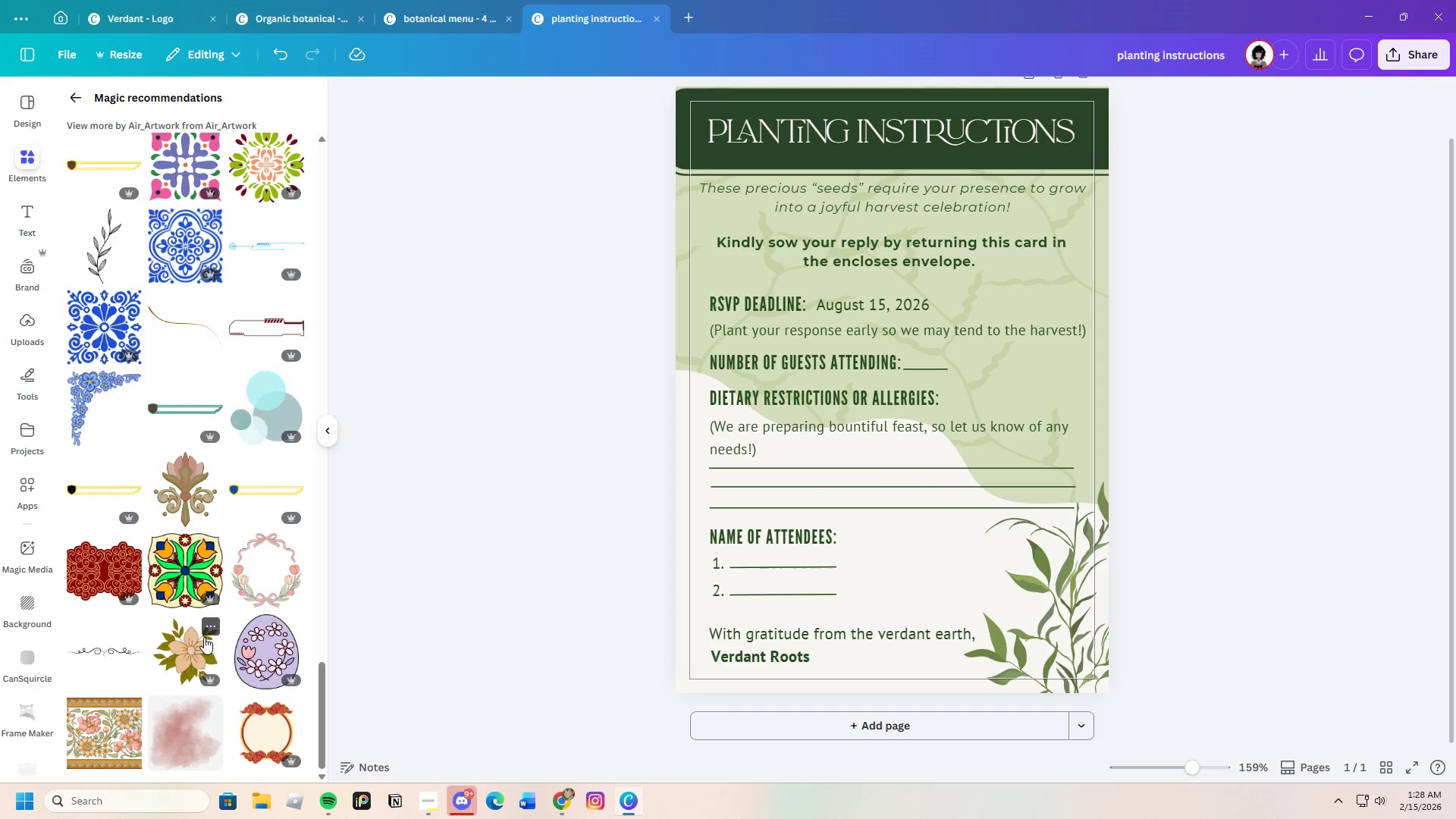 
left_click([99, 659])
 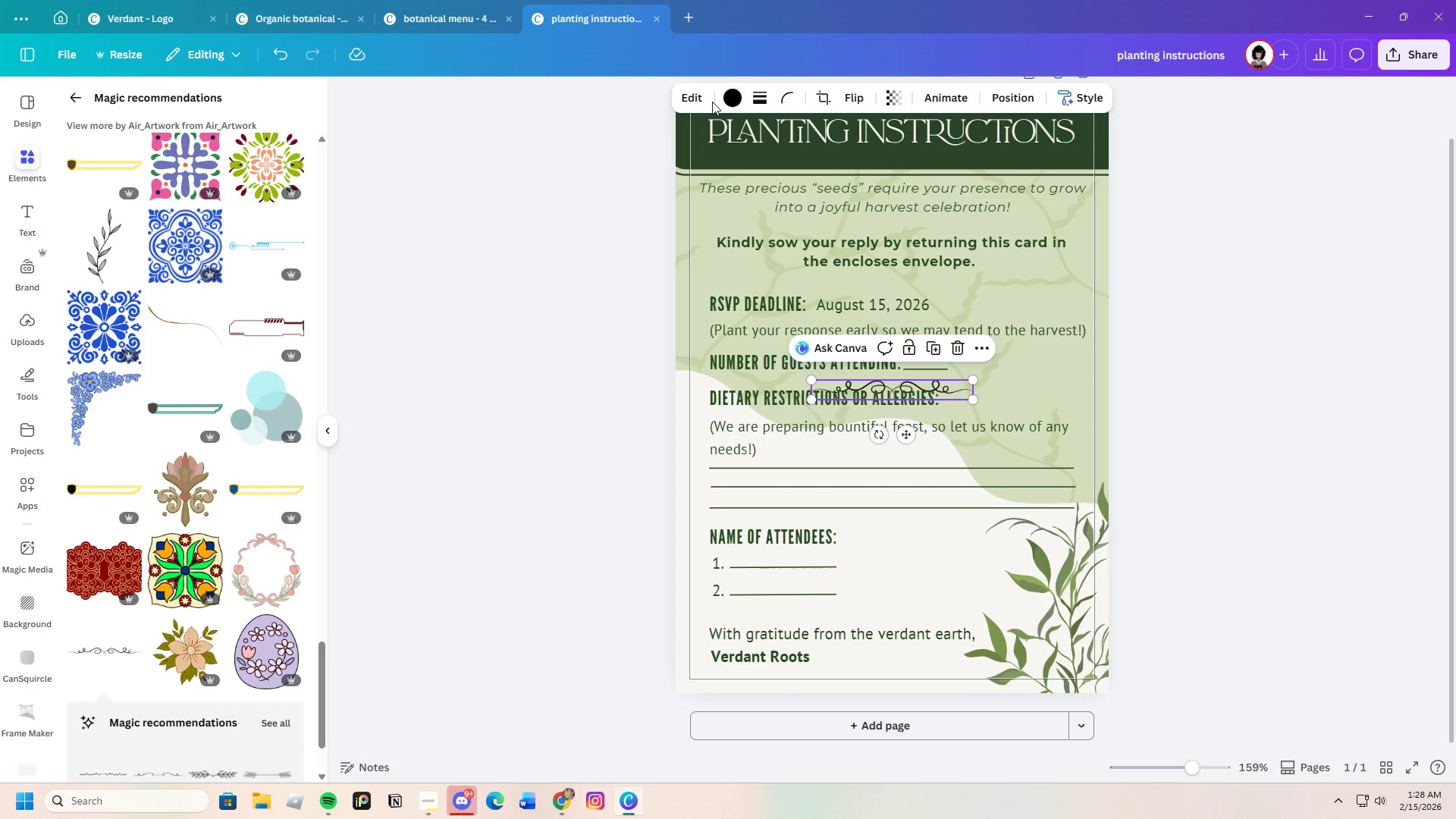 
left_click([725, 97])
 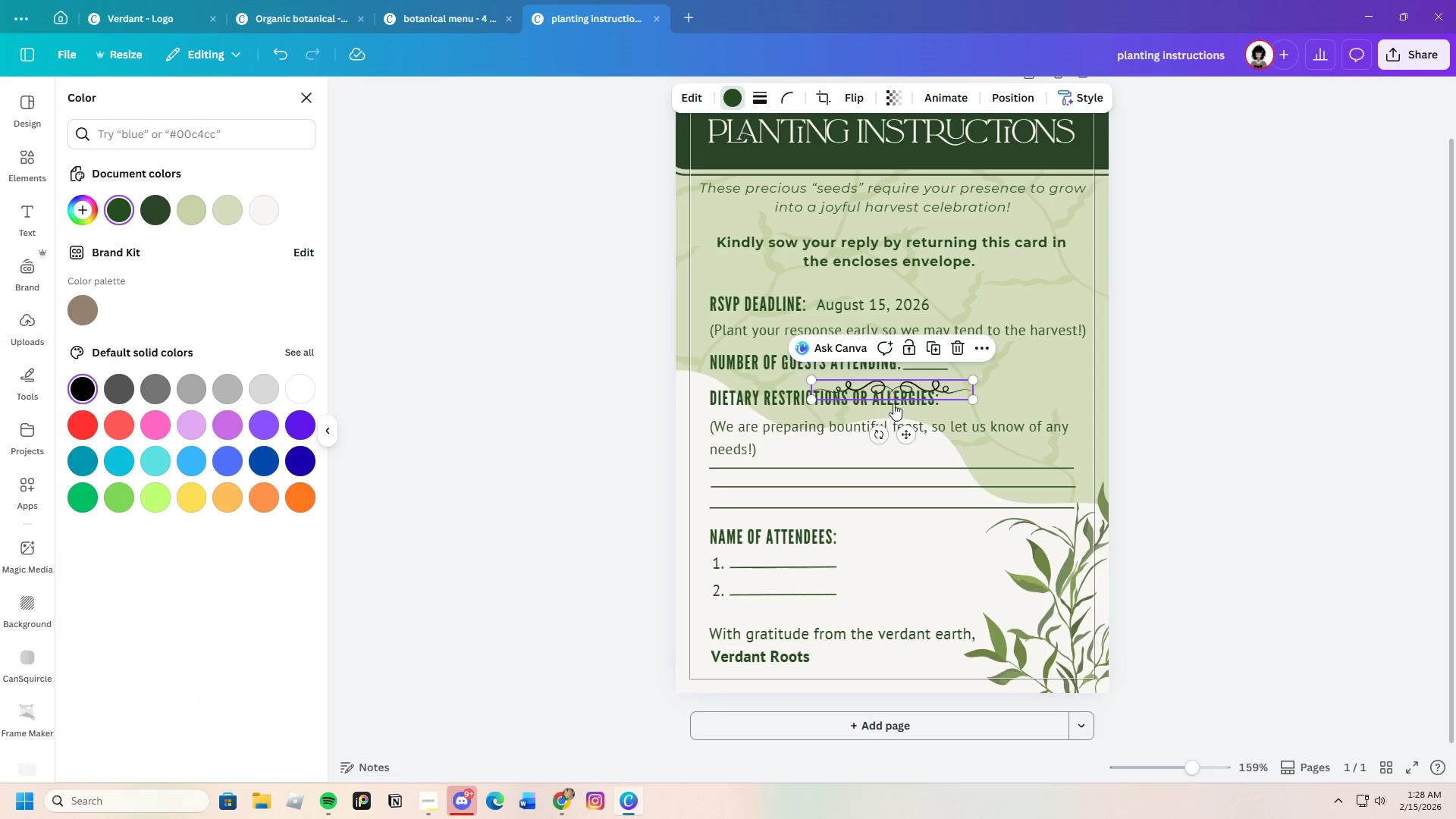 
left_click_drag(start_coordinate=[949, 388], to_coordinate=[936, 281])
 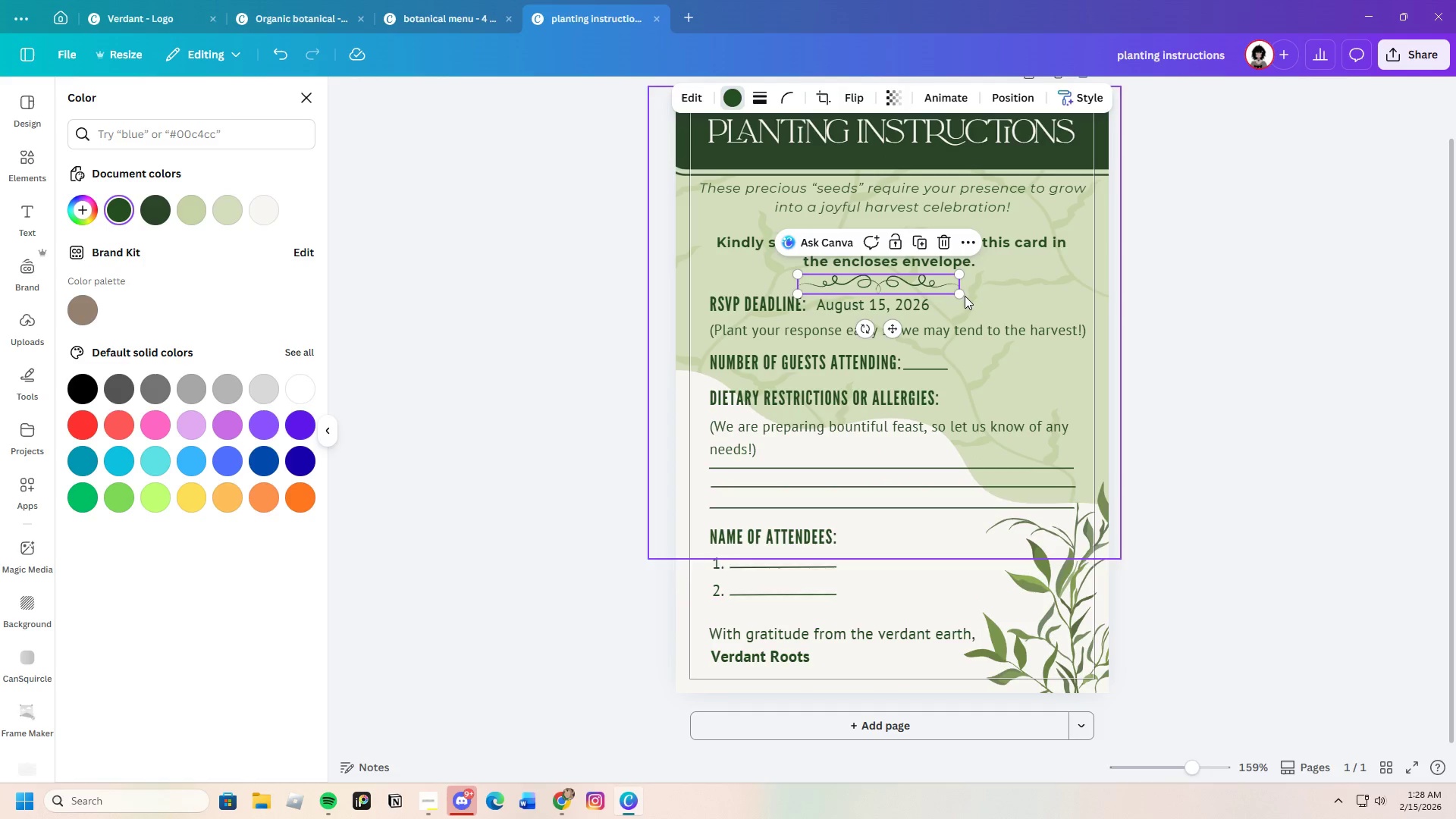 
left_click_drag(start_coordinate=[965, 296], to_coordinate=[1124, 312])
 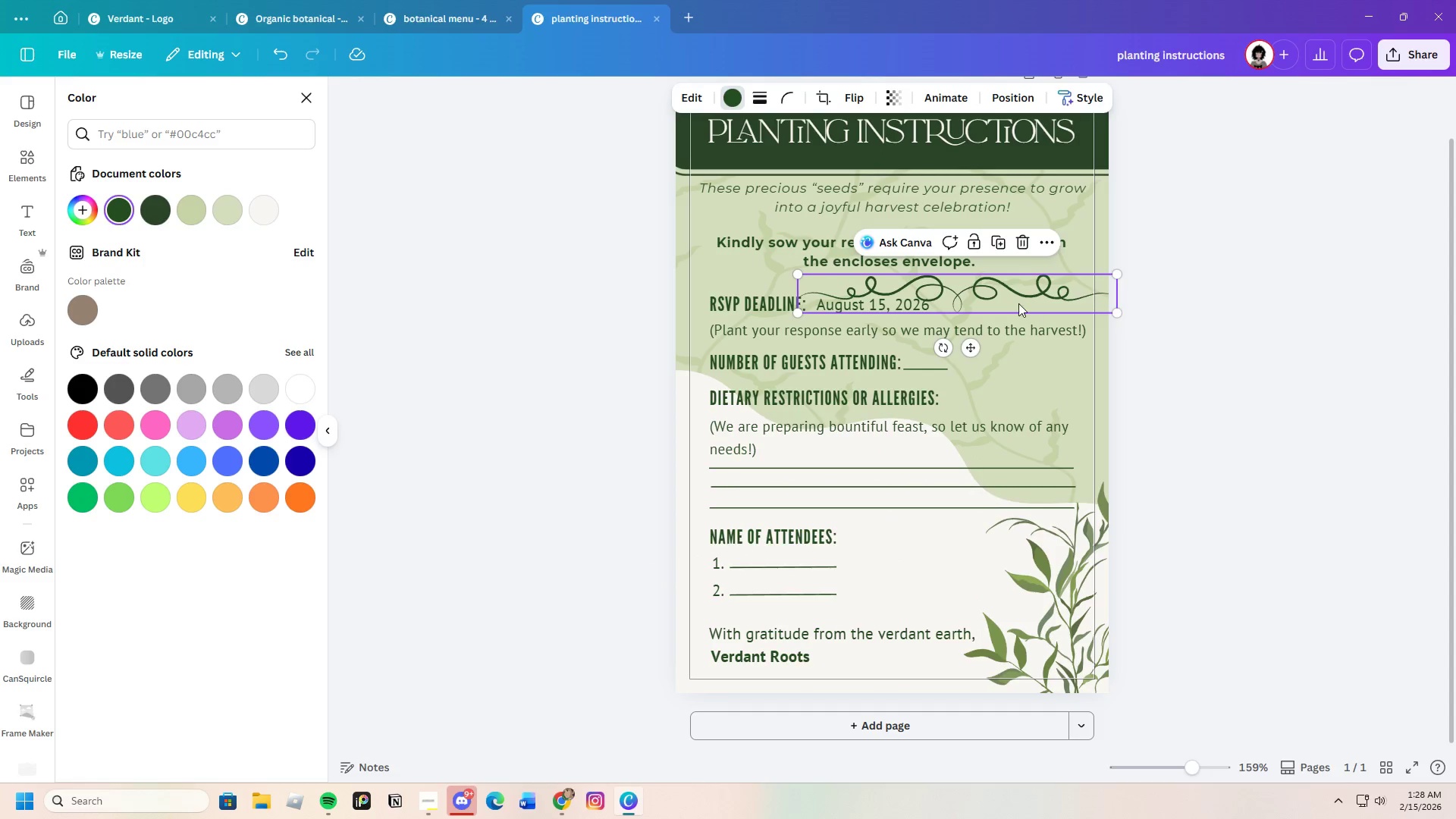 
left_click_drag(start_coordinate=[1017, 302], to_coordinate=[955, 301])
 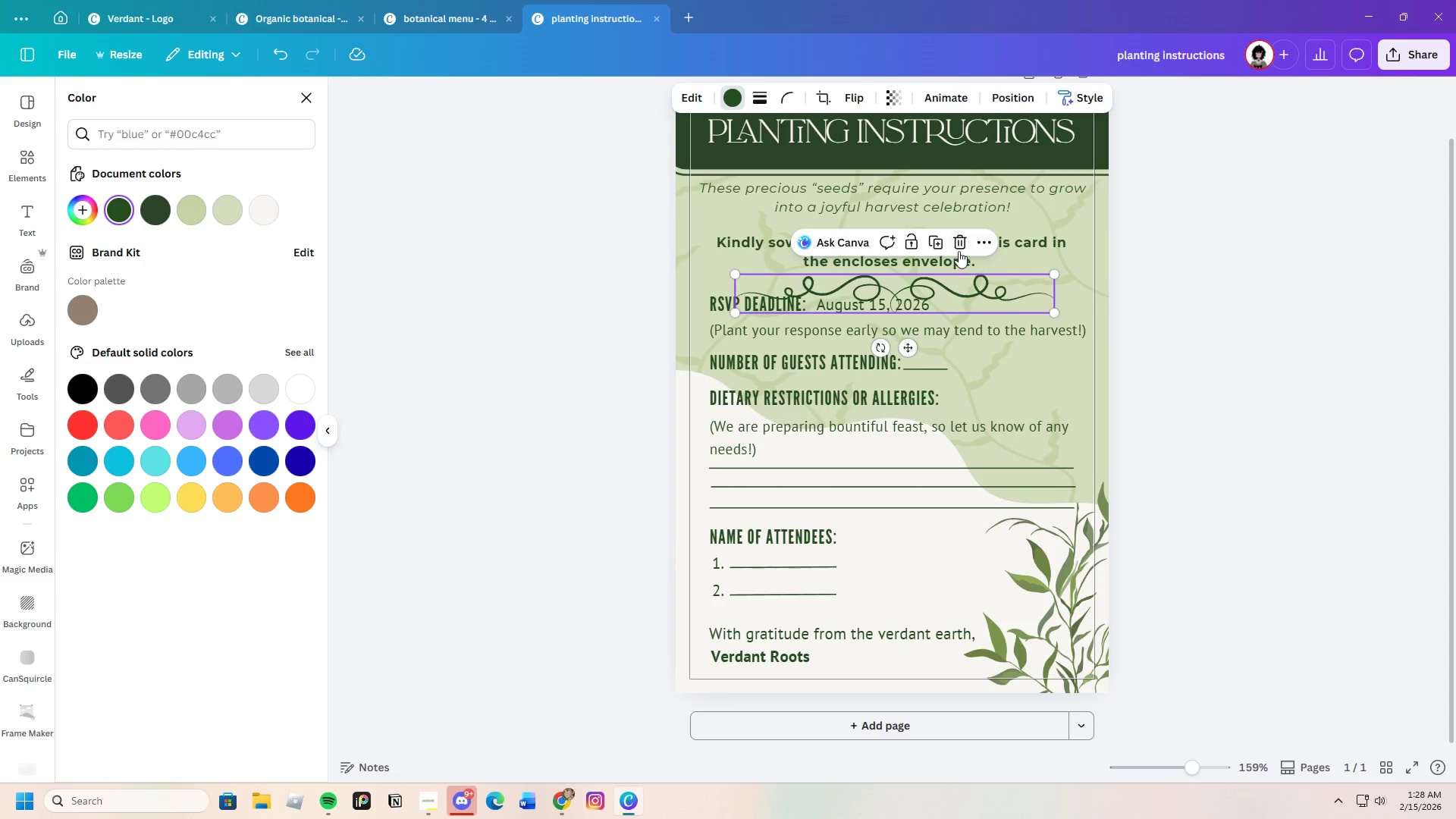 
left_click([963, 243])
 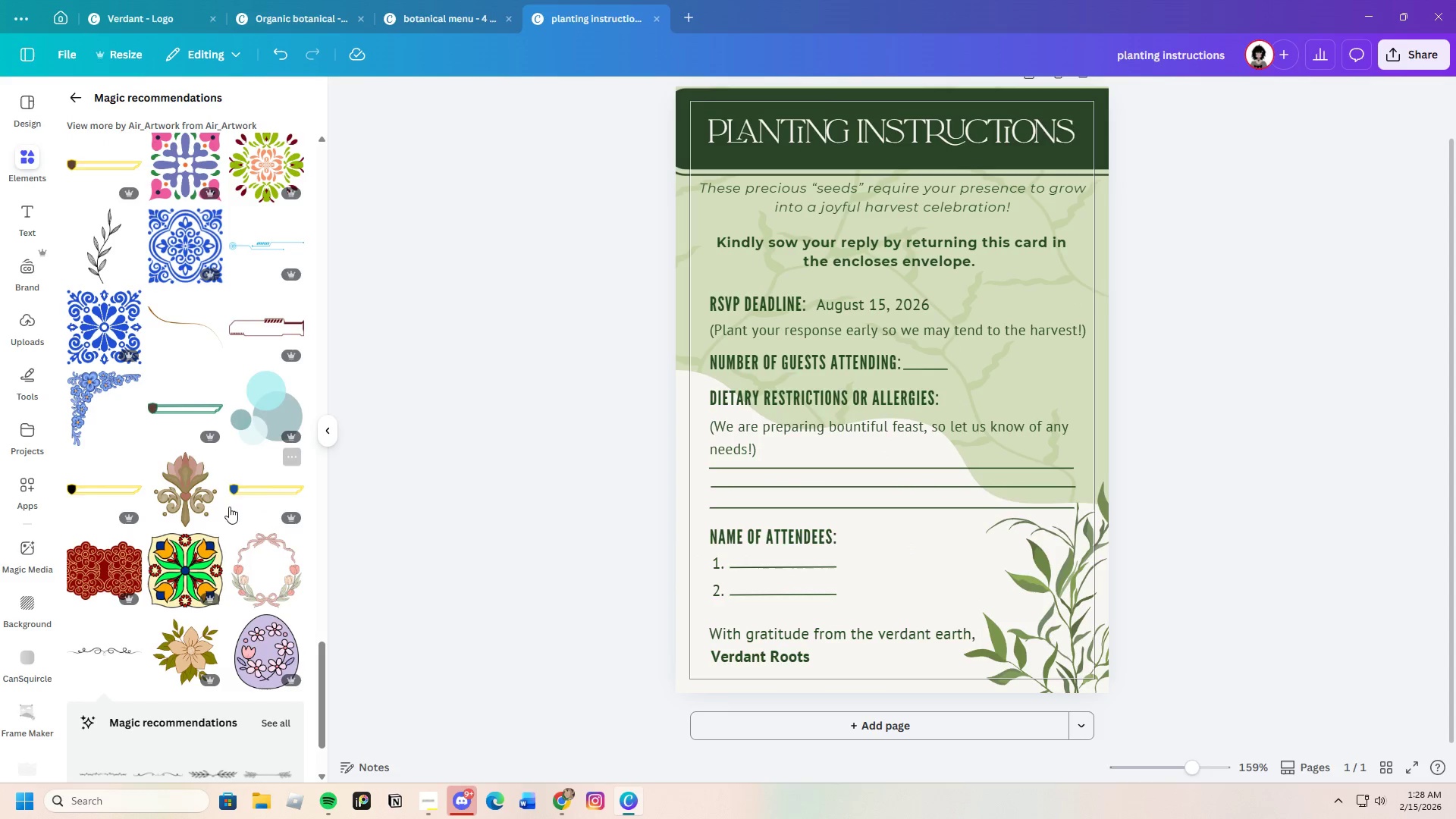 
scroll: coordinate [240, 562], scroll_direction: up, amount: 19.0
 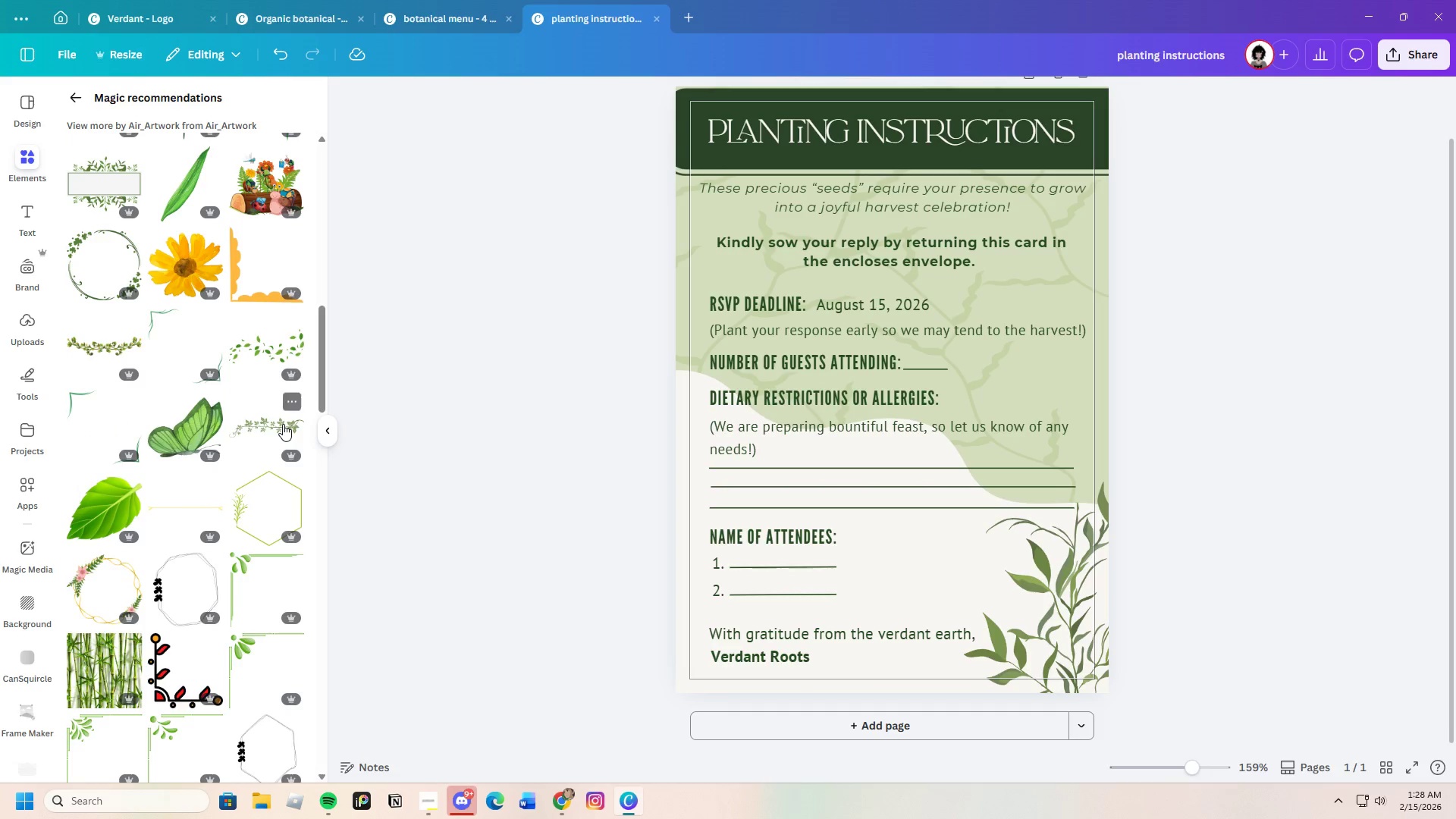 
left_click([283, 424])
 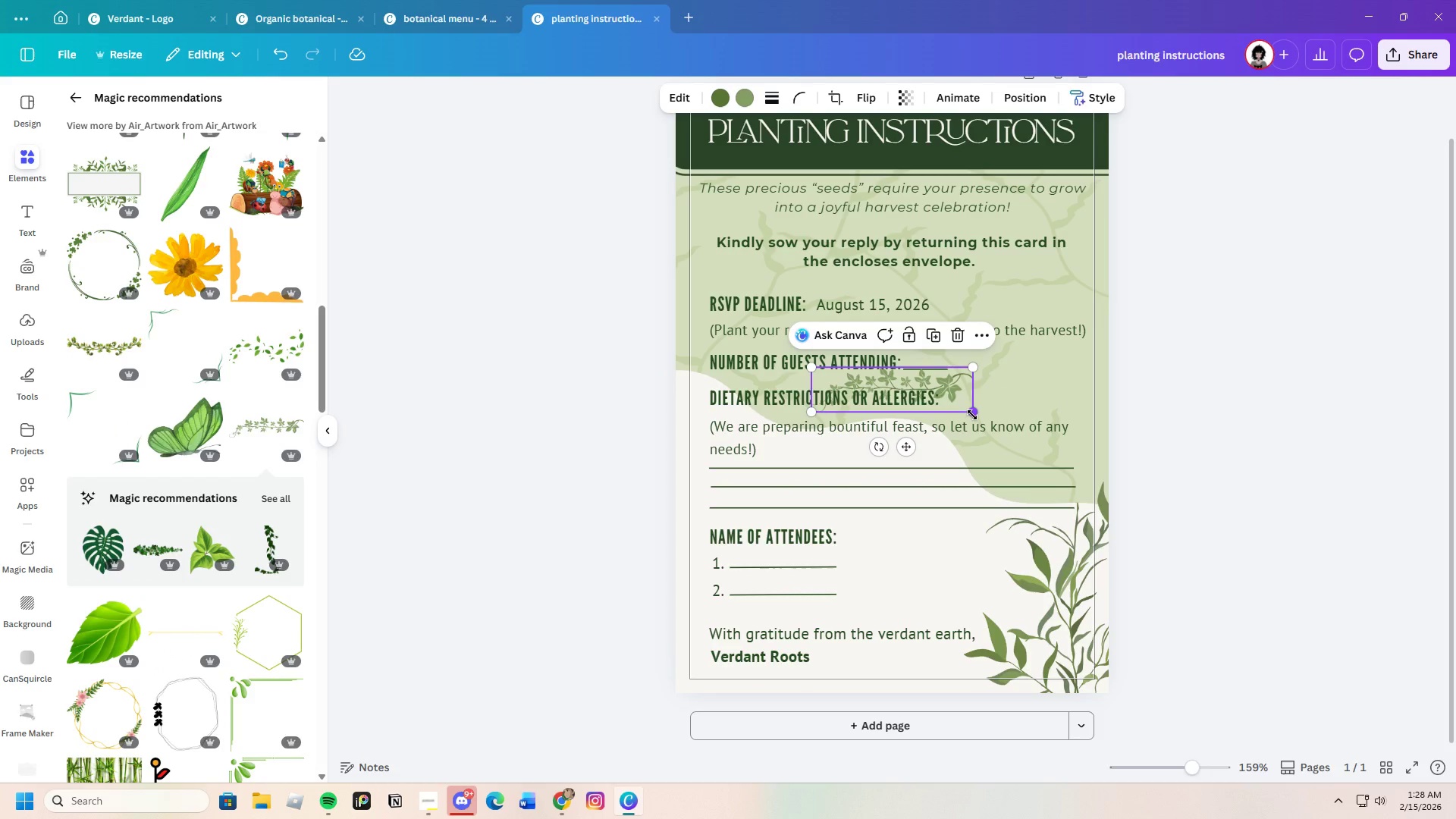 
left_click_drag(start_coordinate=[975, 413], to_coordinate=[1144, 413])
 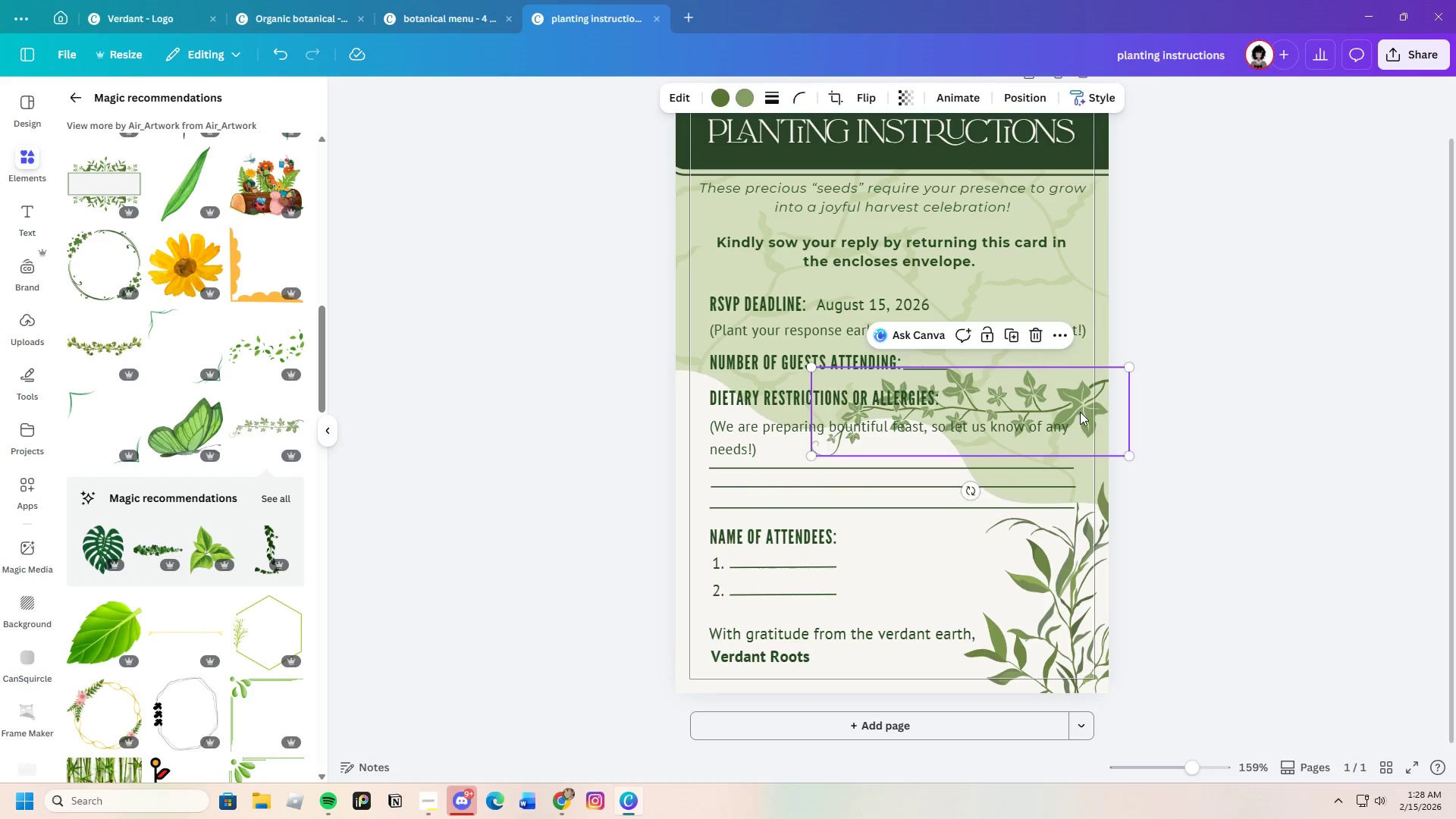 
left_click_drag(start_coordinate=[1080, 412], to_coordinate=[921, 300])
 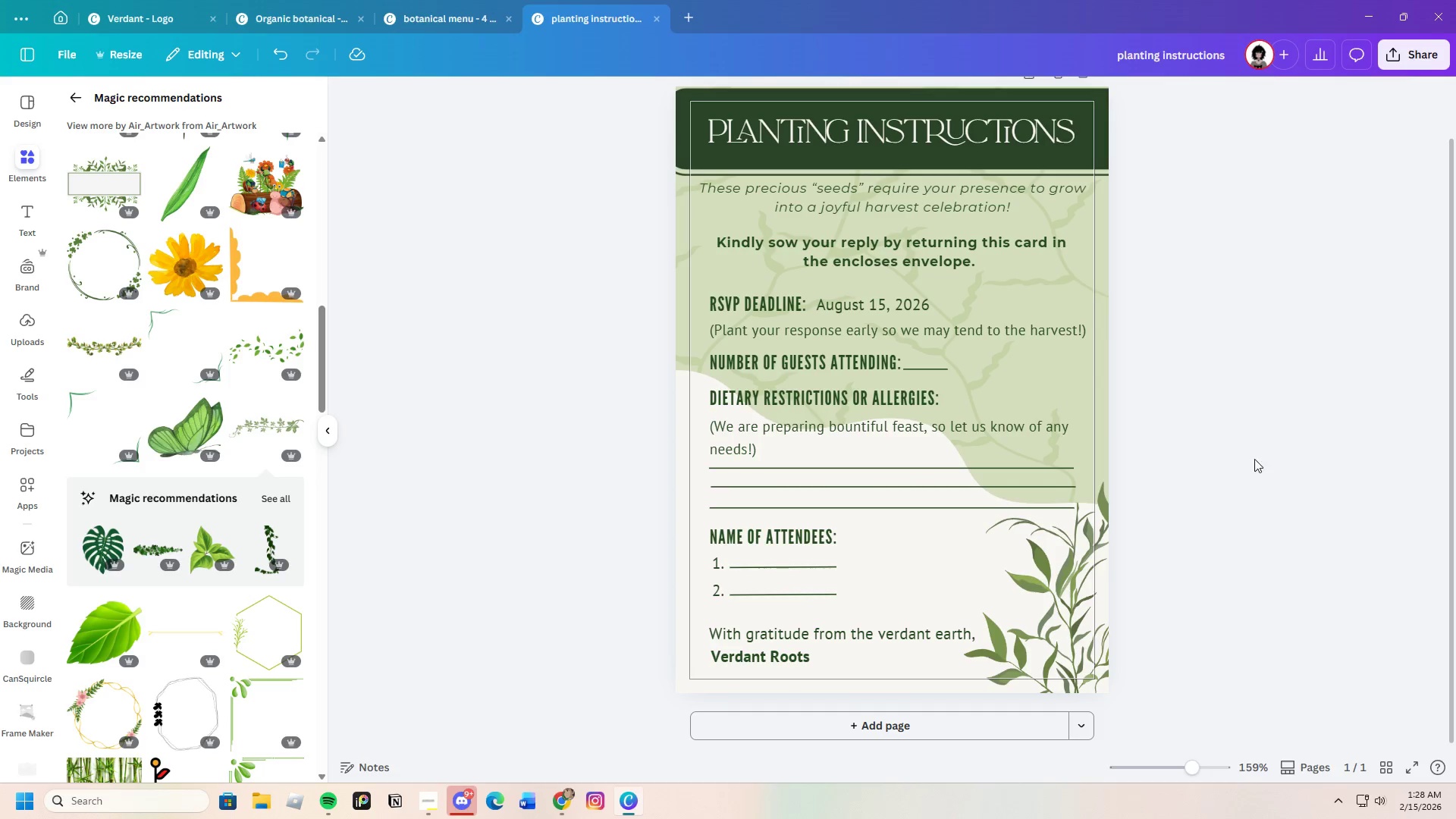 
scroll: coordinate [153, 497], scroll_direction: up, amount: 10.0
 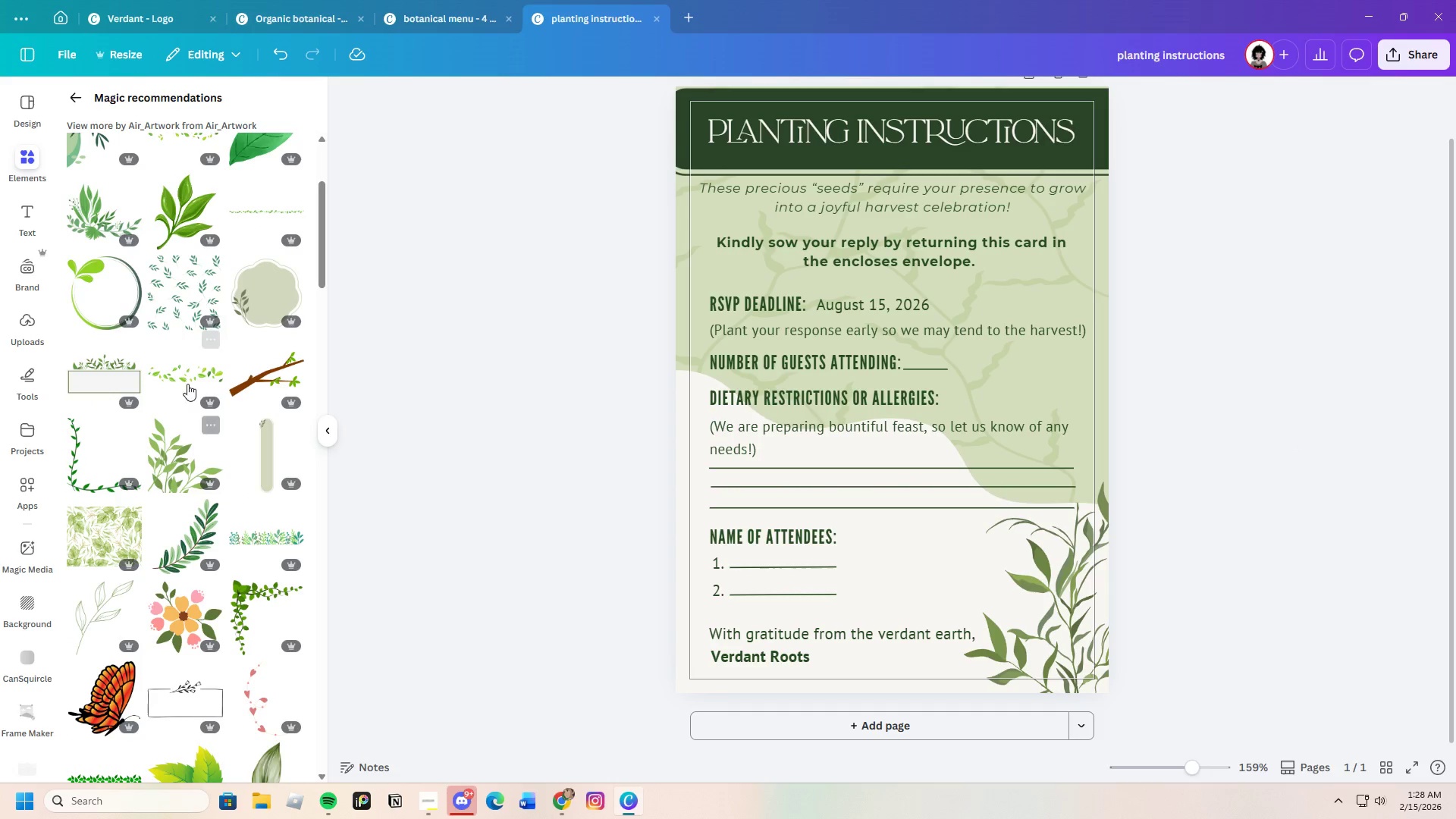 
left_click([191, 367])
 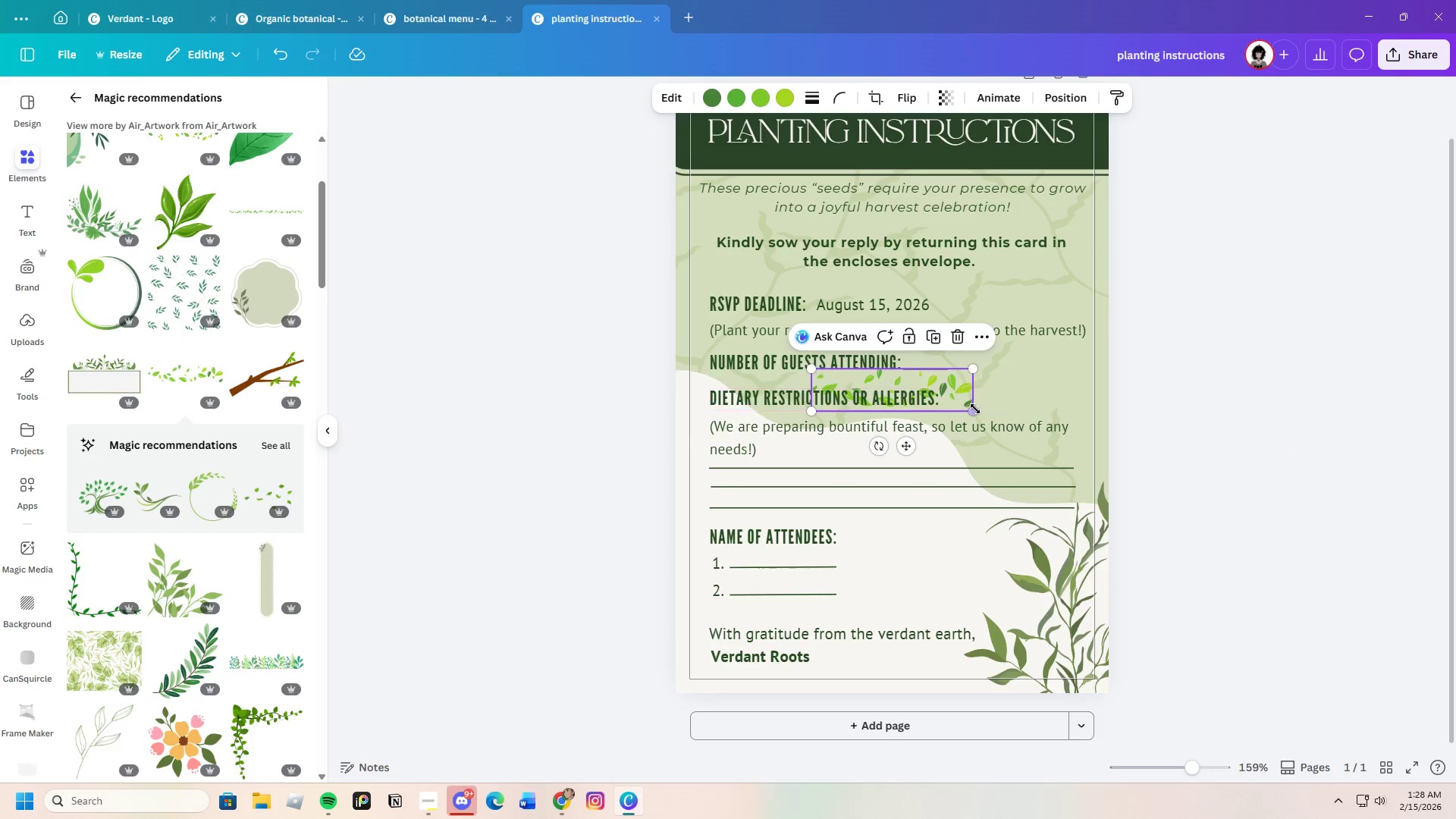 
left_click_drag(start_coordinate=[975, 409], to_coordinate=[1053, 410])
 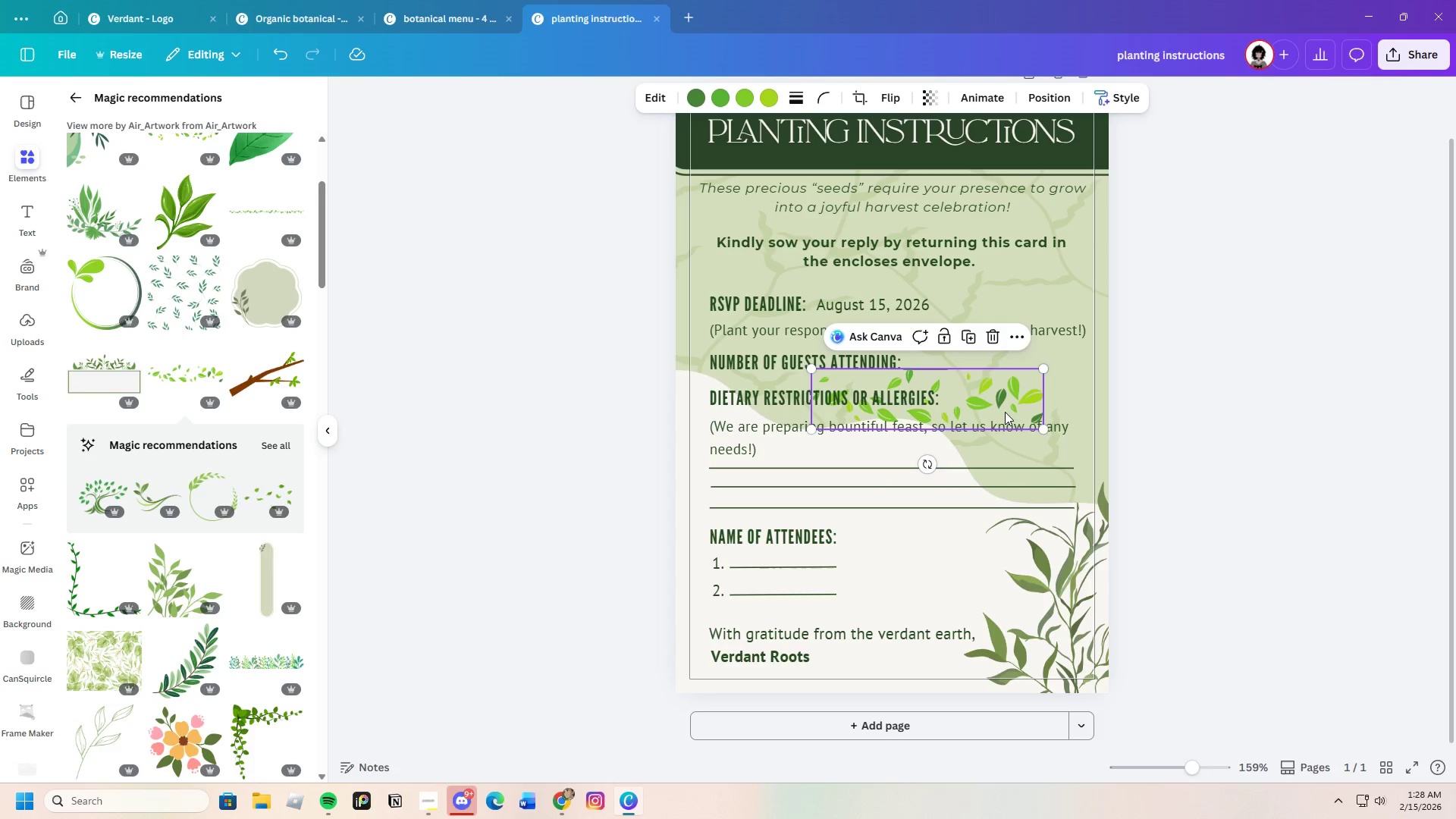 
left_click_drag(start_coordinate=[1004, 411], to_coordinate=[964, 287])
 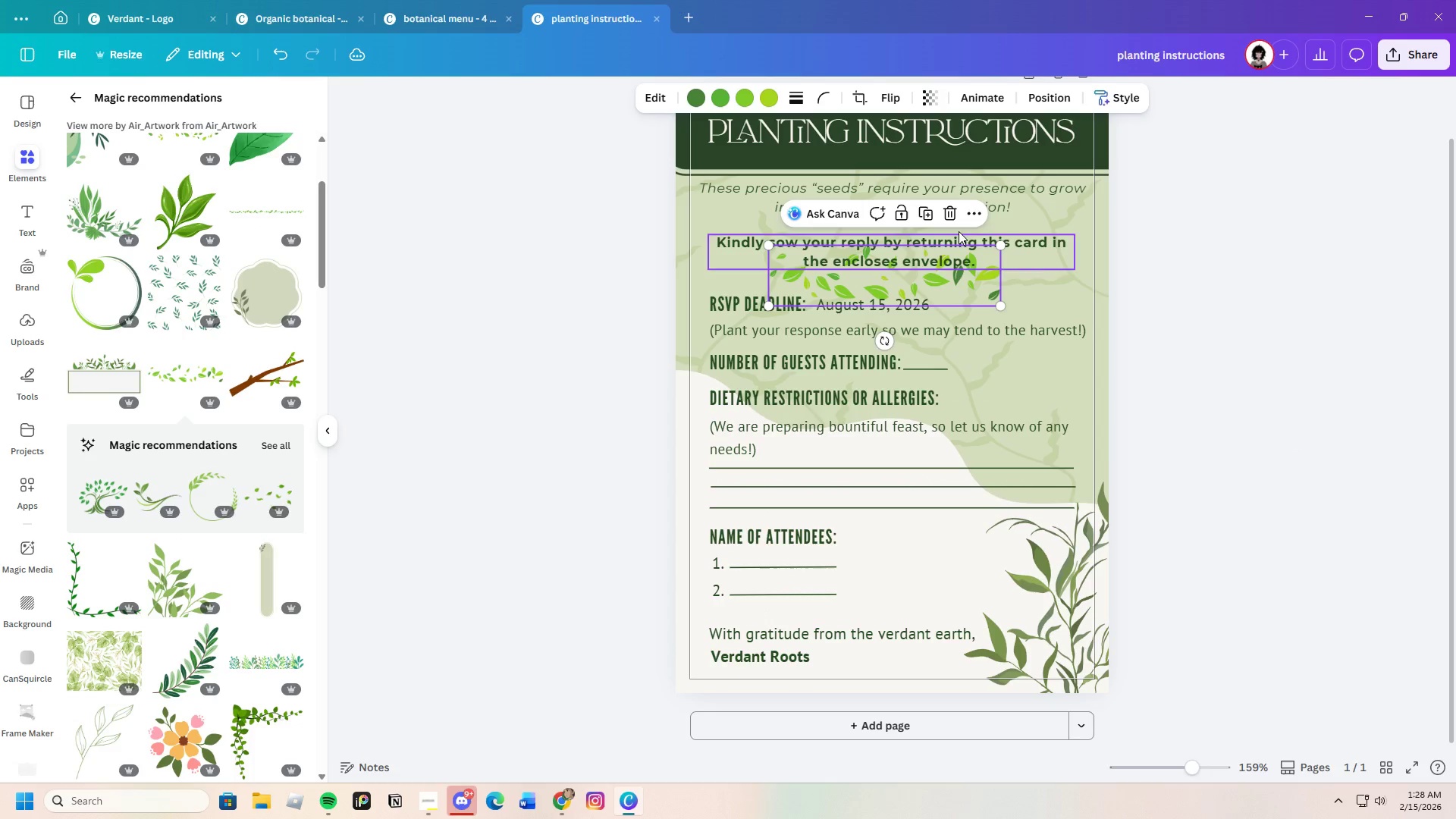 
left_click([956, 218])
 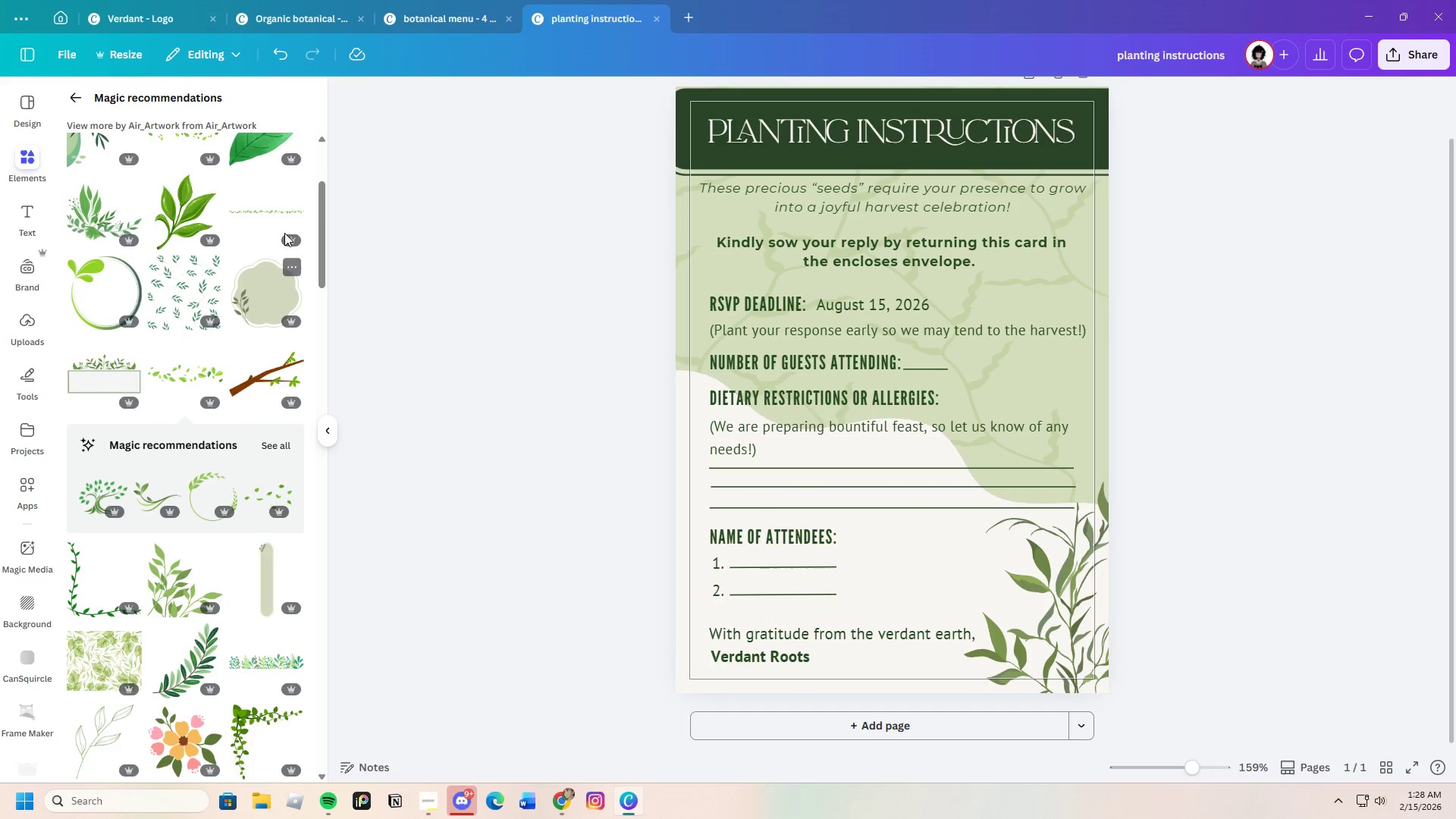 
left_click([268, 202])
 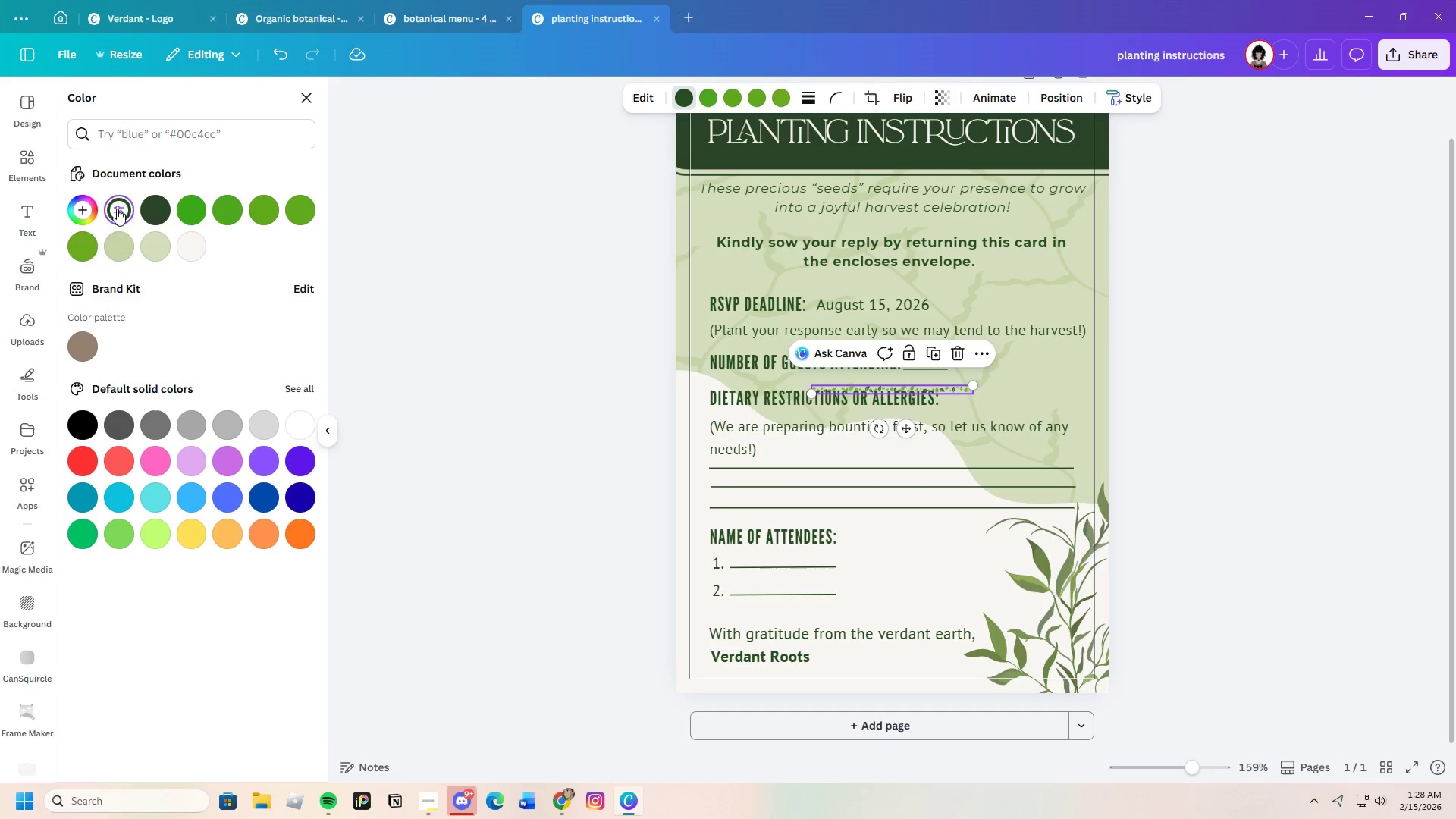 
left_click([725, 94])
 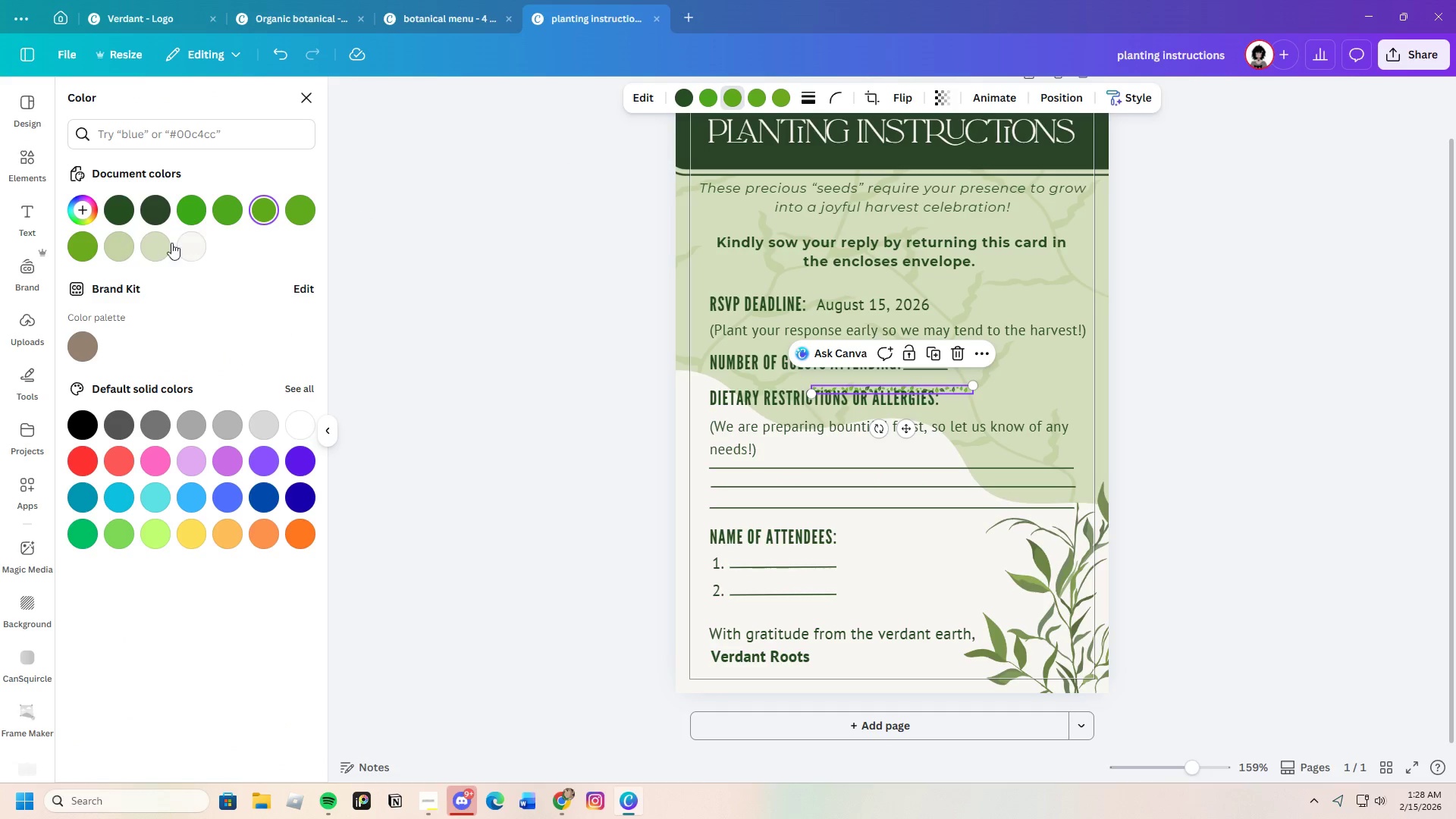 
left_click([153, 246])
 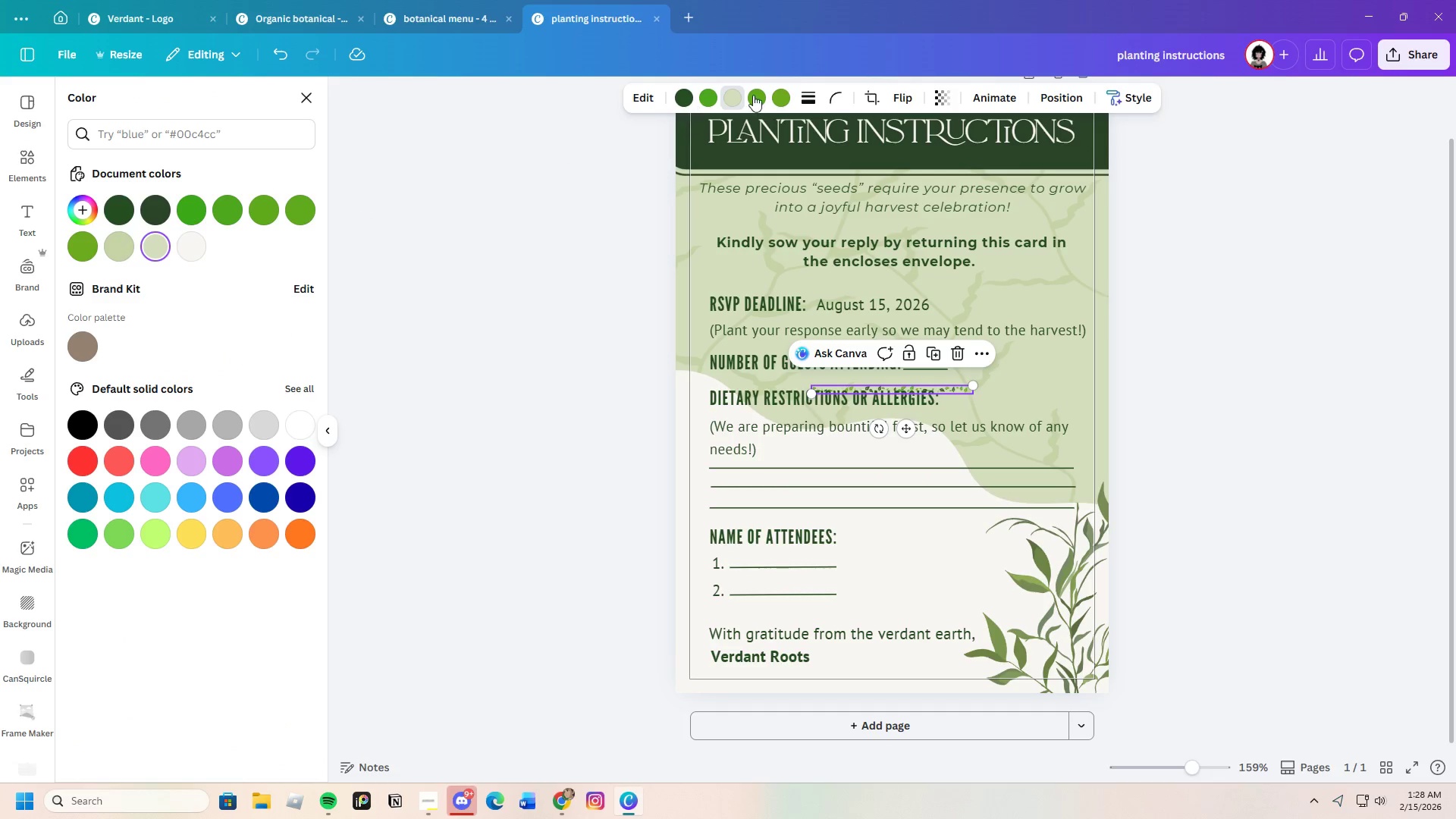 
left_click([756, 93])
 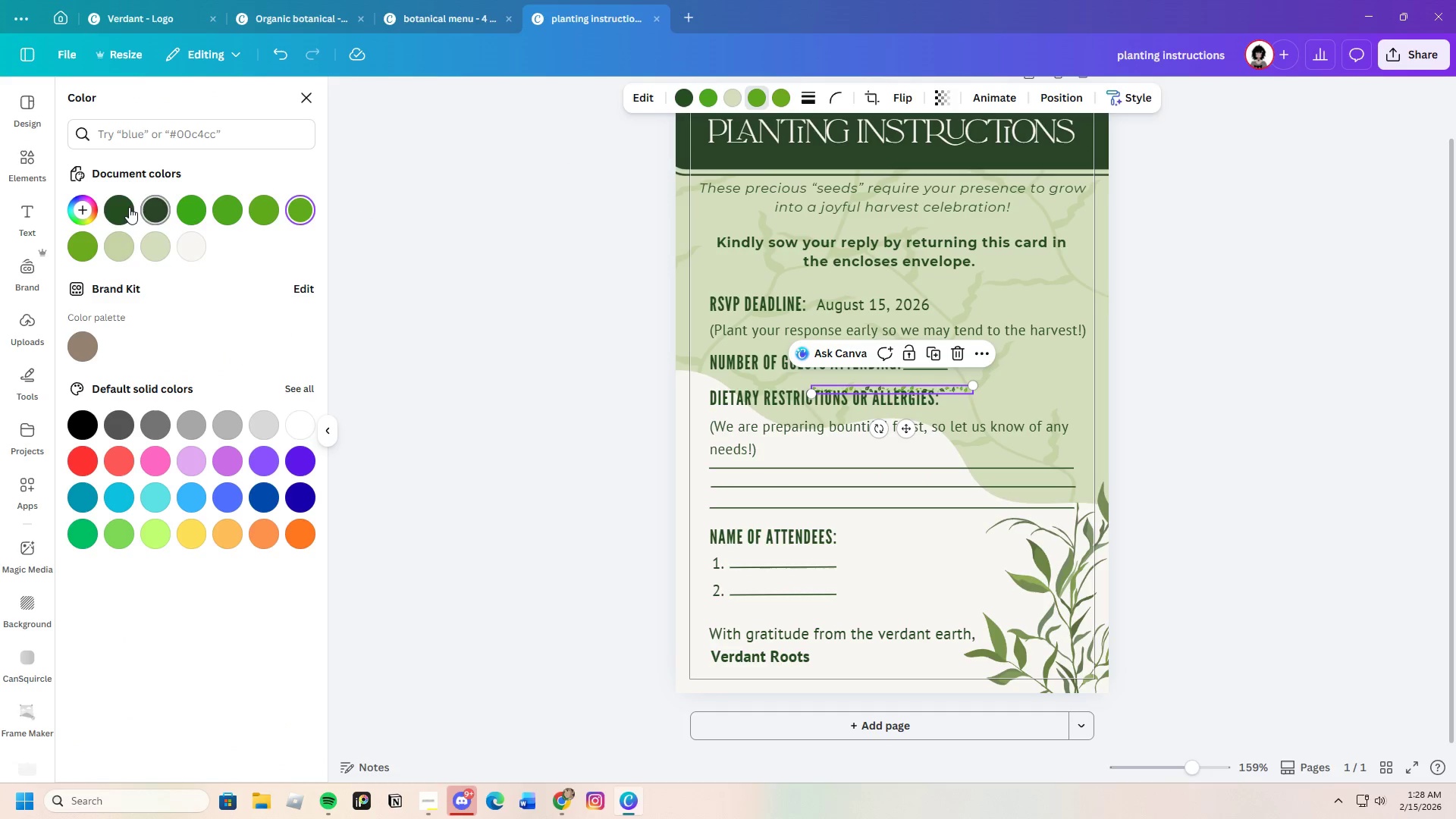 
left_click([124, 209])
 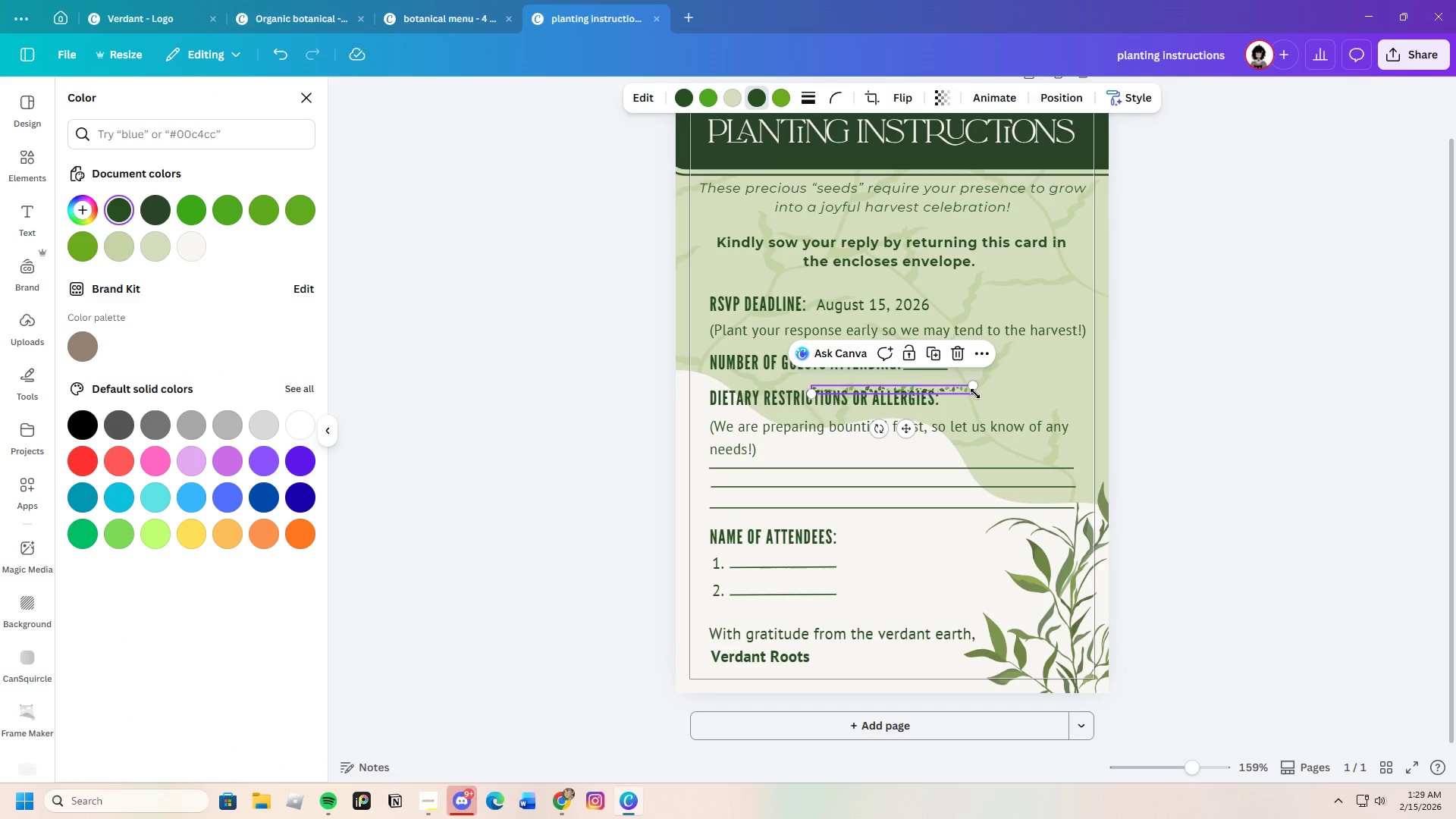 
left_click_drag(start_coordinate=[975, 388], to_coordinate=[1154, 380])
 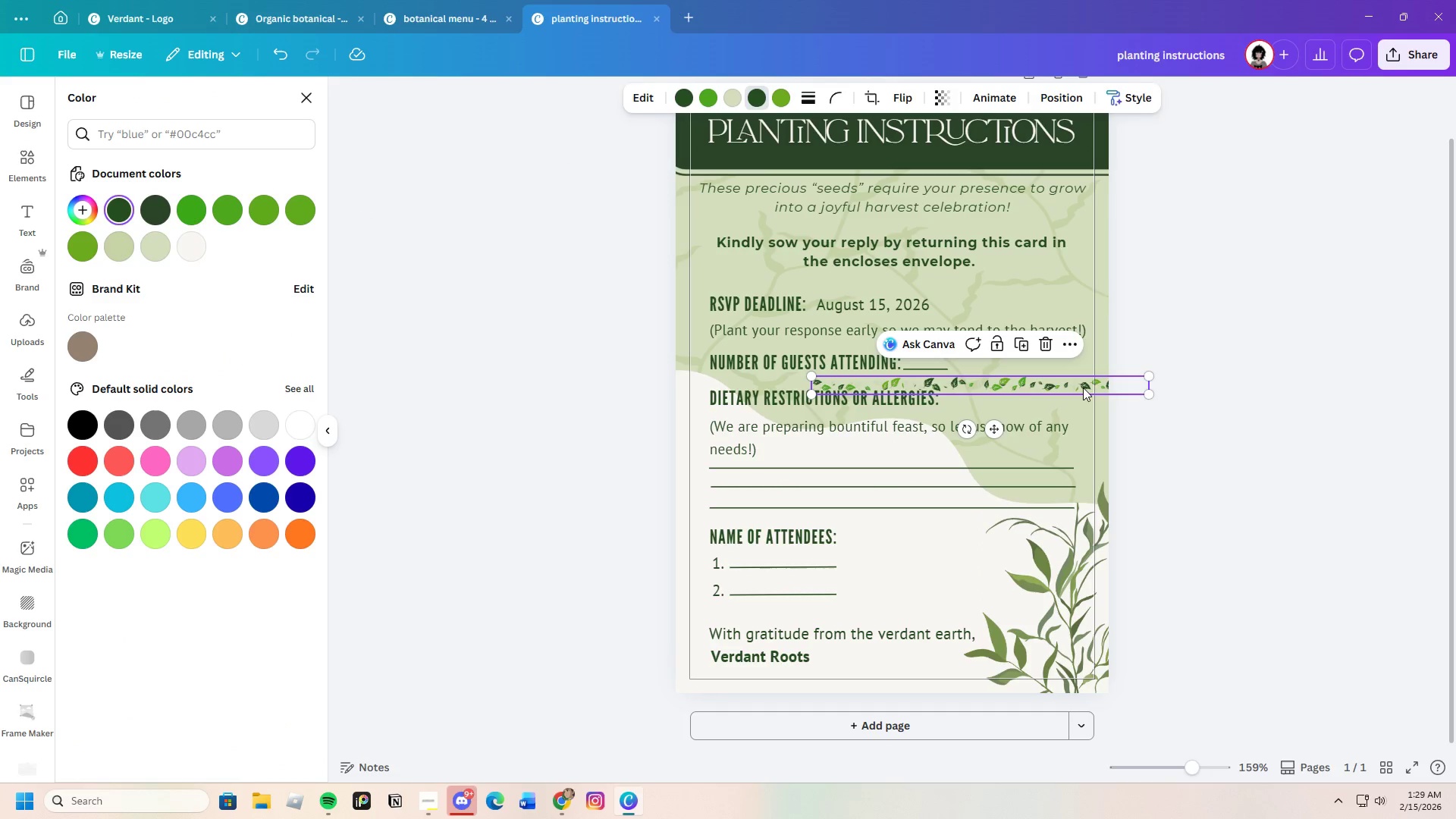 
left_click_drag(start_coordinate=[1079, 384], to_coordinate=[990, 289])
 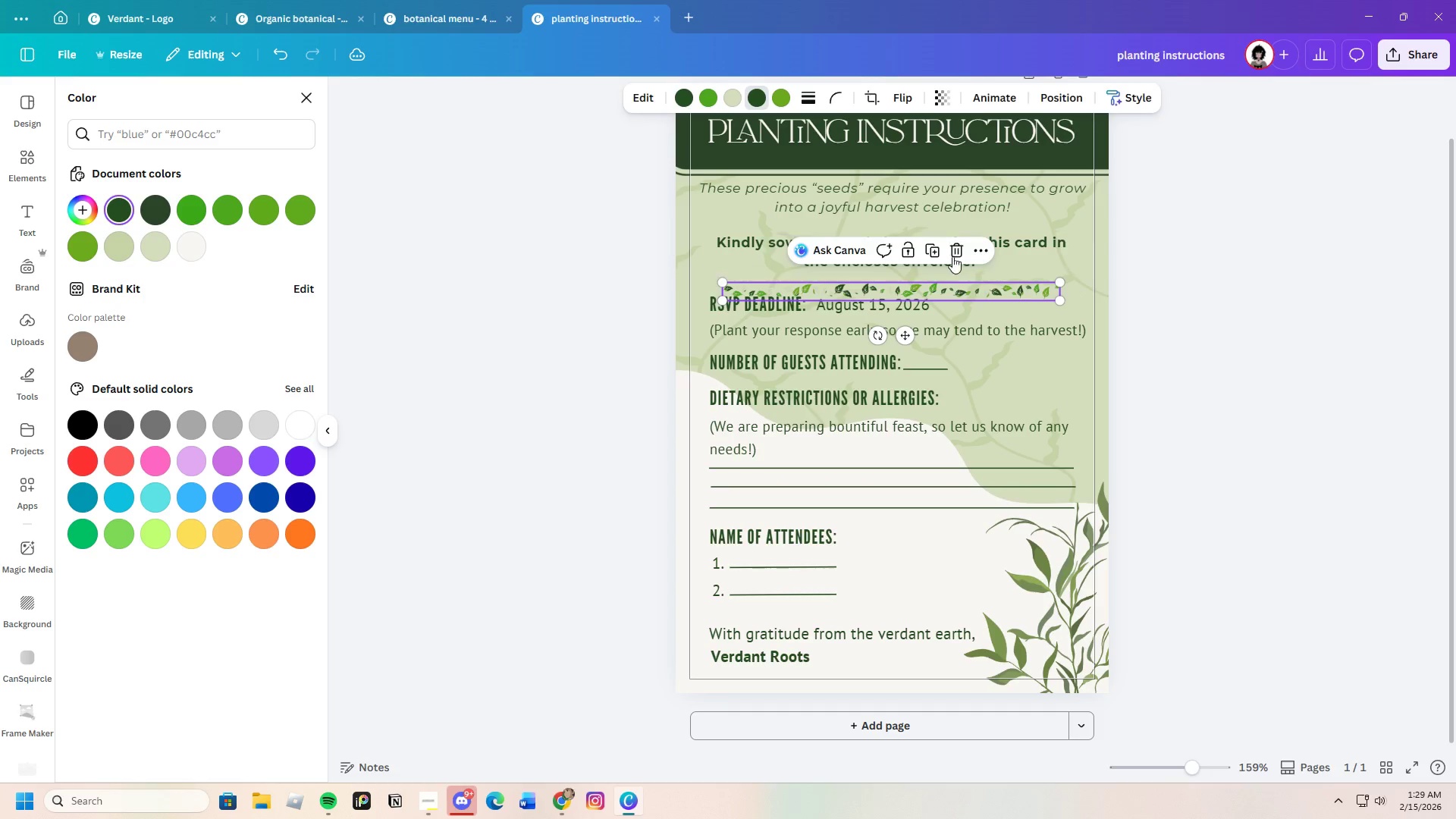 
left_click([956, 251])
 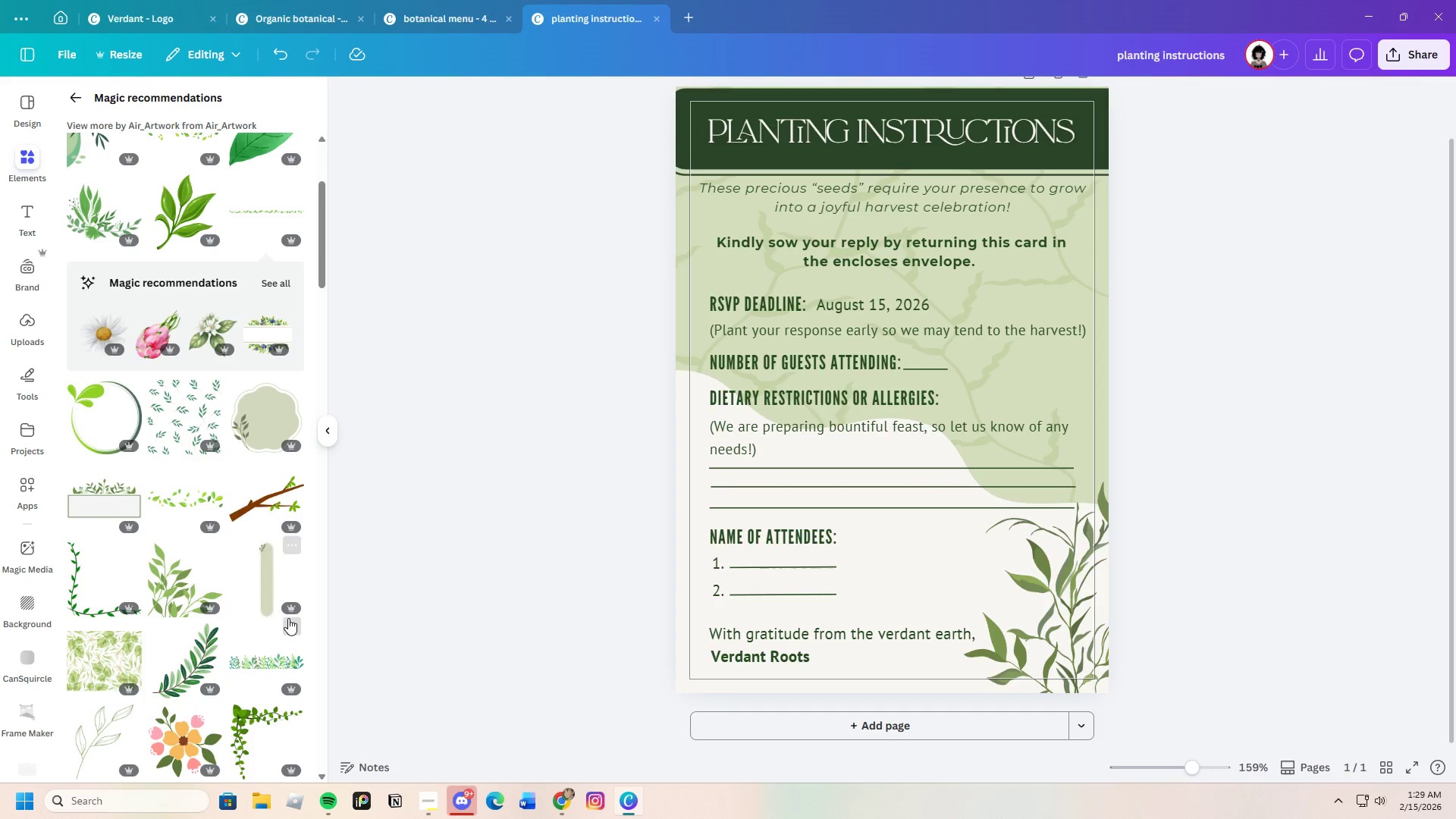 
scroll: coordinate [218, 558], scroll_direction: up, amount: 6.0
 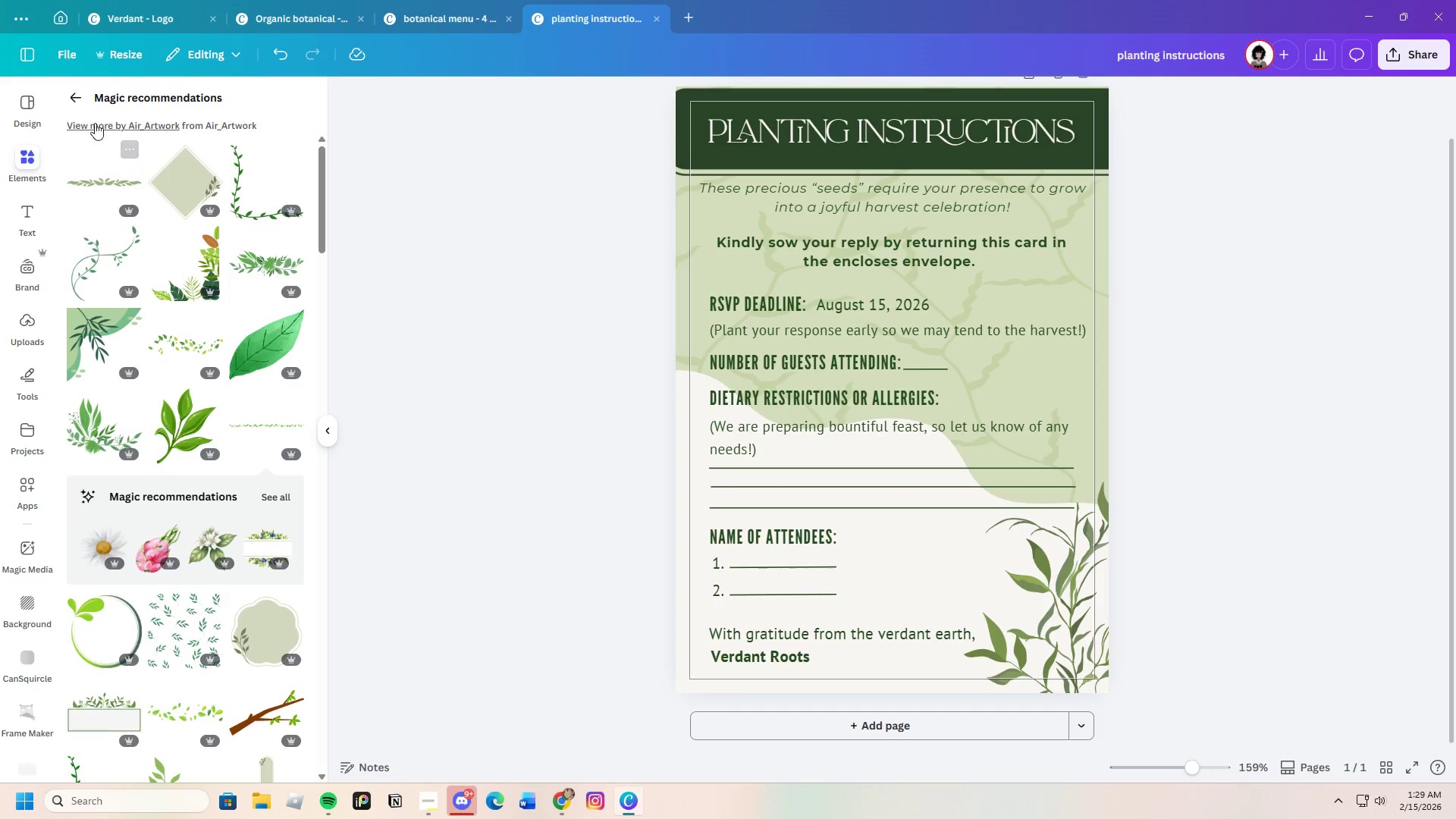 
left_click([73, 97])
 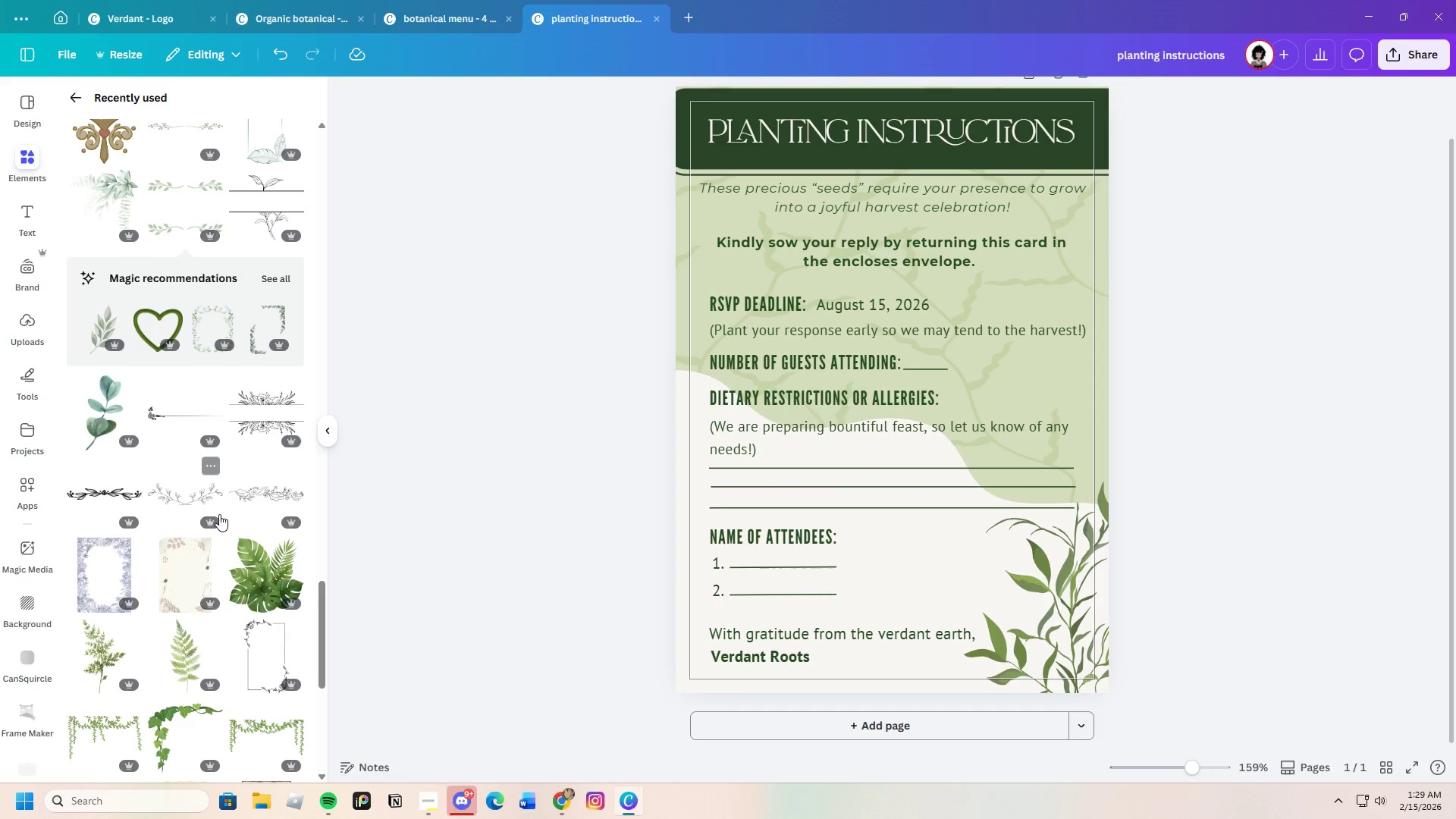 
scroll: coordinate [204, 576], scroll_direction: down, amount: 3.0
 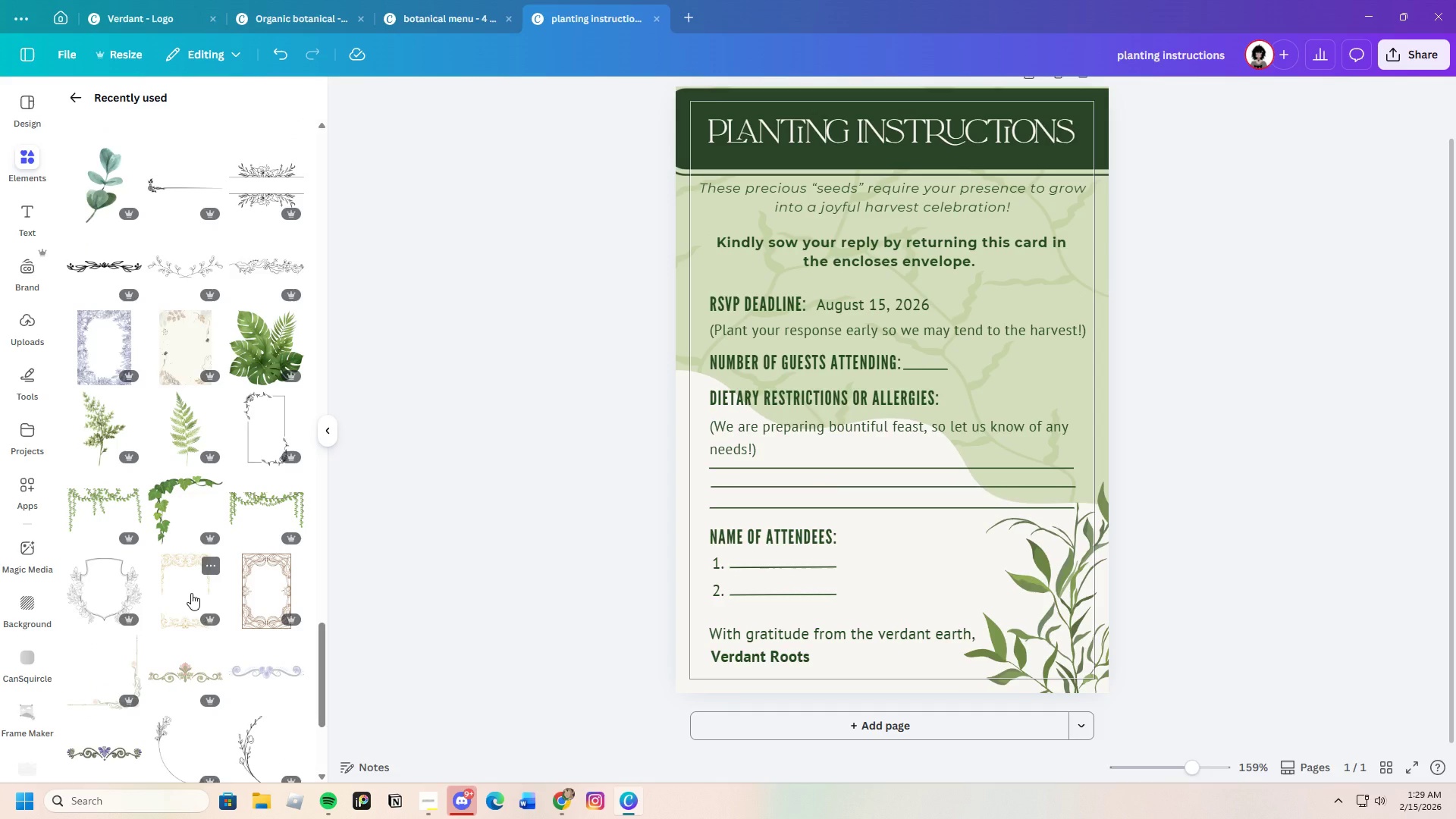 
wait(54.76)
 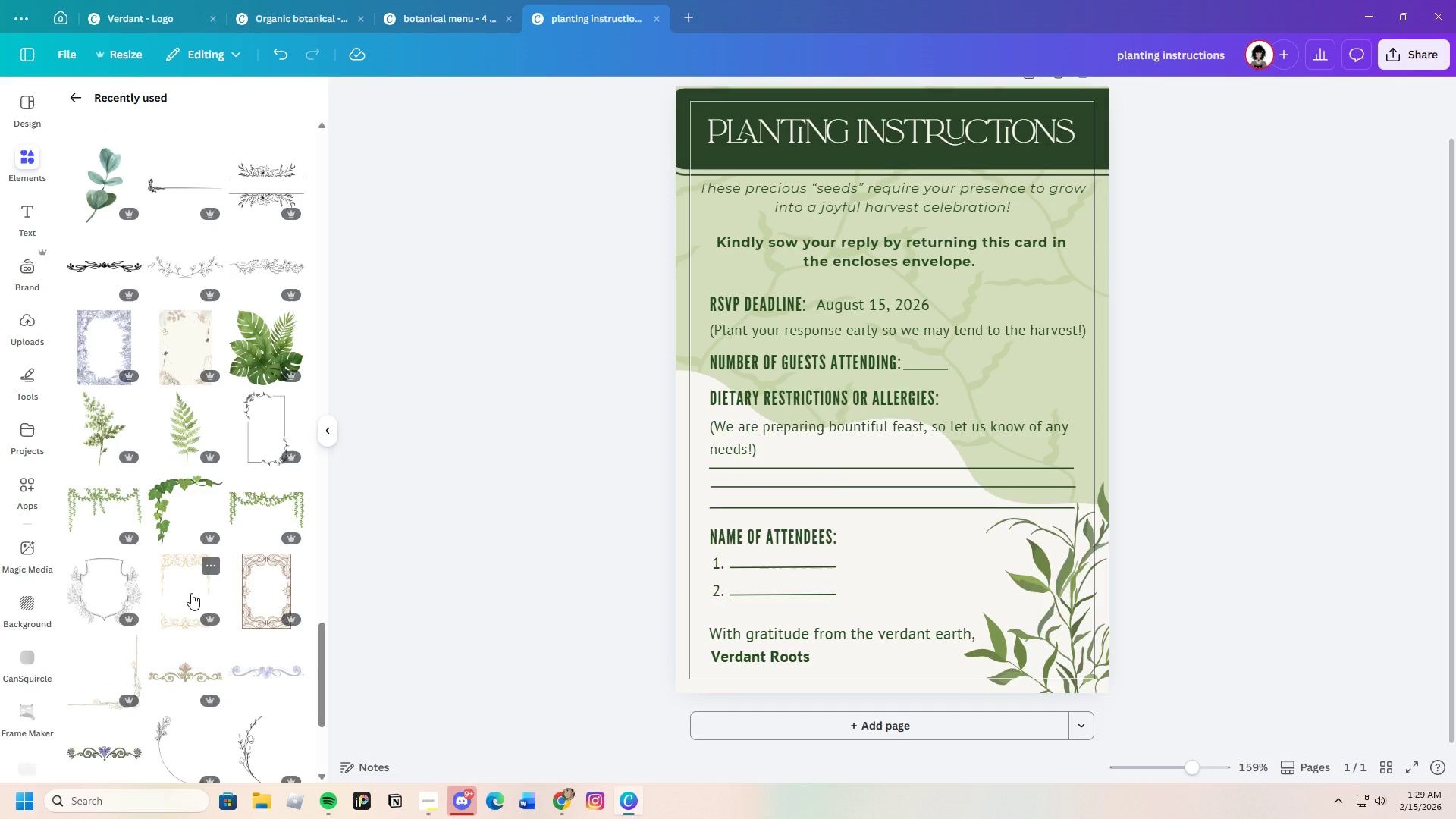 
scroll: coordinate [269, 500], scroll_direction: down, amount: 9.0
 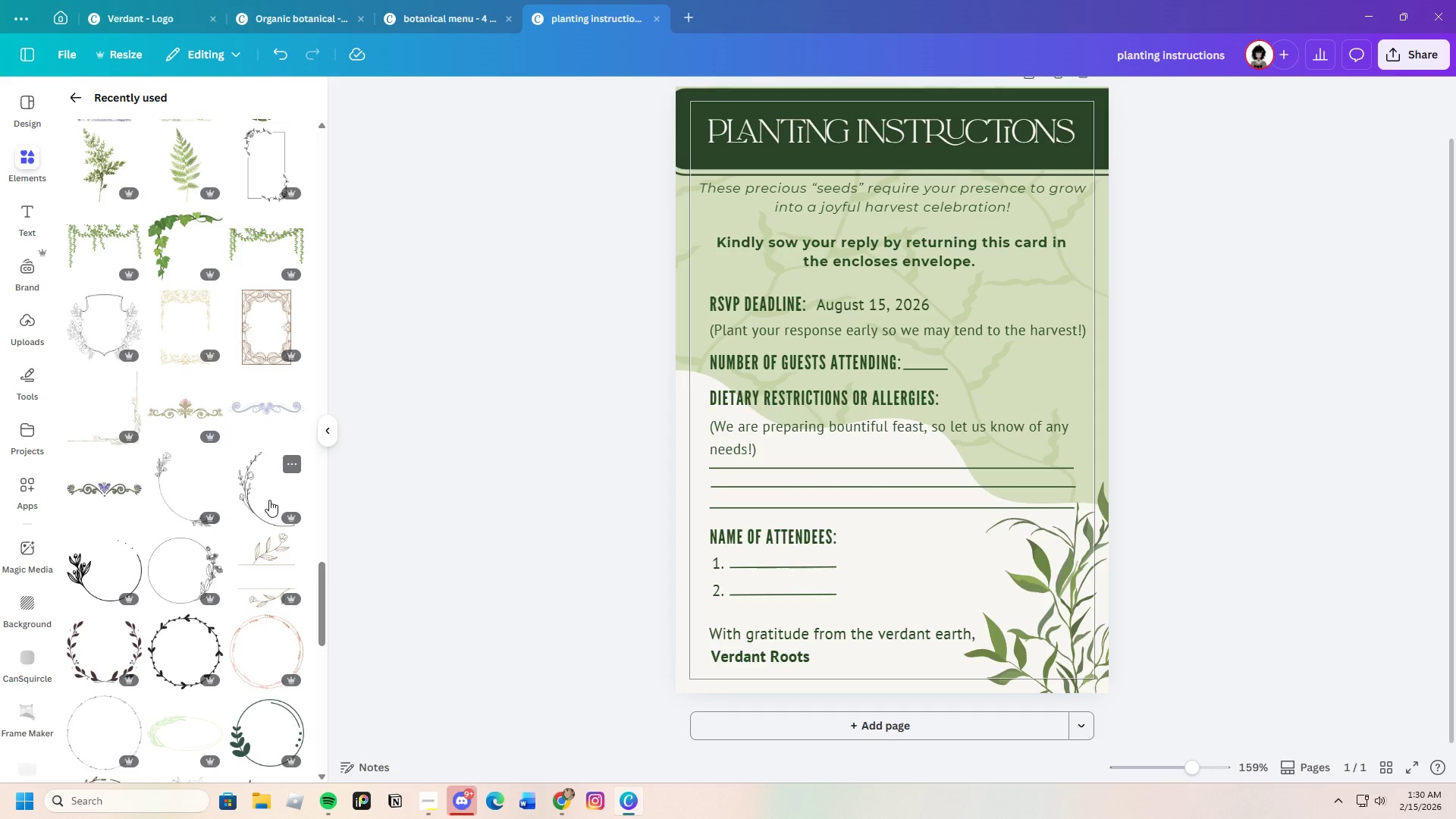 
scroll: coordinate [269, 500], scroll_direction: up, amount: 5.0
 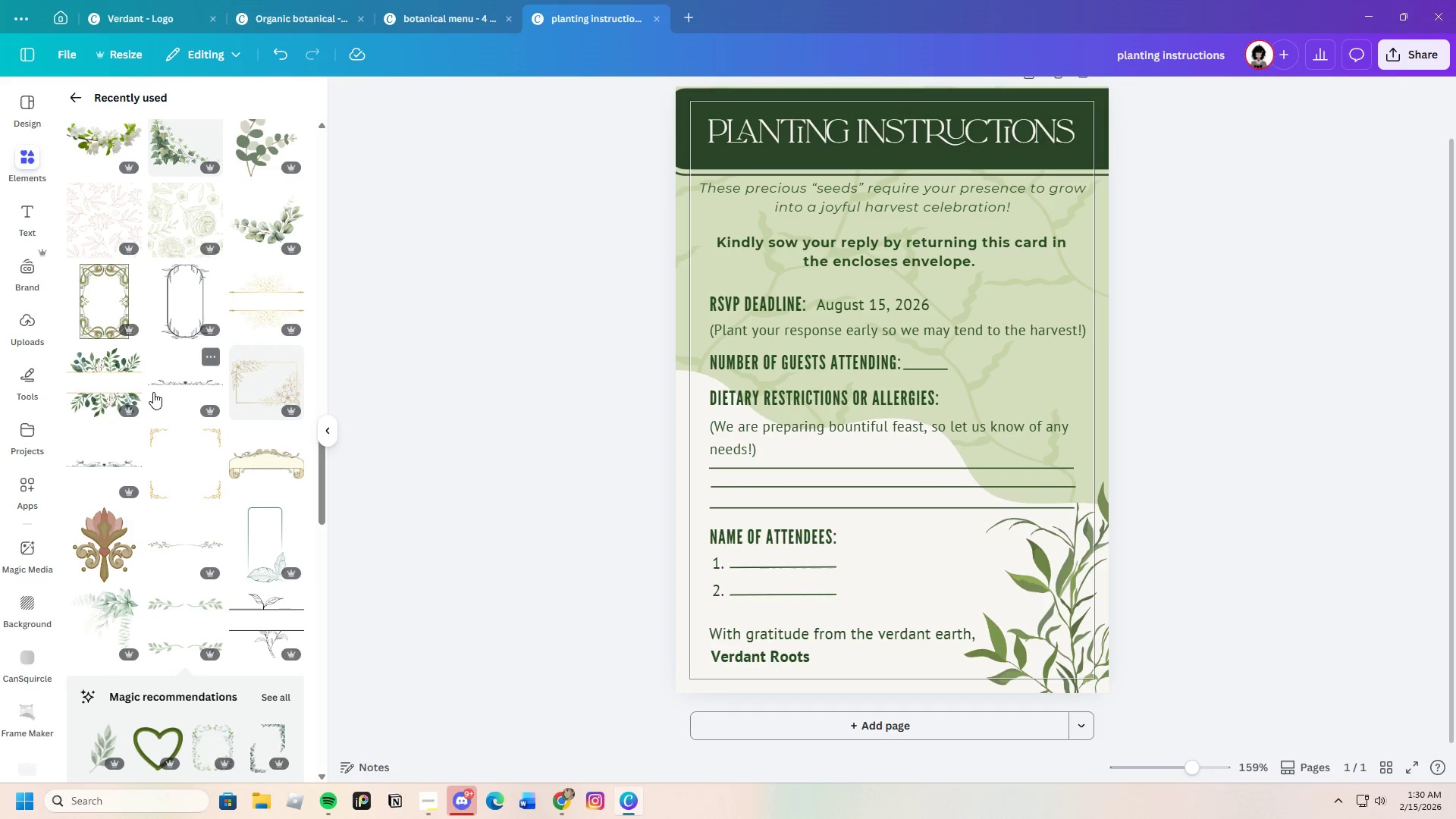 
left_click([165, 388])
 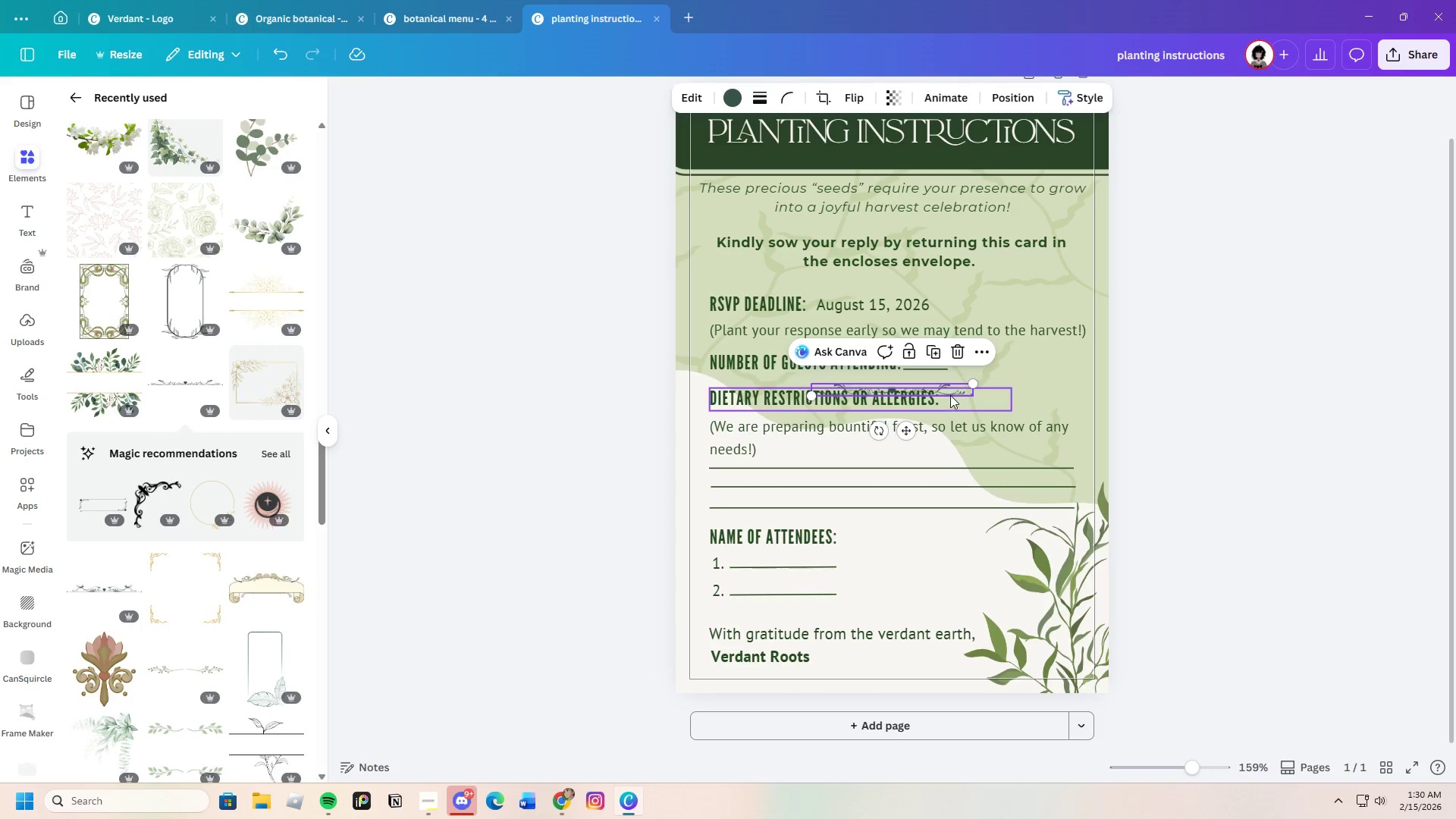 
left_click([952, 353])
 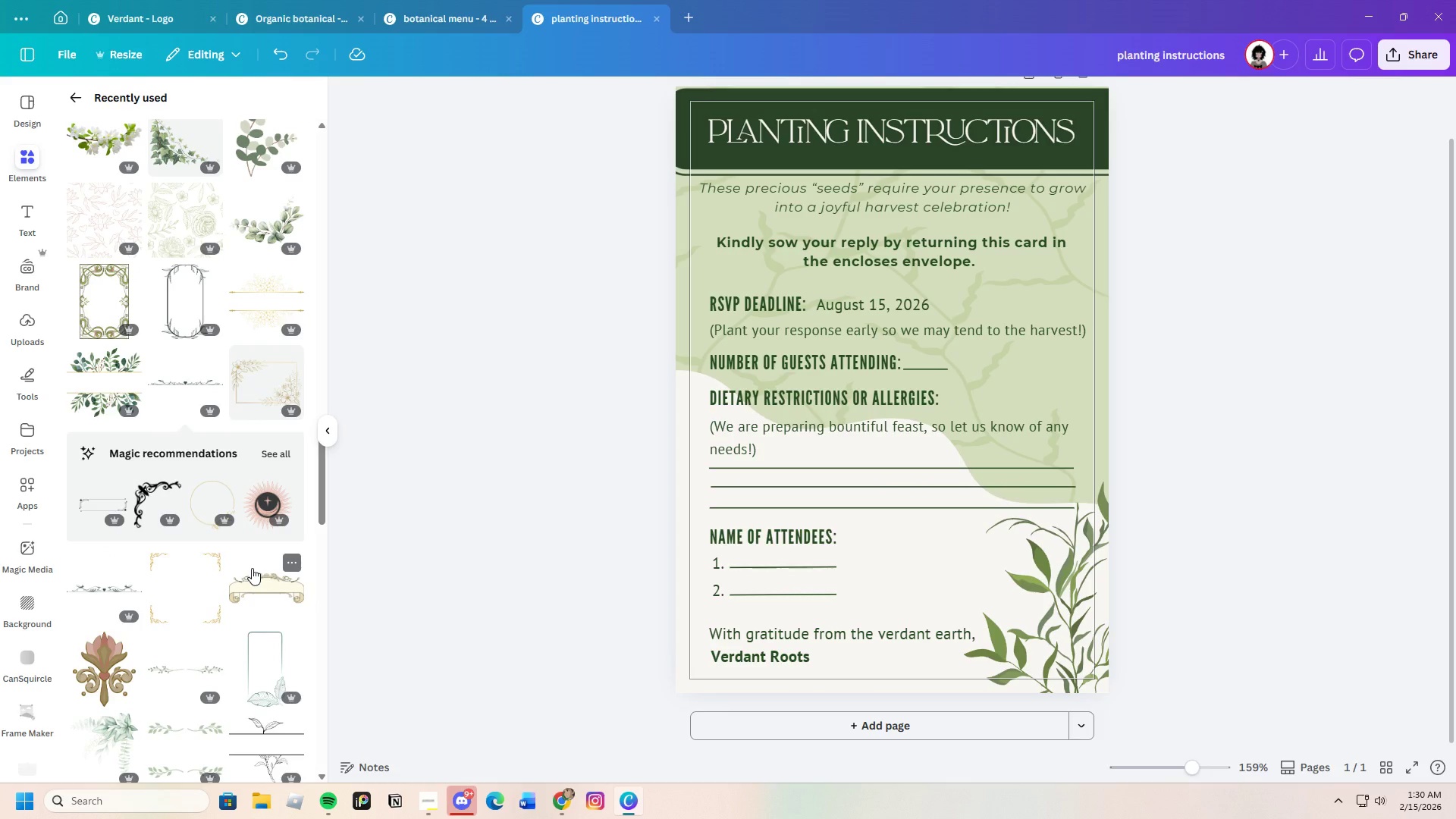 
scroll: coordinate [251, 567], scroll_direction: up, amount: 8.0
 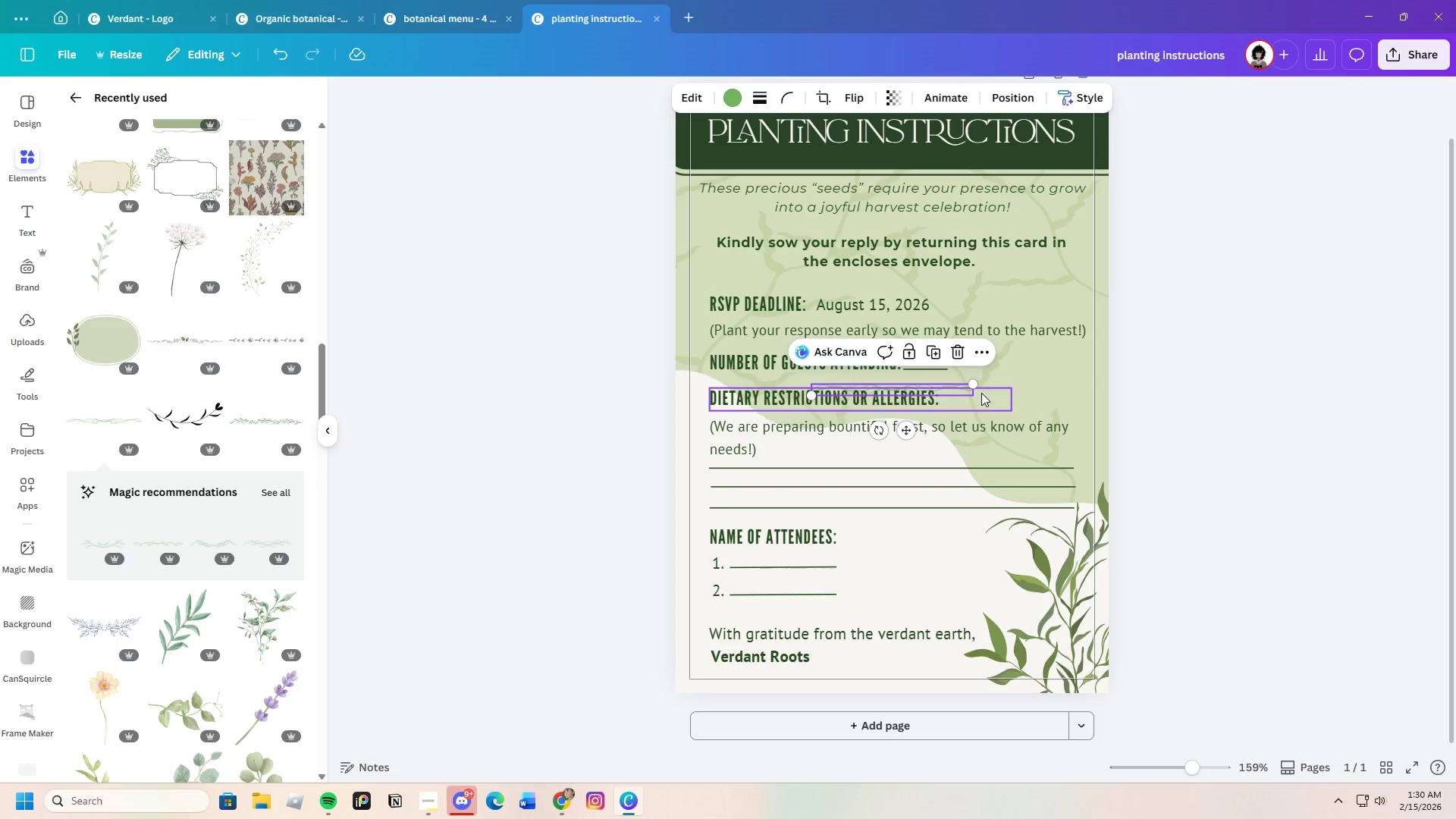 
left_click([950, 347])
 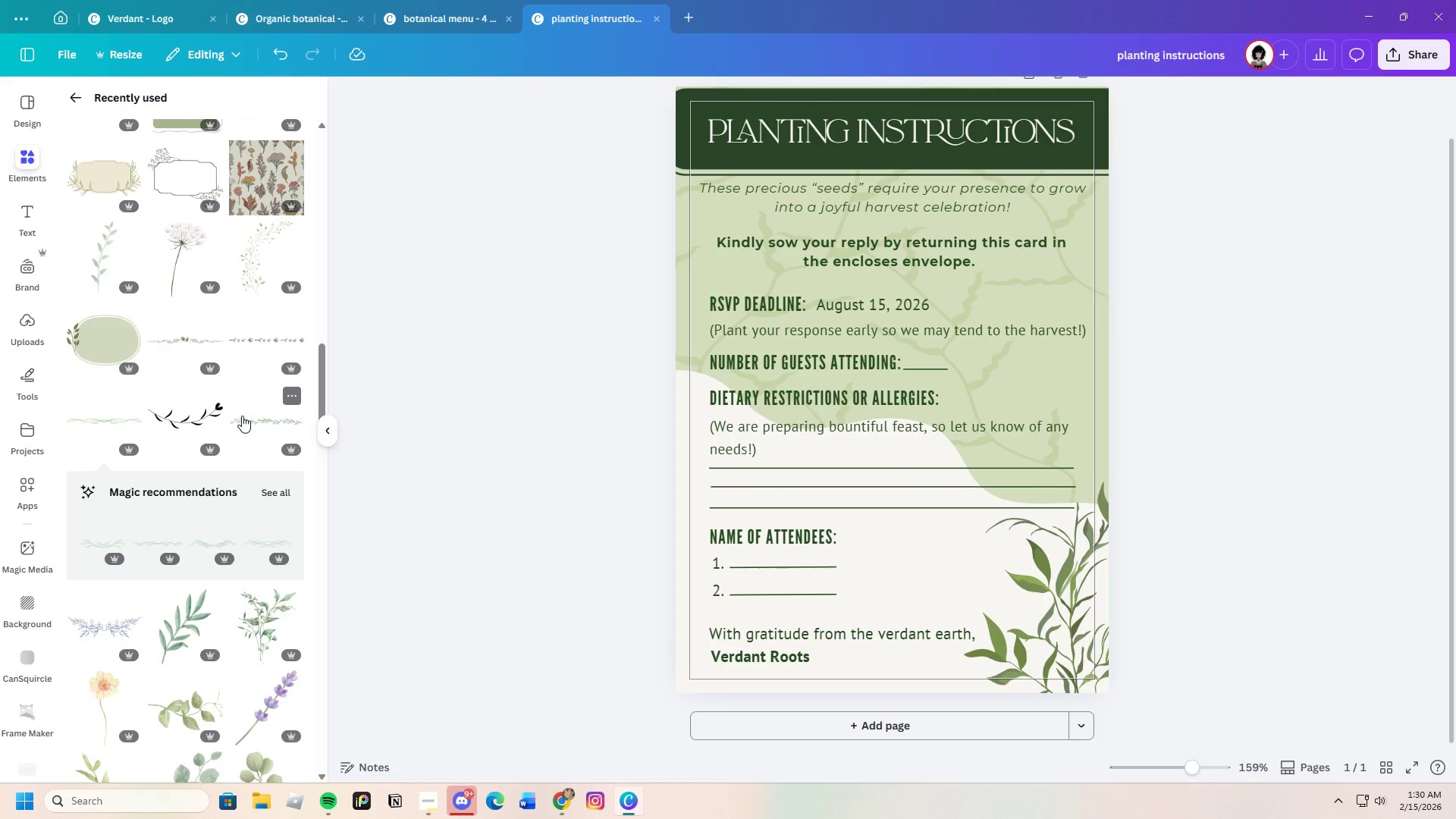 
left_click([256, 417])
 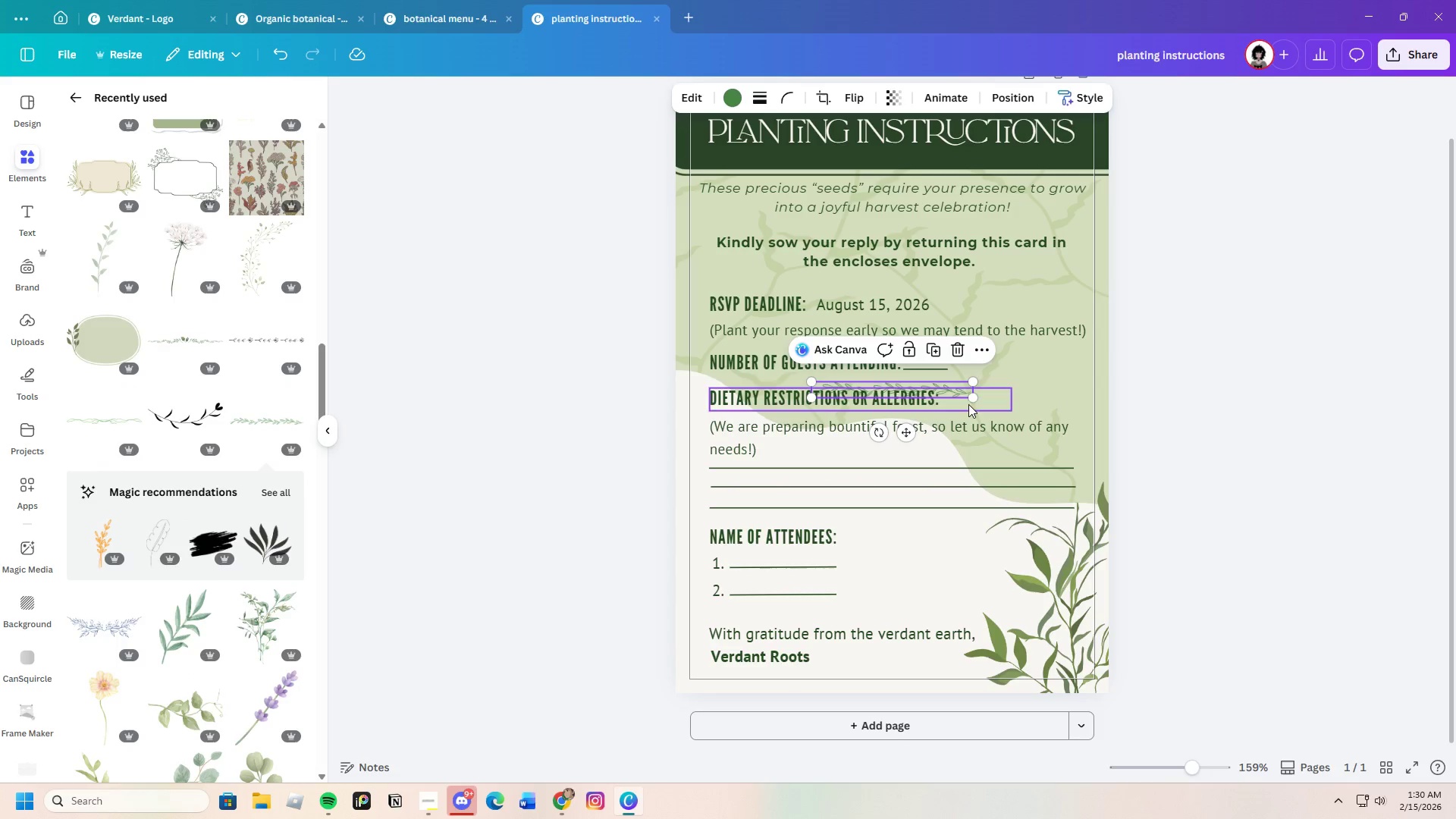 
left_click_drag(start_coordinate=[976, 400], to_coordinate=[1101, 422])
 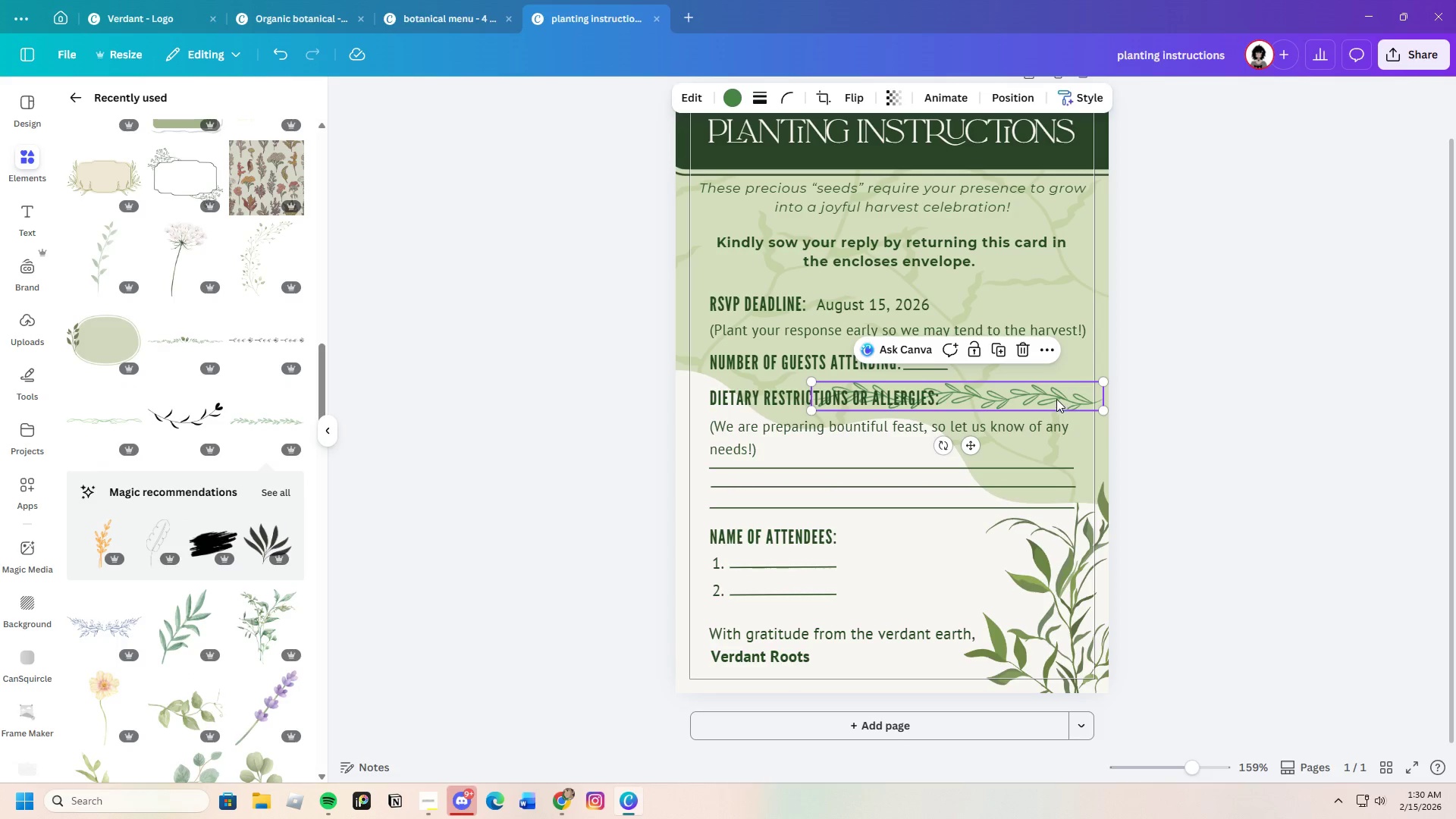 
left_click_drag(start_coordinate=[1056, 398], to_coordinate=[992, 290])
 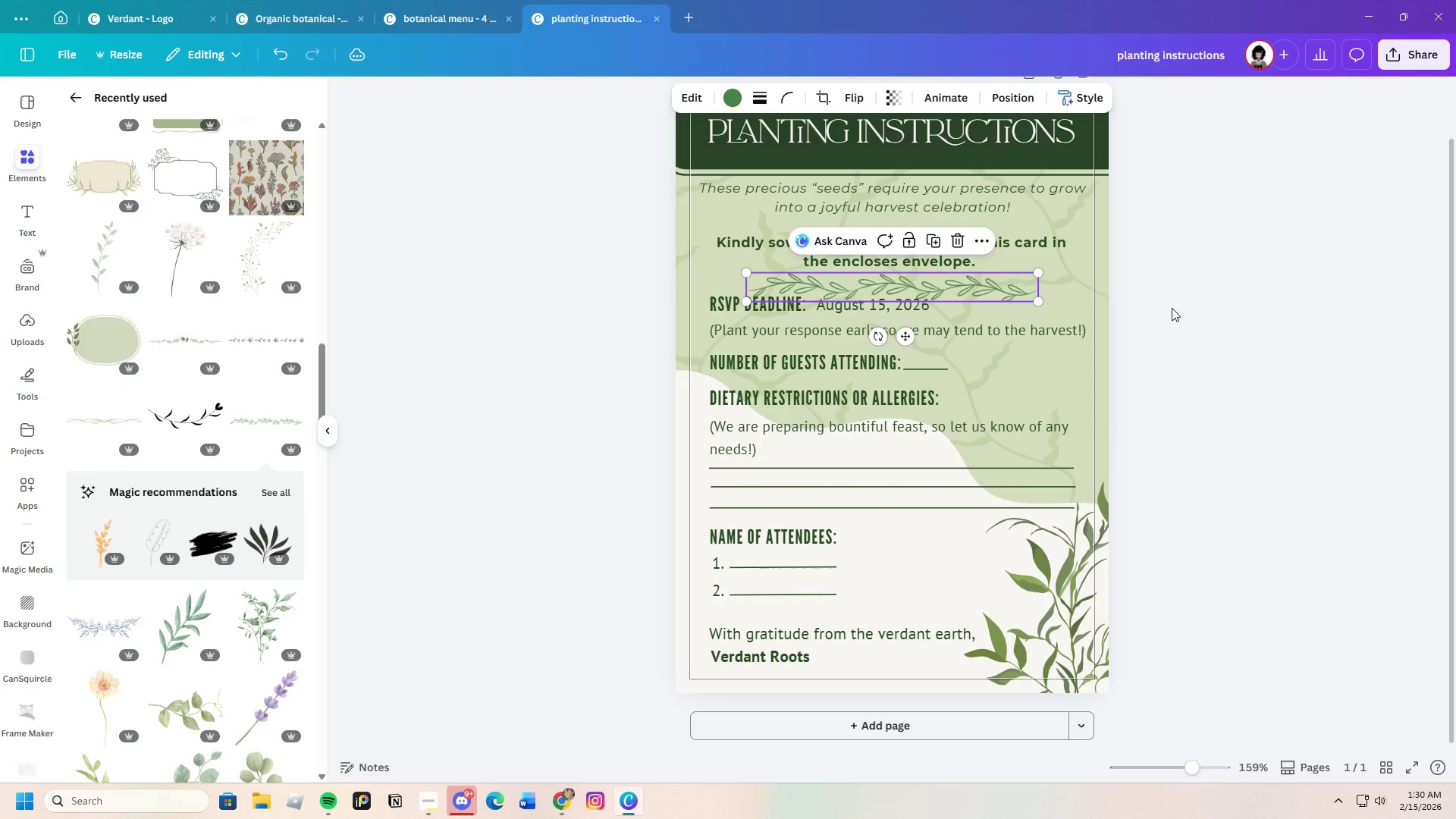 
left_click([1172, 308])
 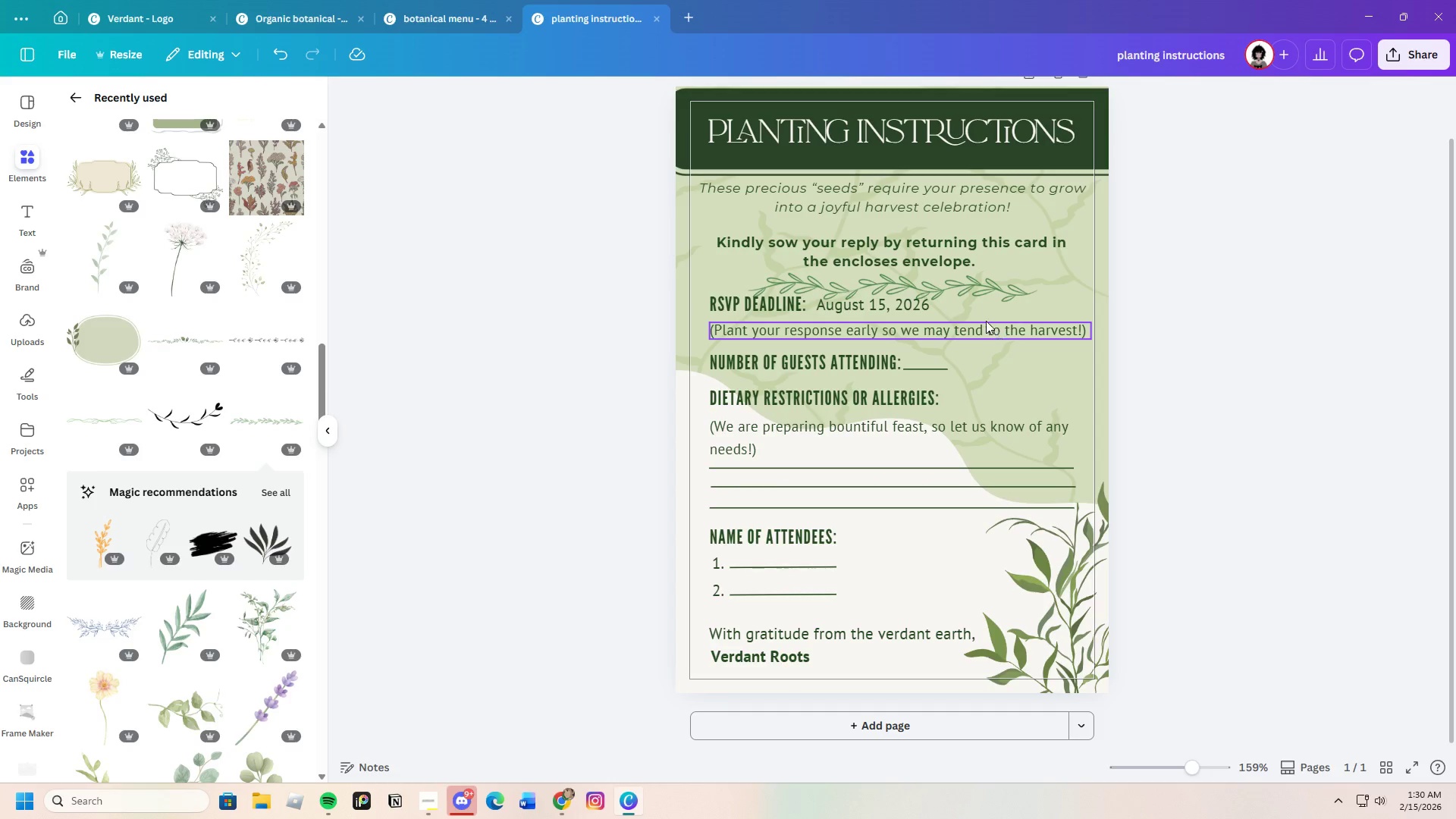 
left_click([990, 290])
 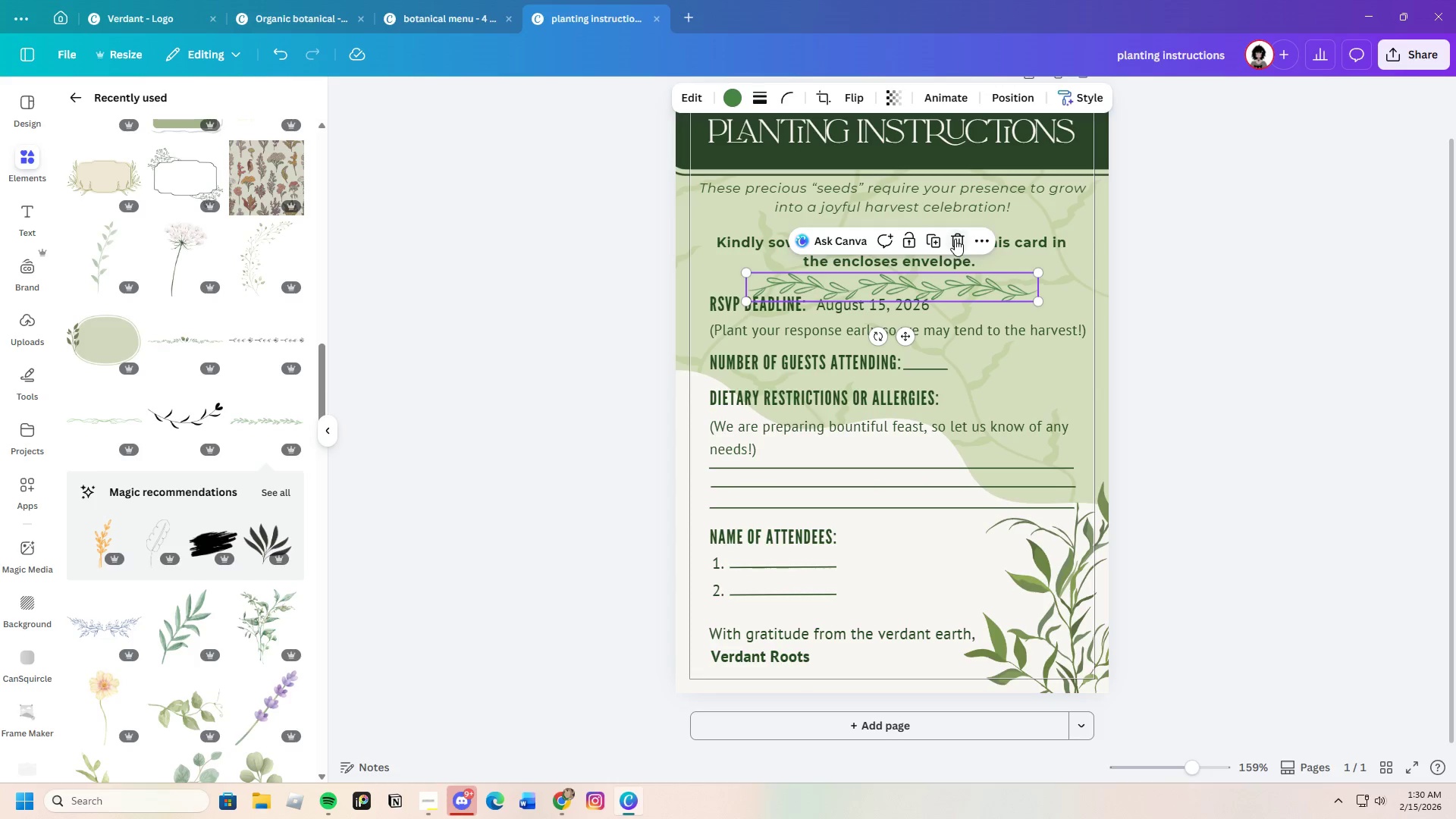 
left_click([955, 238])
 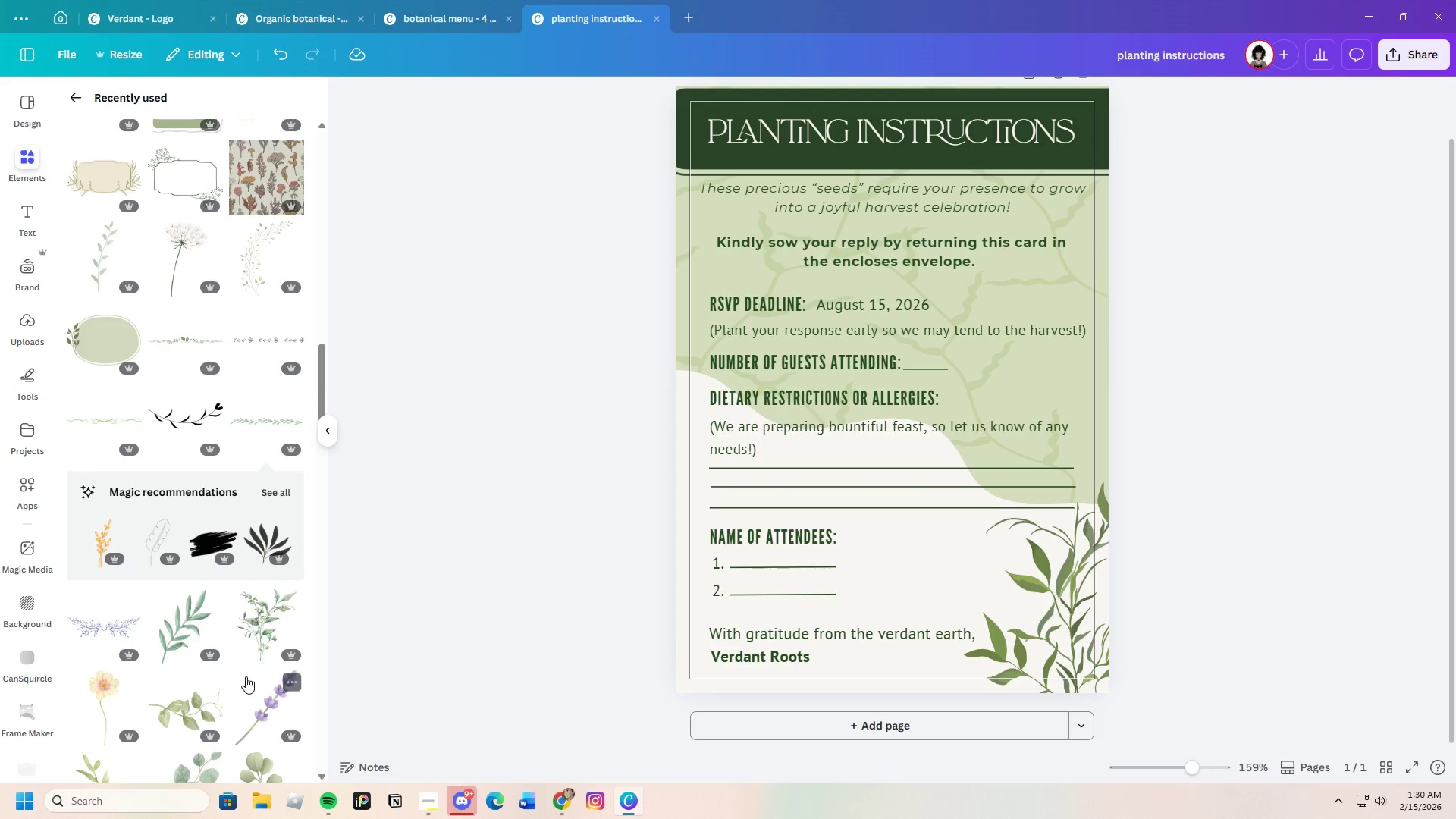 
mouse_move([212, 652])
 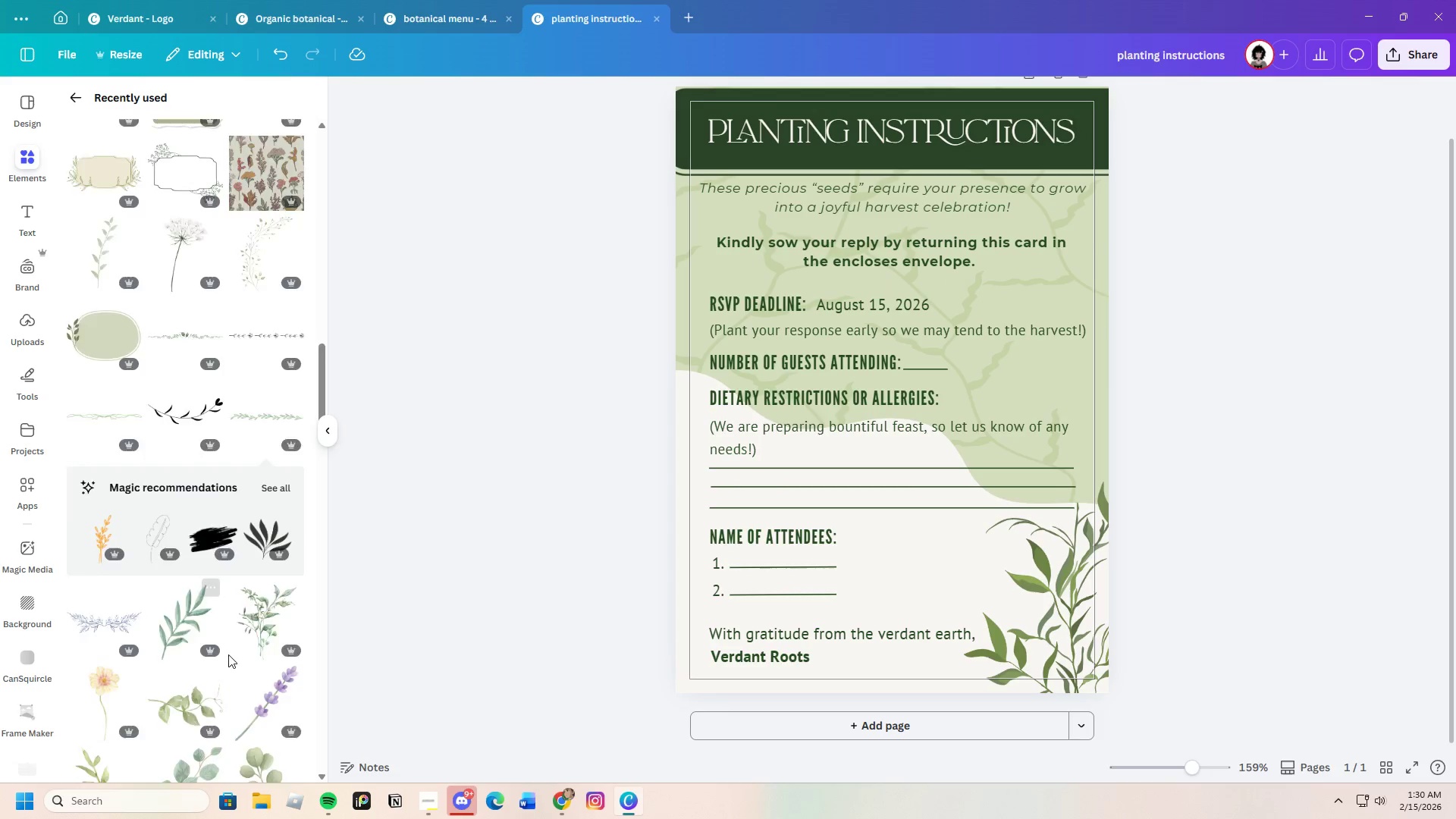 
scroll: coordinate [228, 654], scroll_direction: down, amount: 3.0
 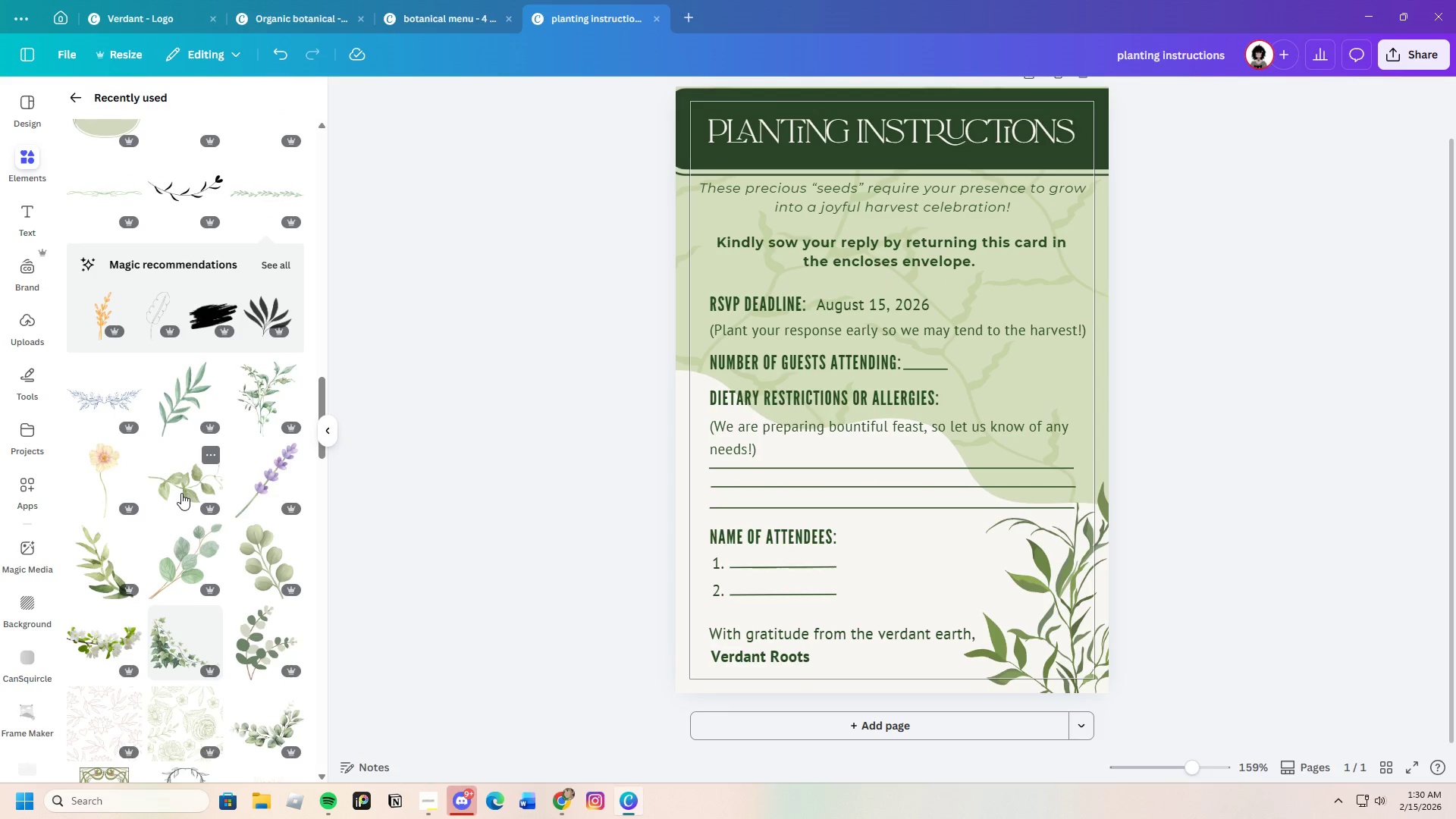 
left_click([172, 479])
 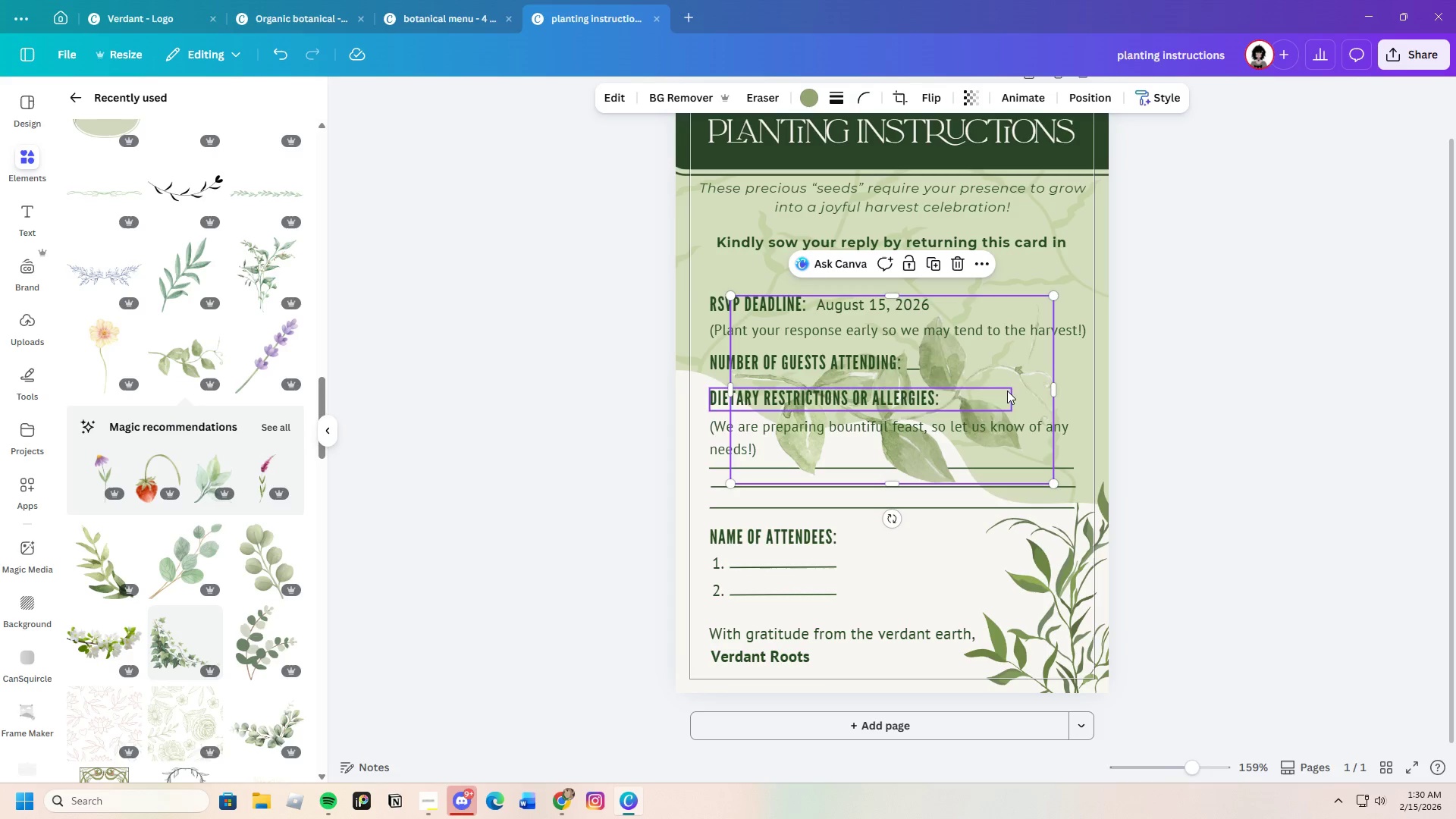 
left_click_drag(start_coordinate=[1032, 388], to_coordinate=[899, 217])
 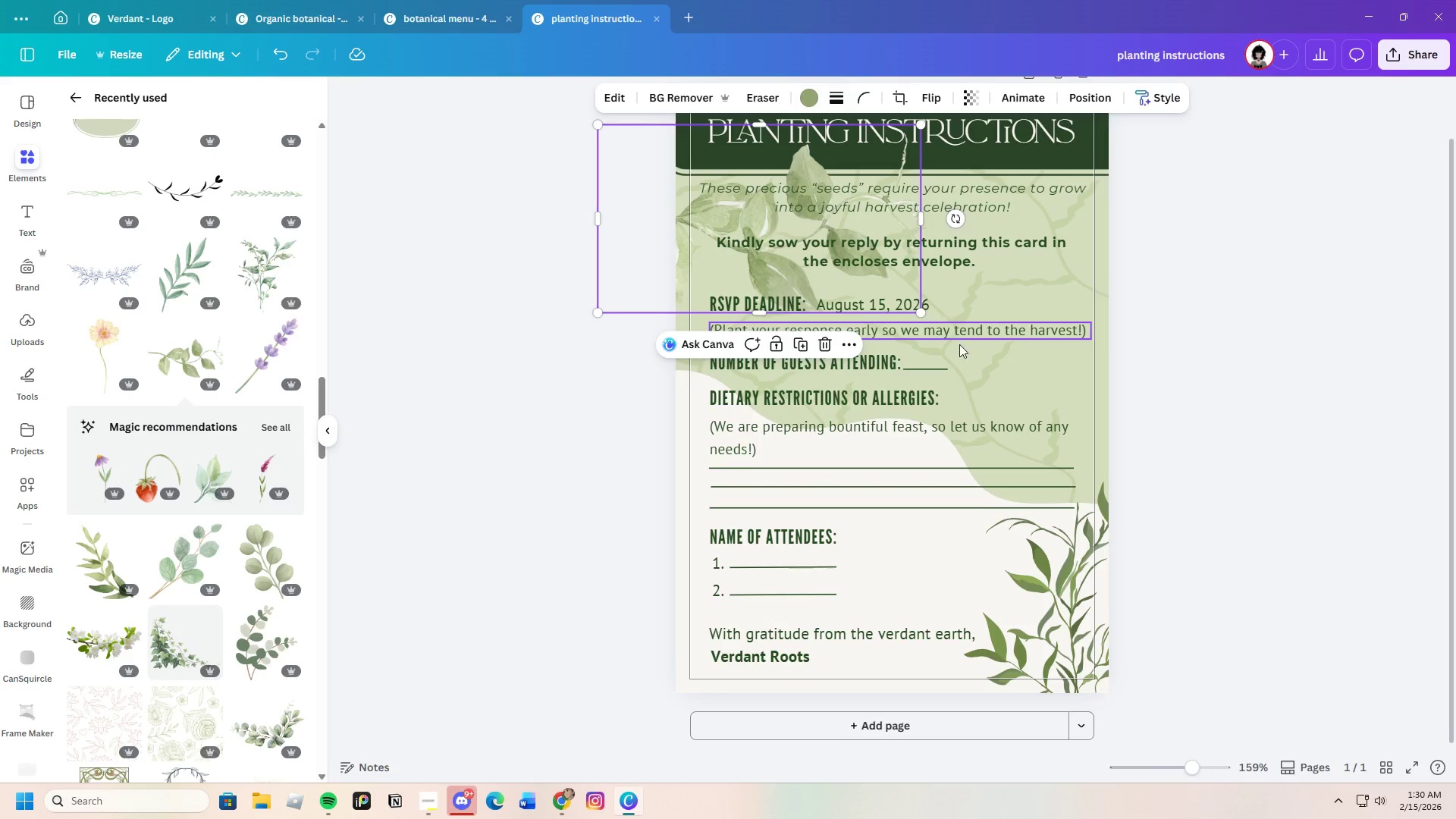 
scroll: coordinate [962, 347], scroll_direction: up, amount: 3.0
 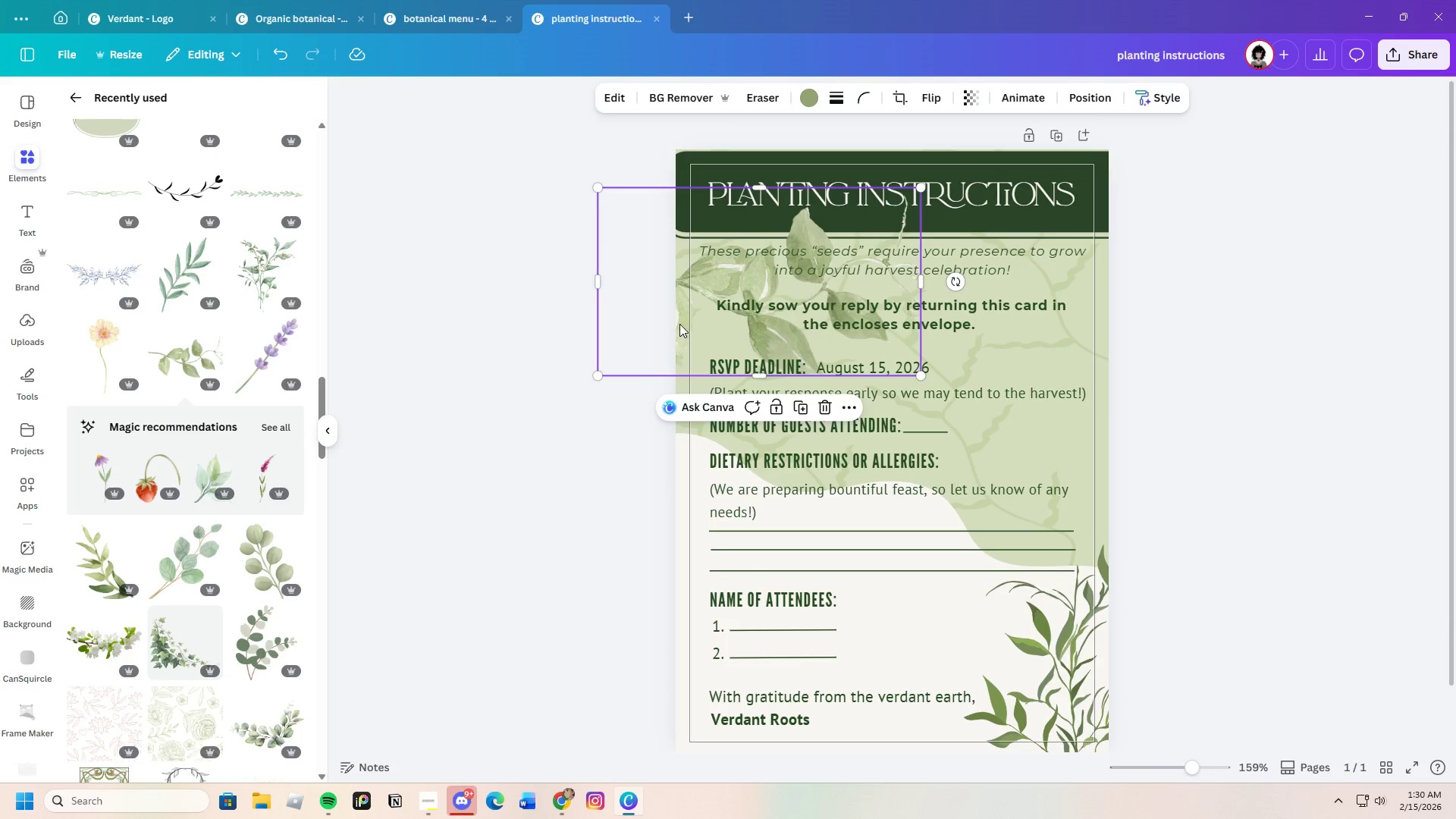 
left_click_drag(start_coordinate=[689, 302], to_coordinate=[652, 284])
 